 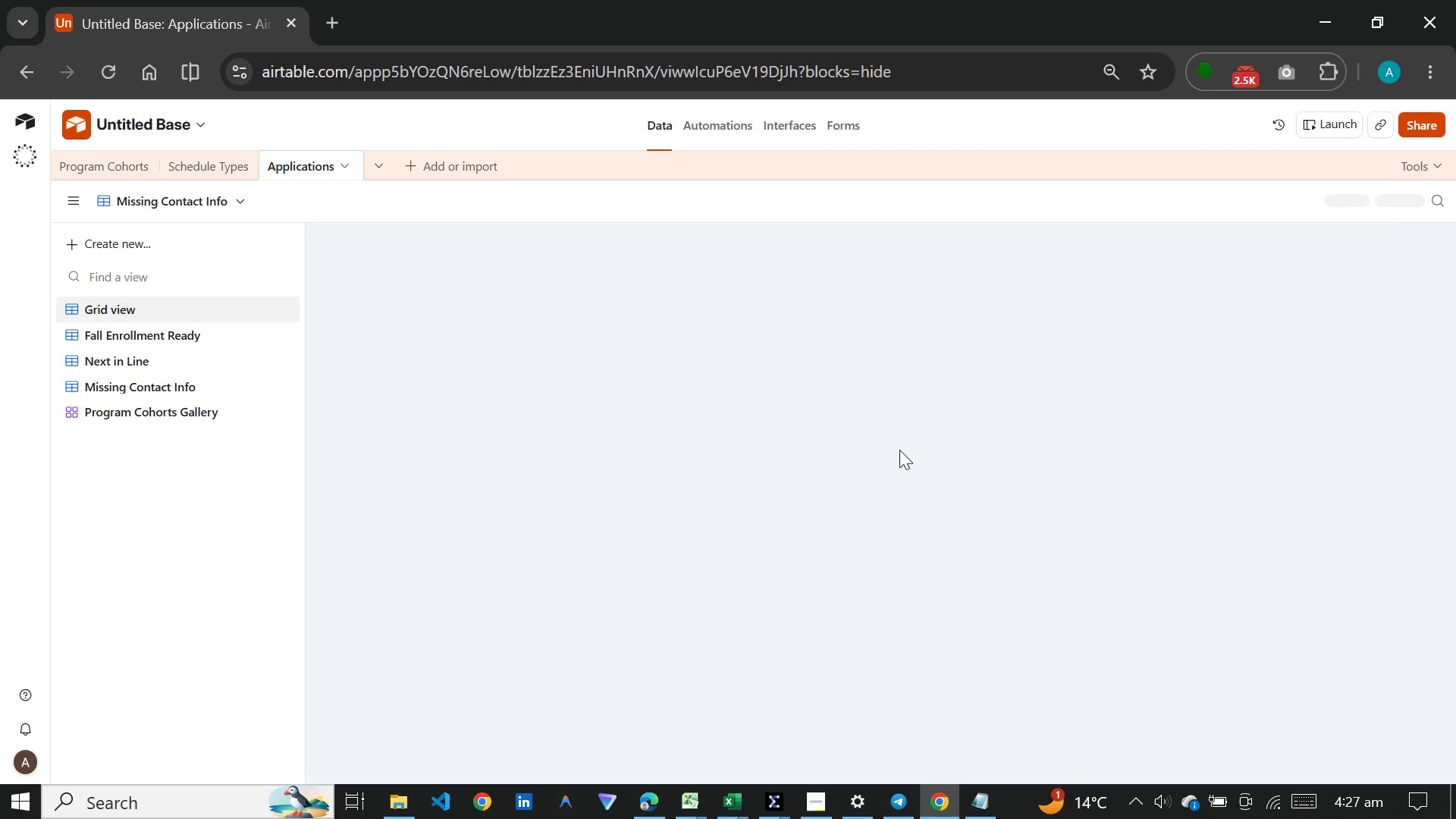 
left_click([557, 428])
 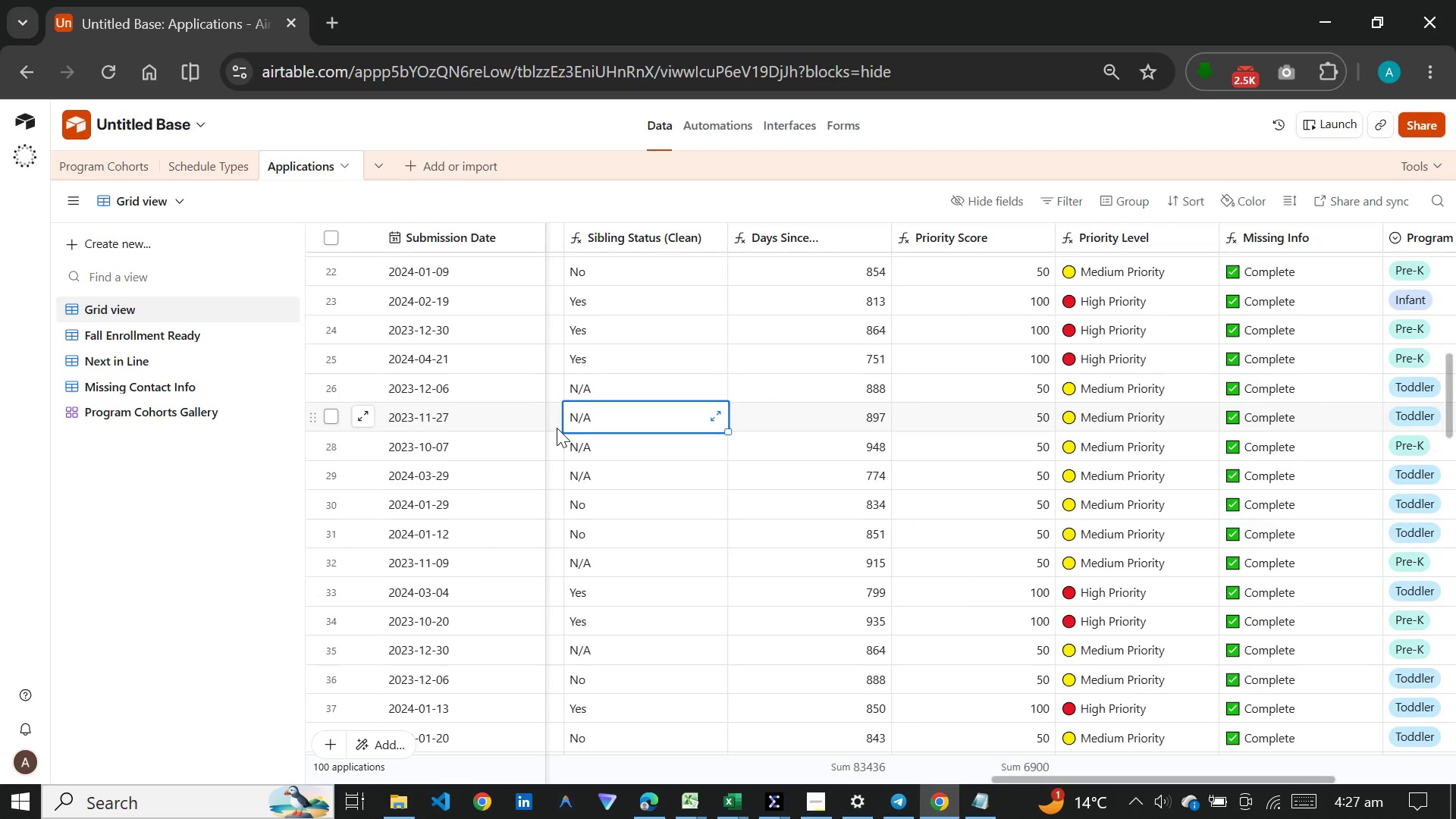 
double_click([557, 428])
 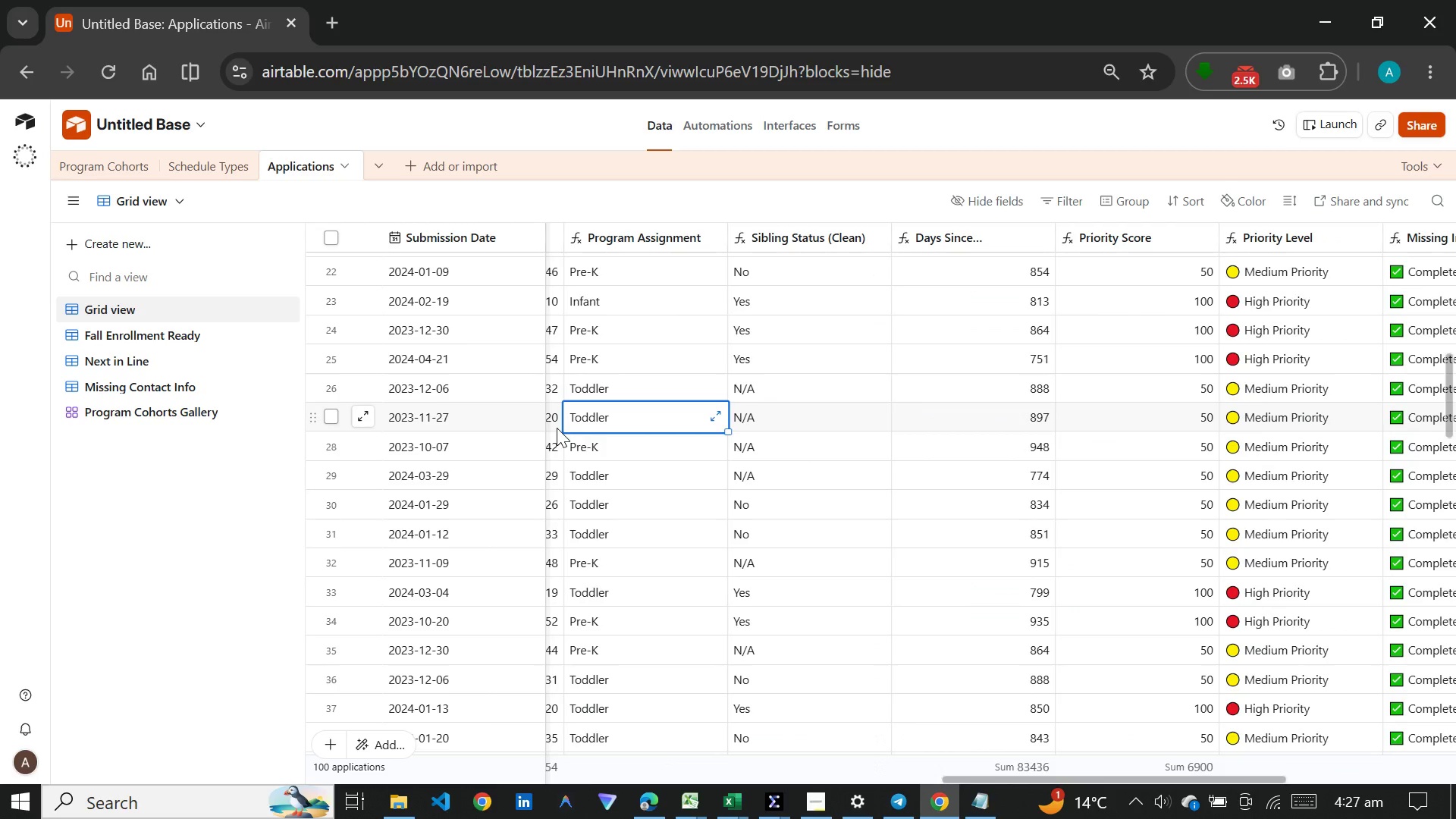 
left_click([557, 428])
 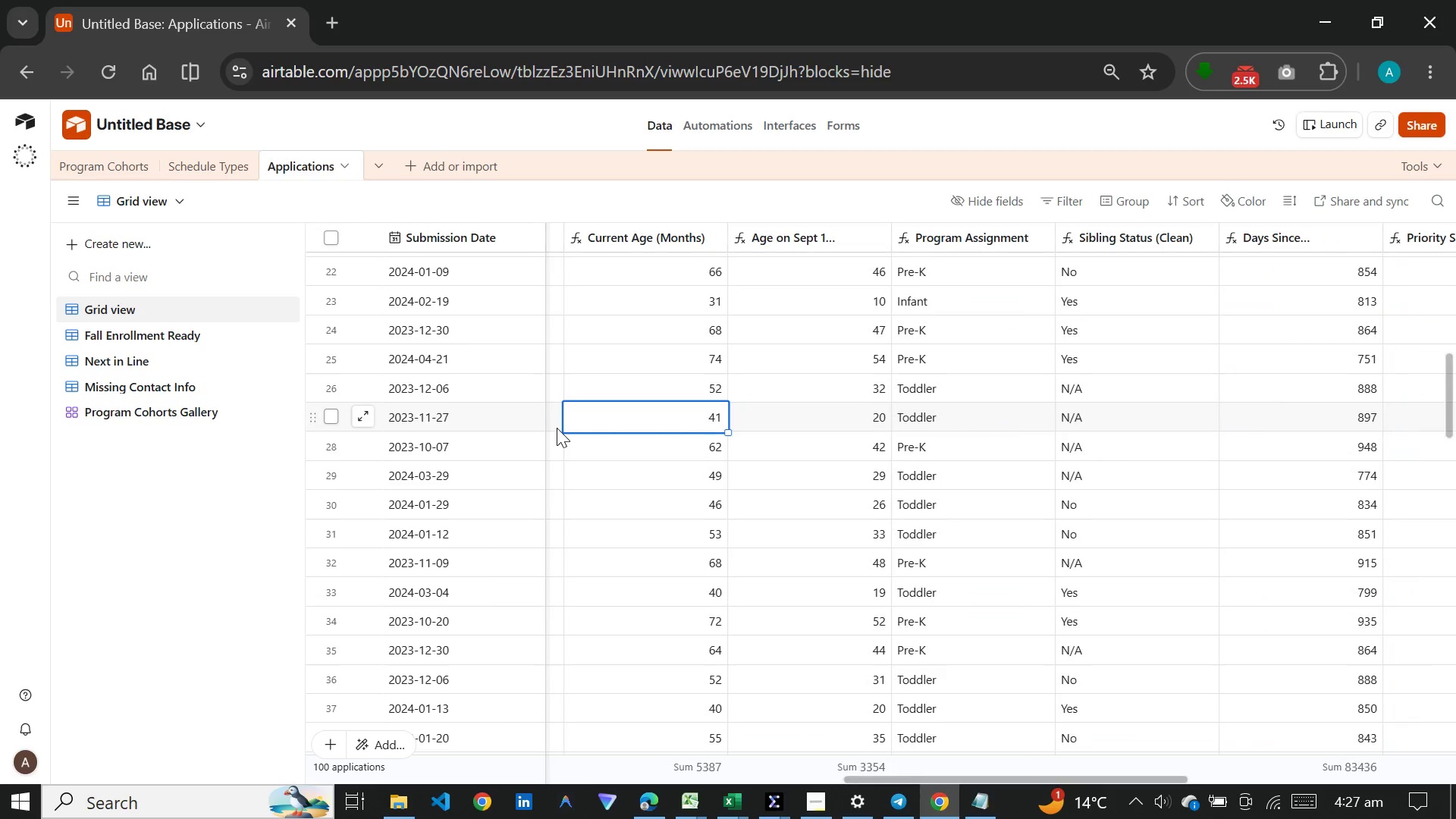 
double_click([557, 428])
 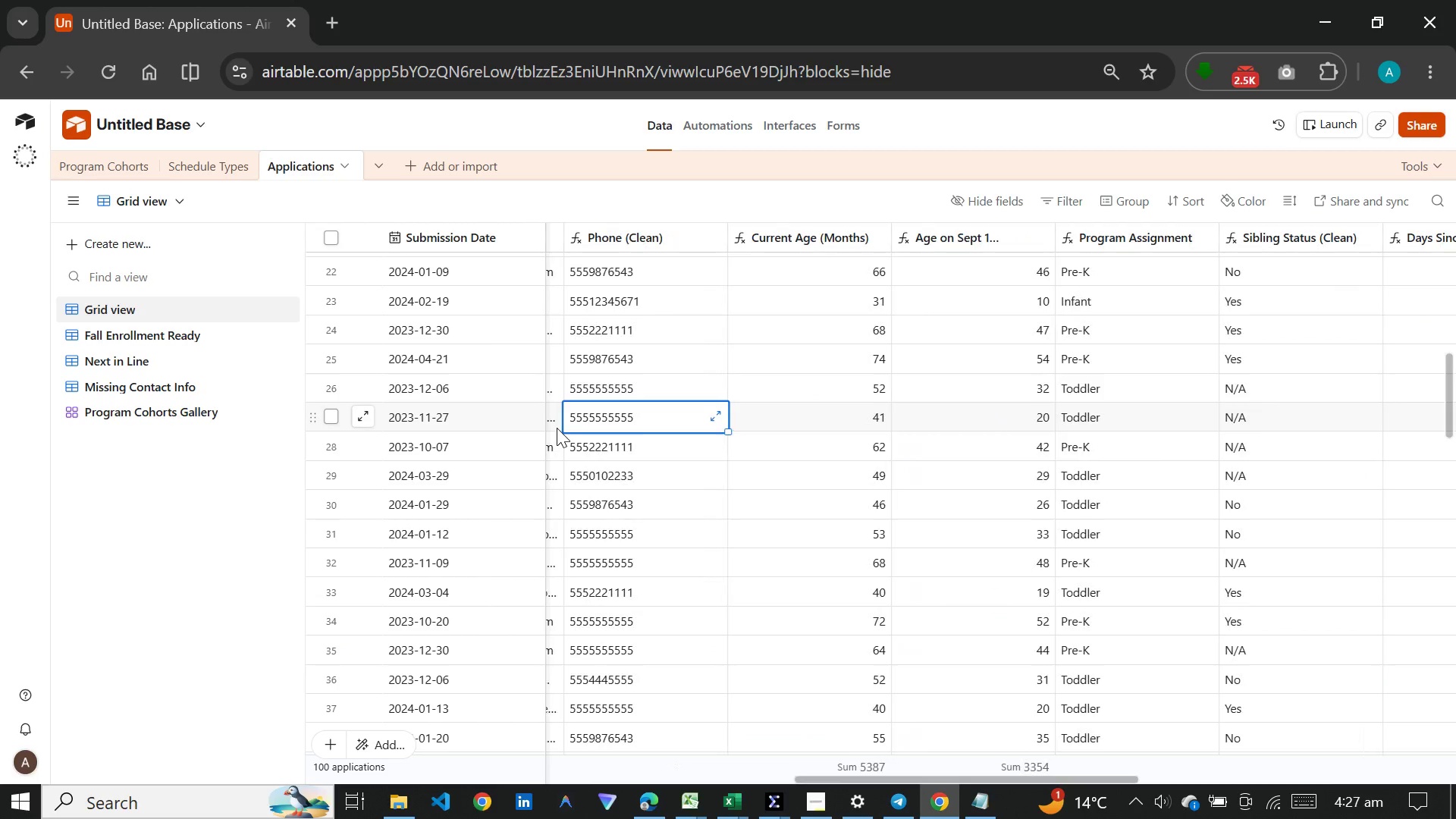 
triple_click([557, 428])
 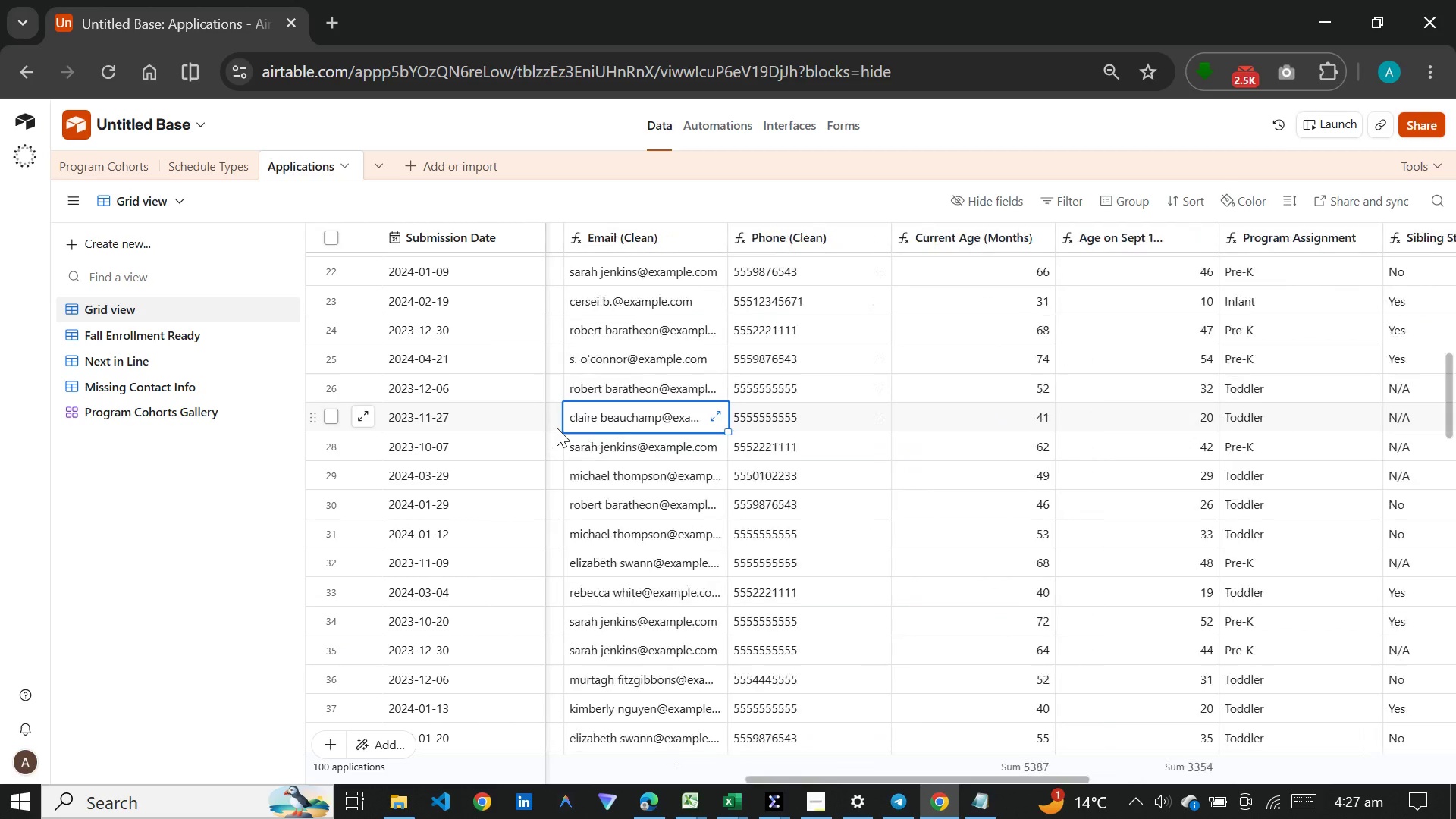 
triple_click([557, 428])
 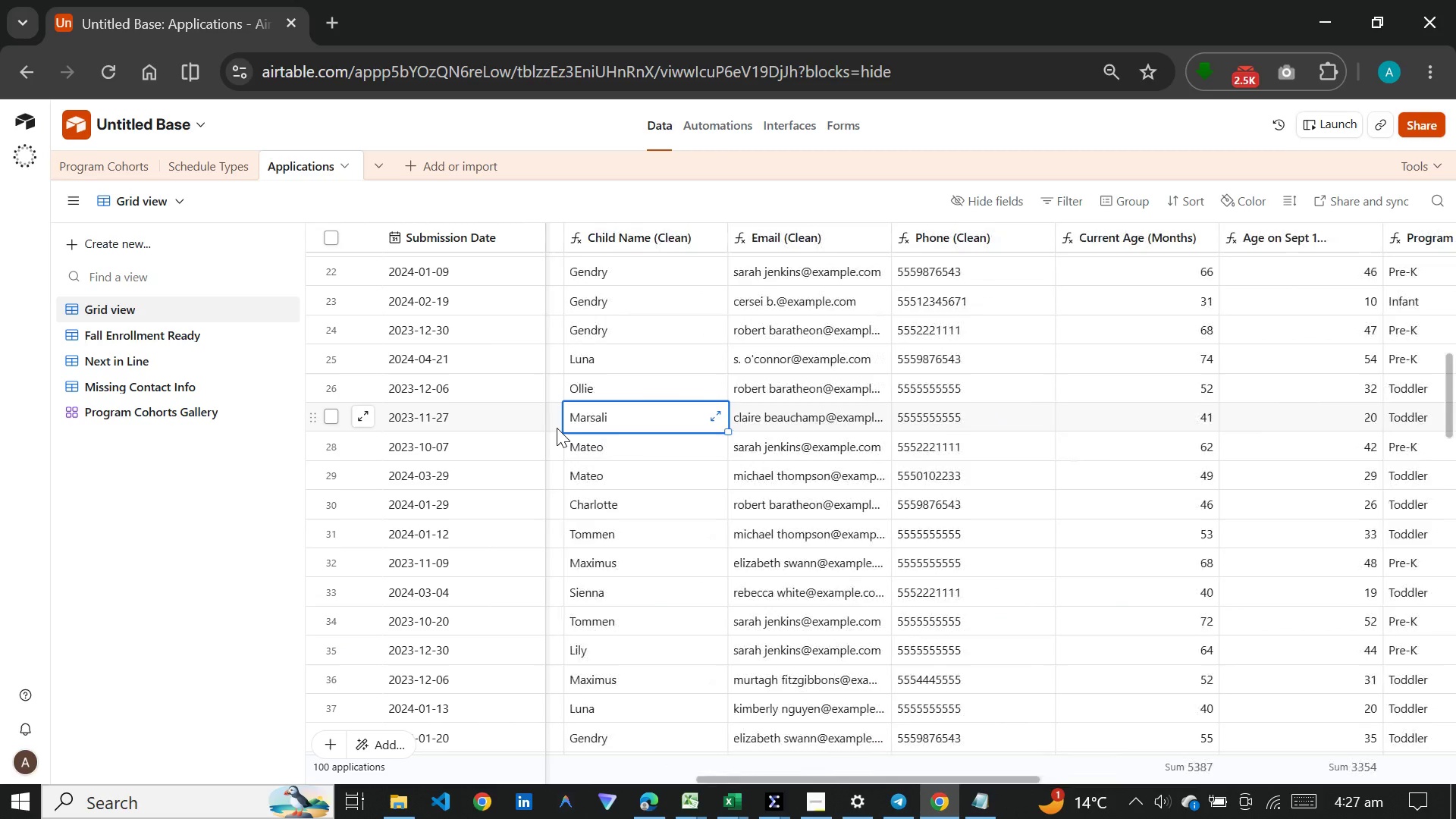 
triple_click([557, 428])
 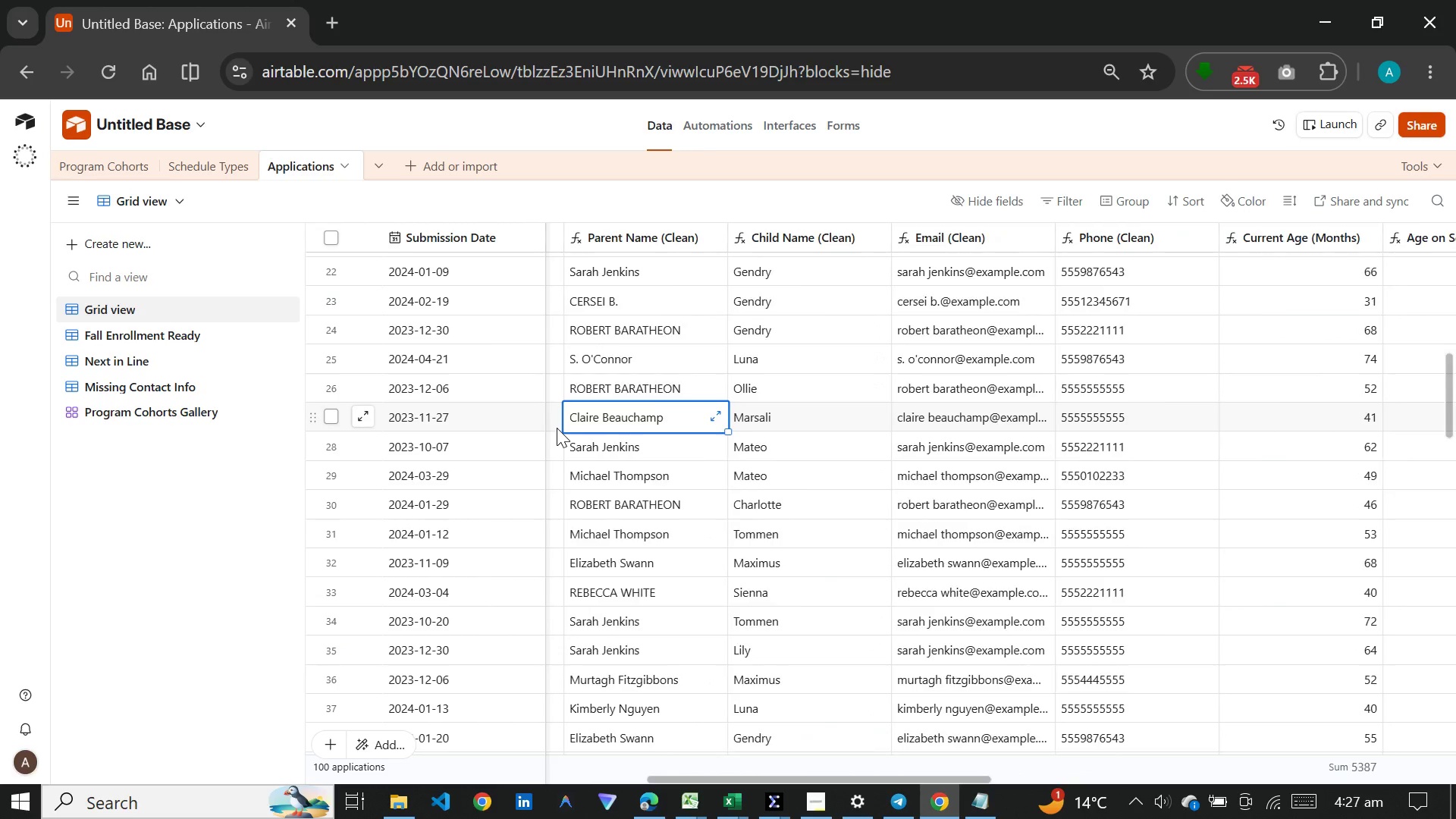 
triple_click([557, 428])
 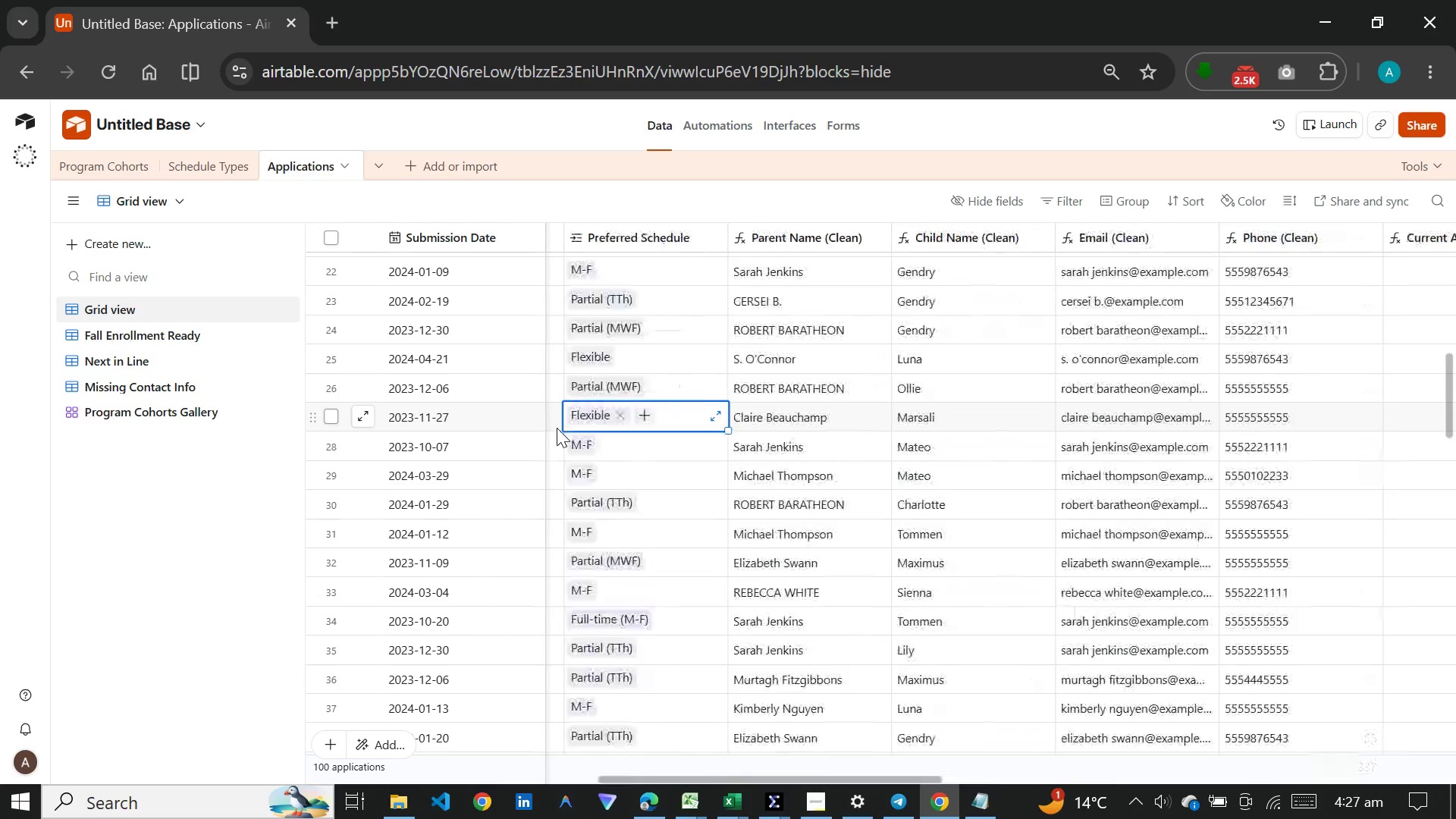 
triple_click([557, 428])
 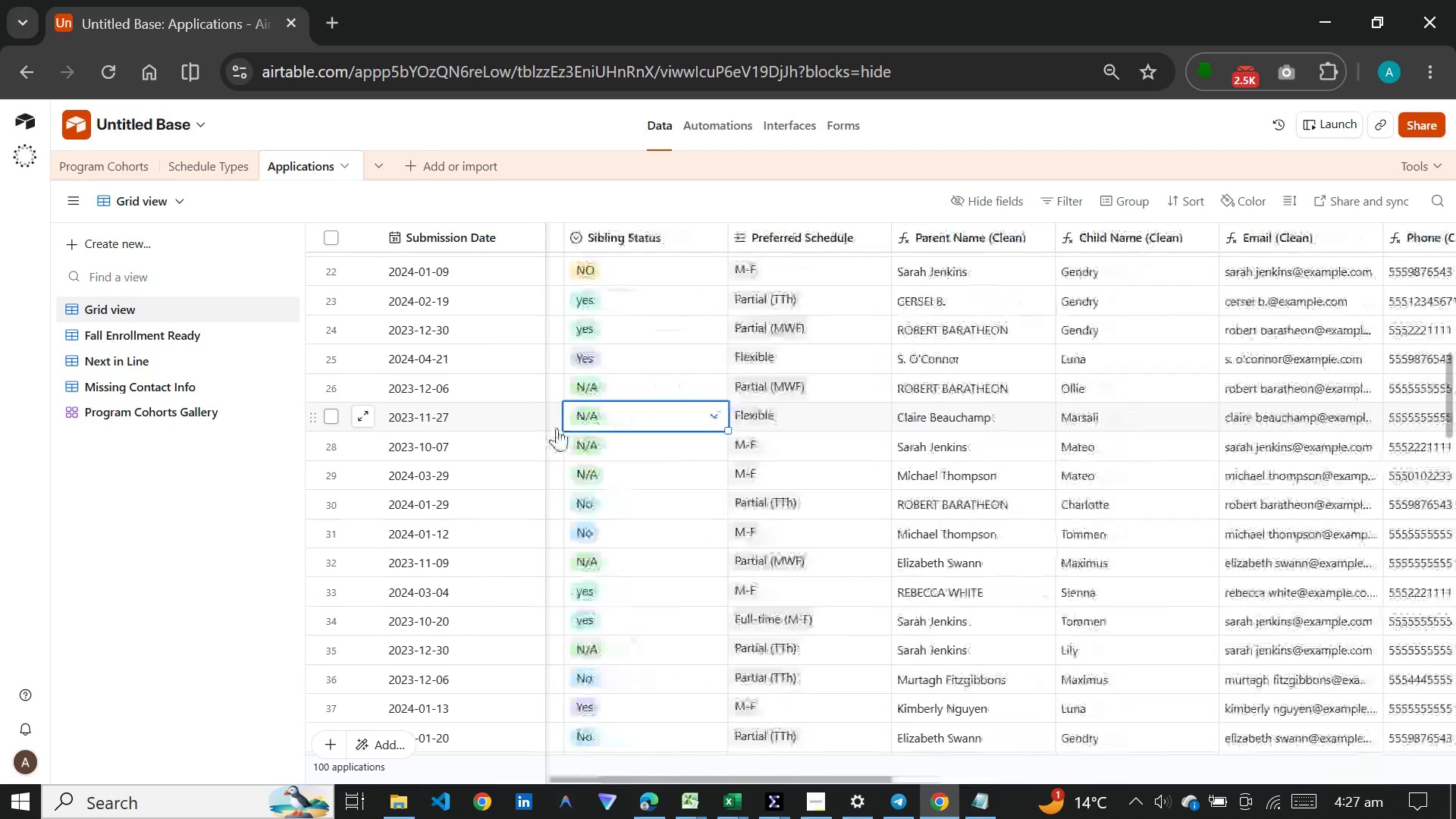 
triple_click([557, 428])
 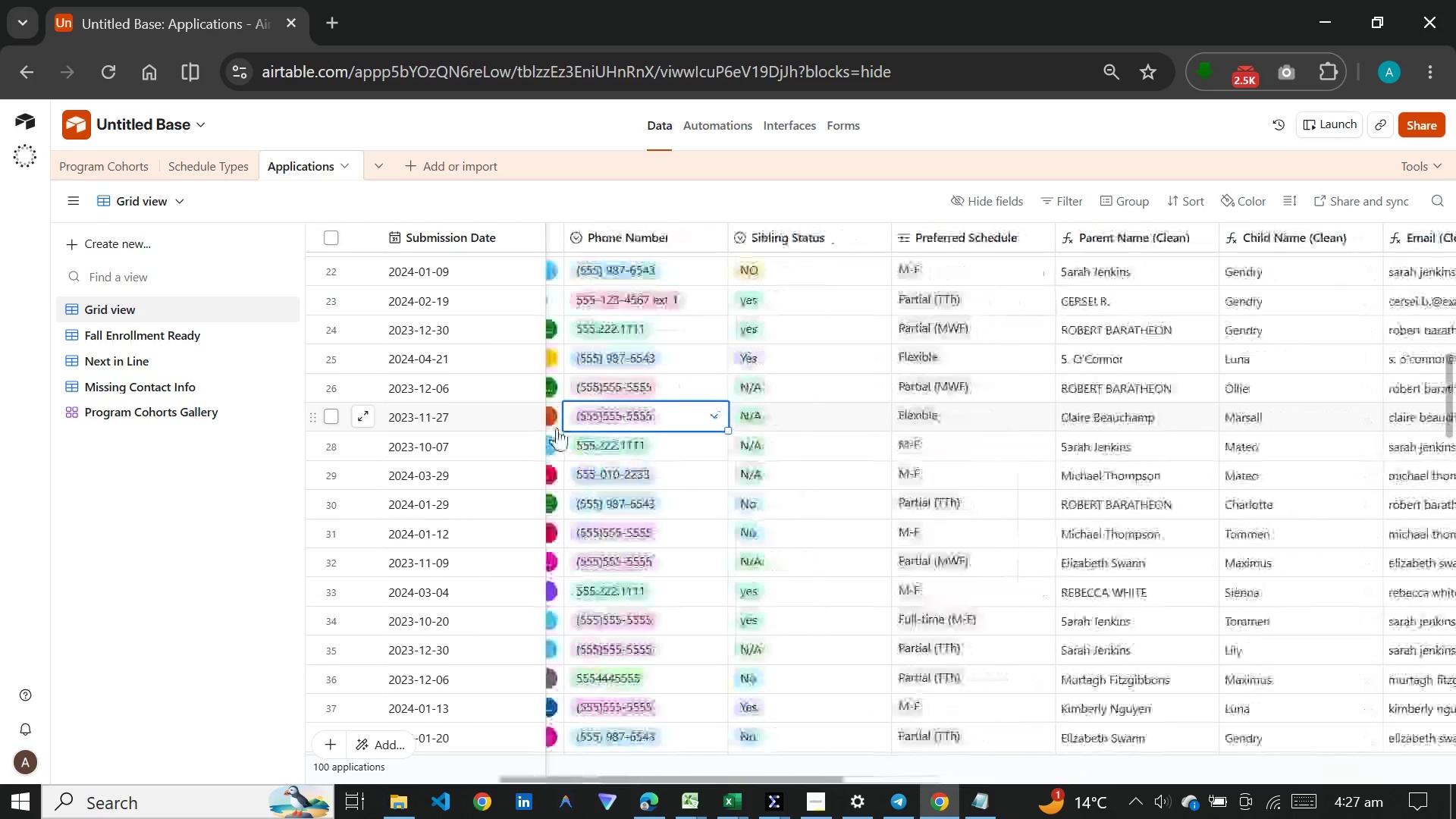 
triple_click([557, 428])
 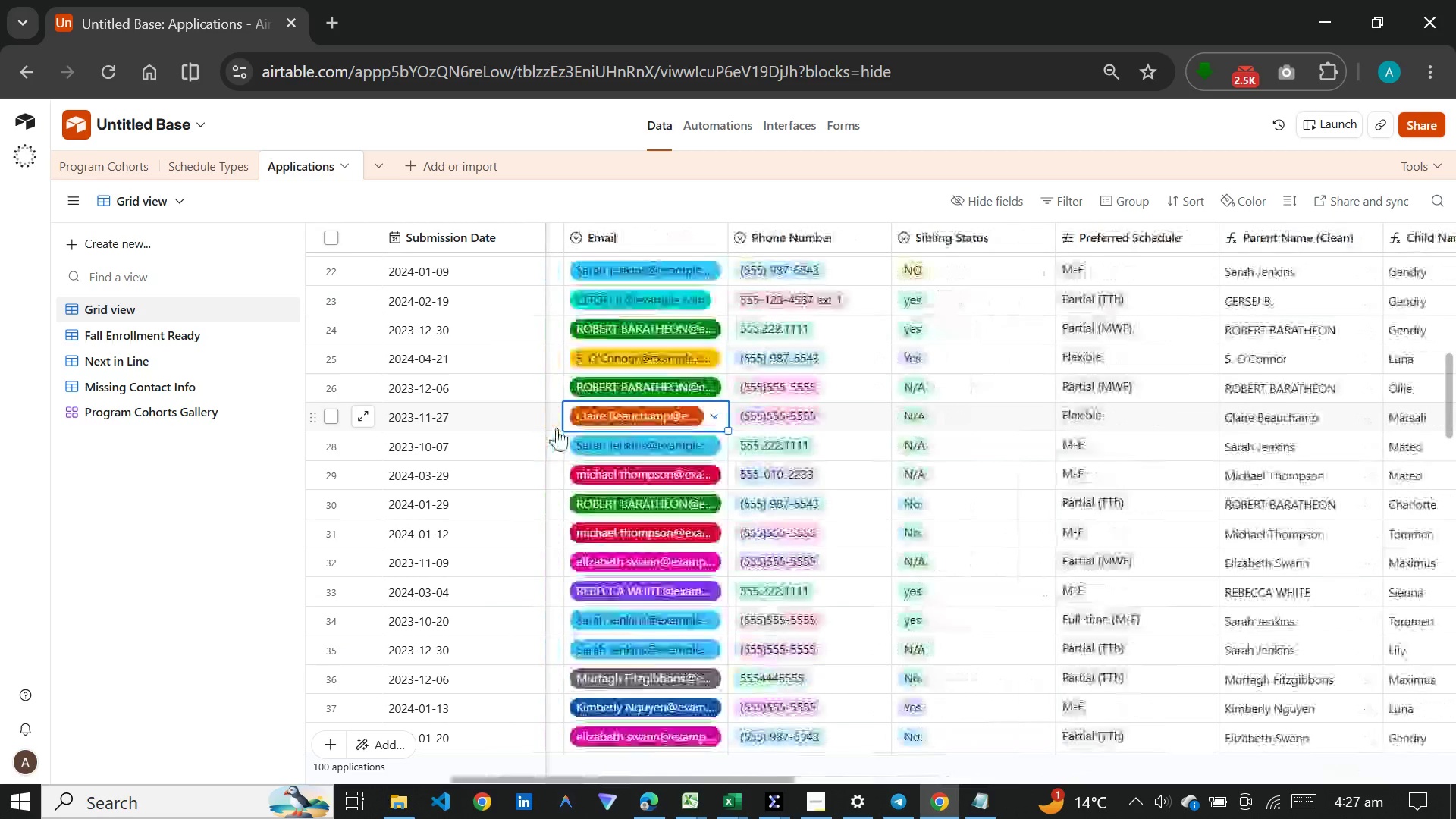 
triple_click([557, 428])
 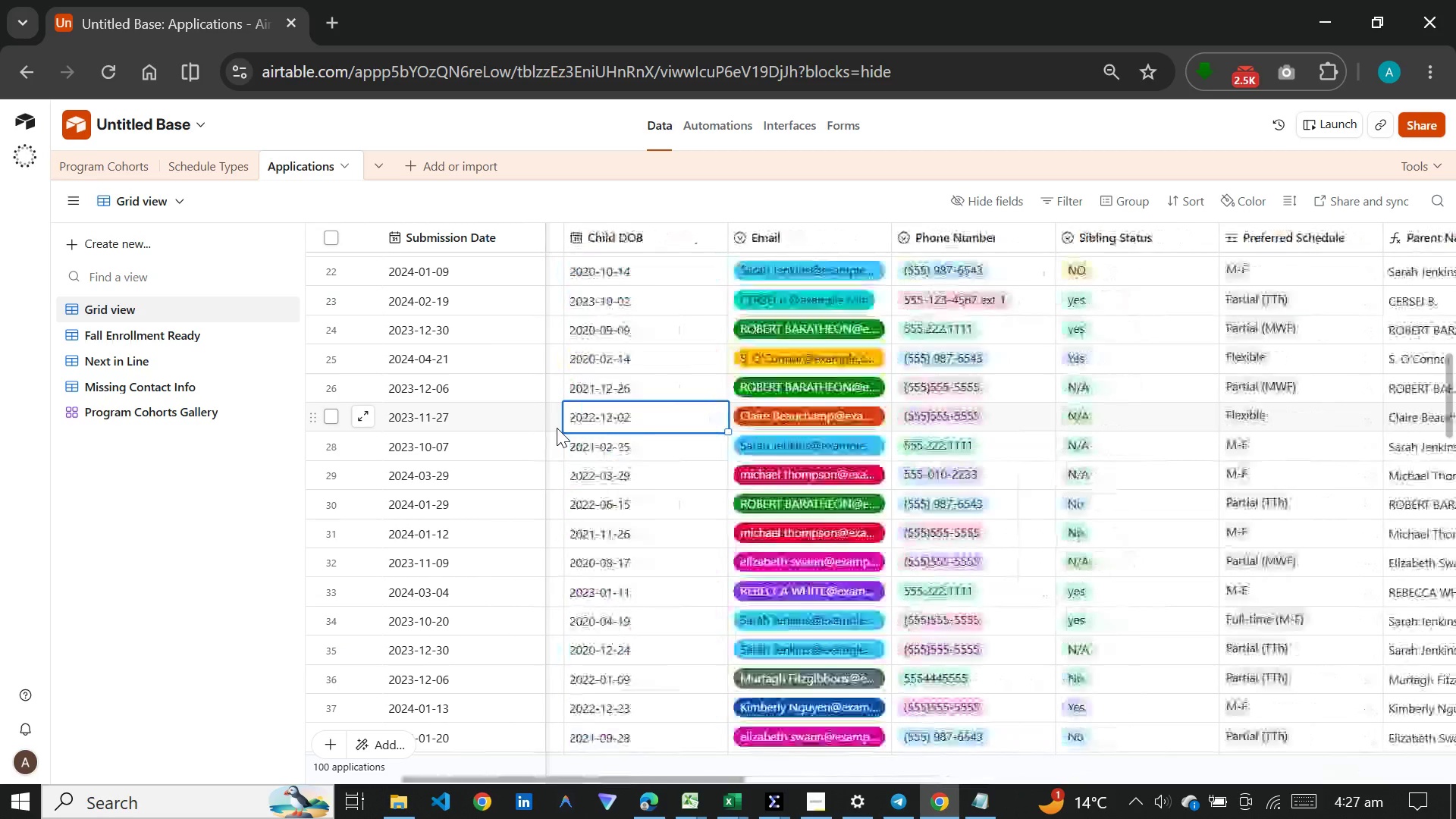 
triple_click([557, 428])
 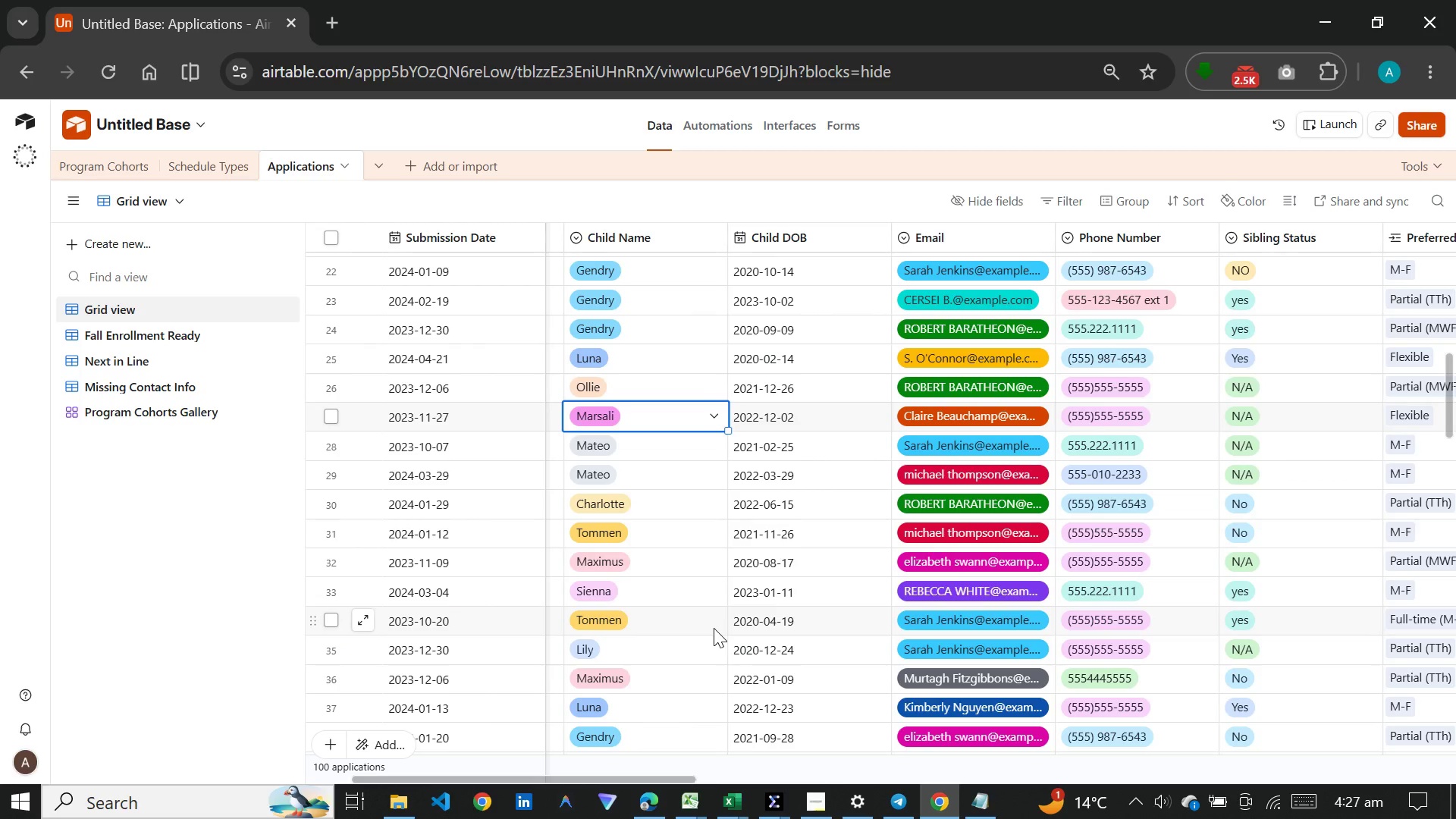 
wait(17.5)
 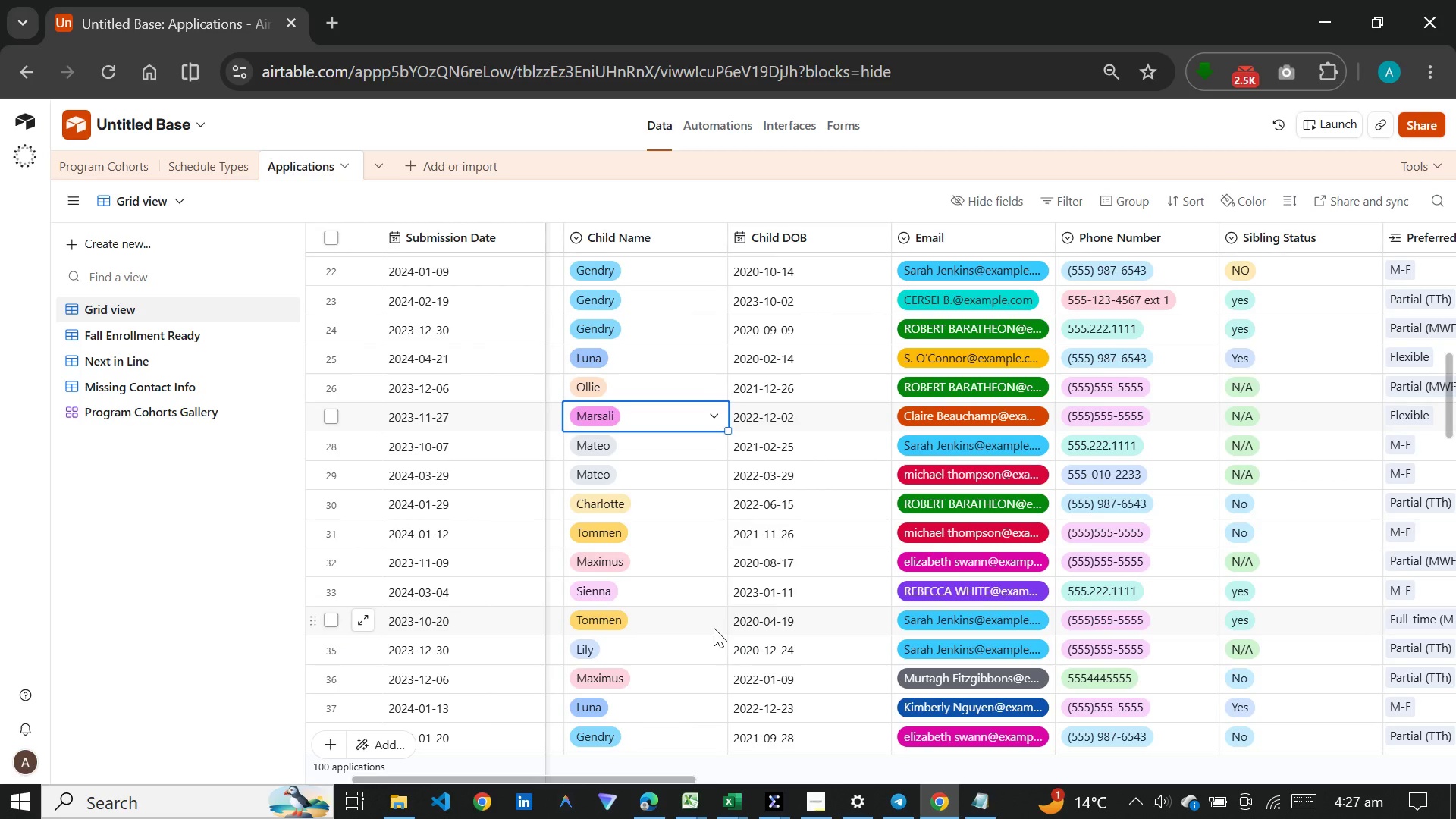 
left_click_drag(start_coordinate=[670, 779], to_coordinate=[926, 778])
 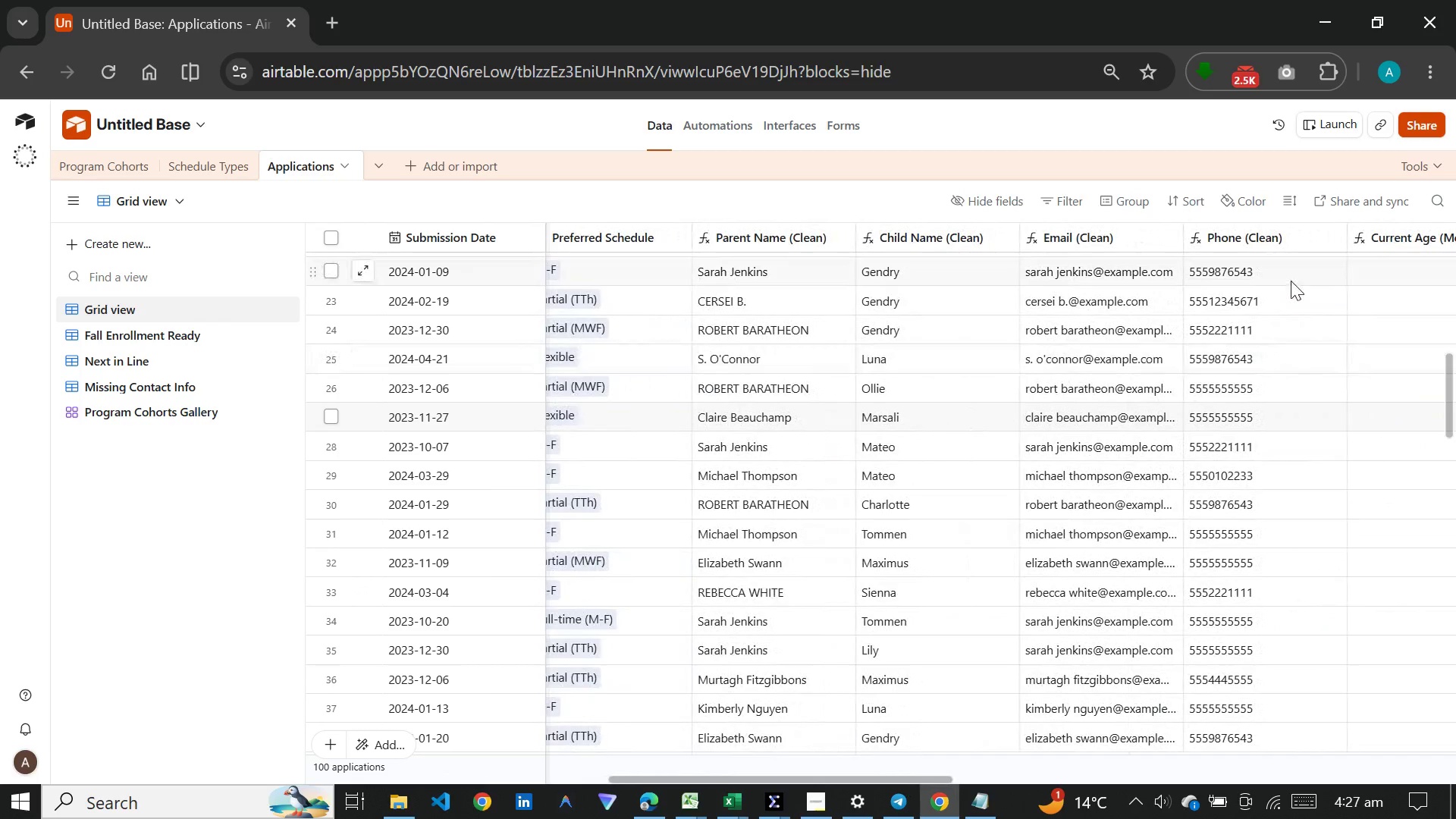 
left_click([1291, 281])
 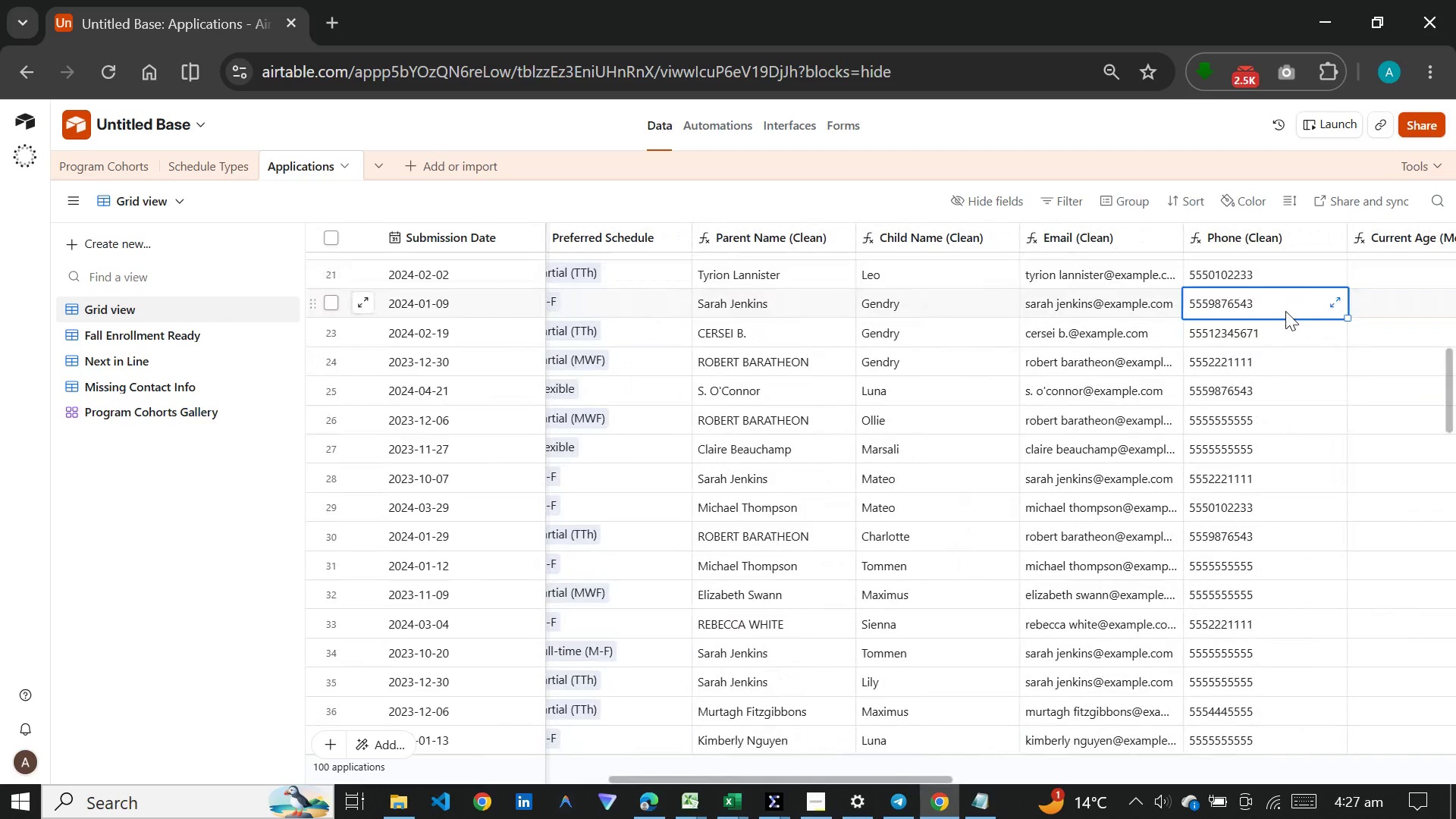 
key(Backspace)
 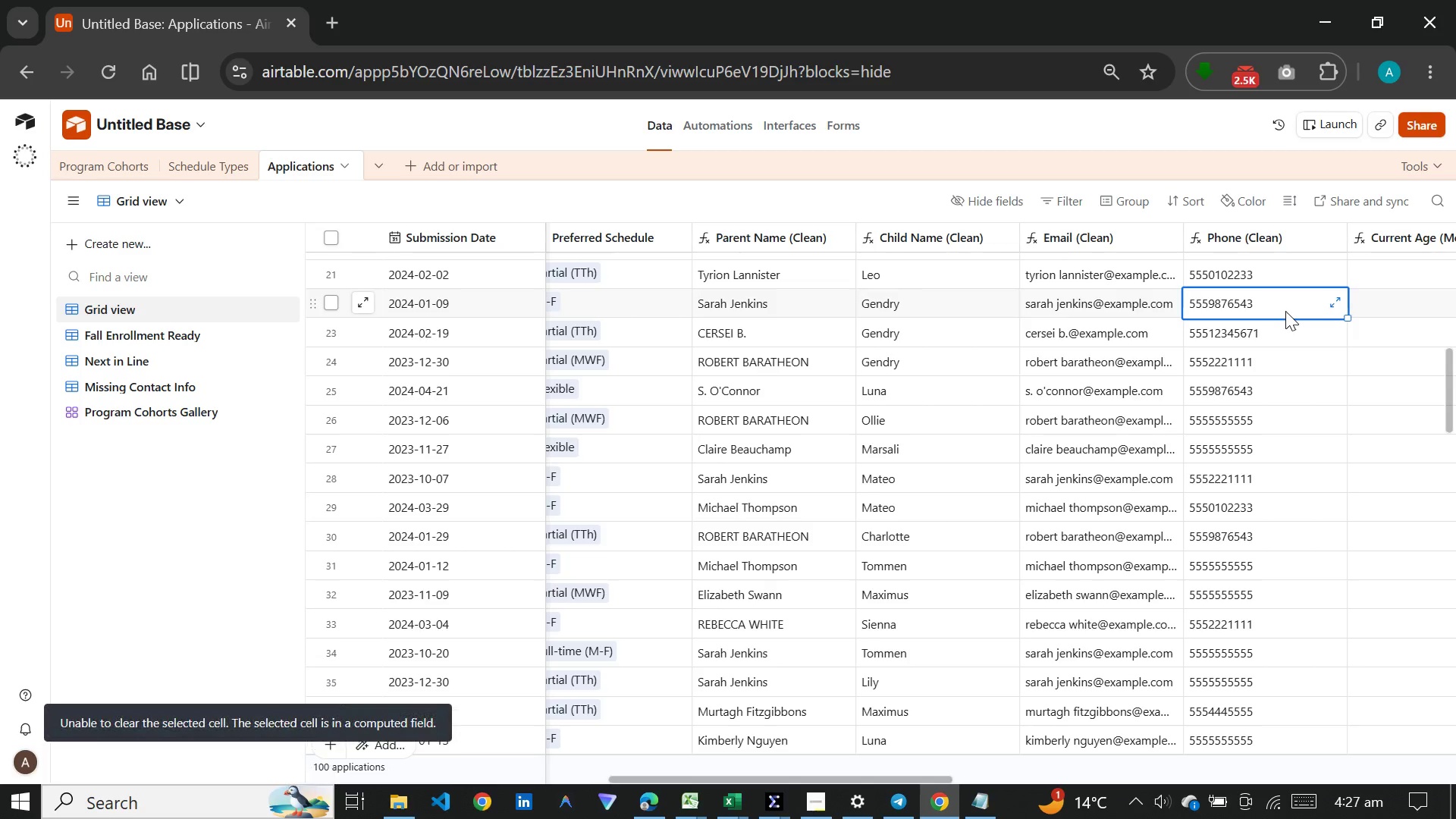 
left_click([1285, 311])
 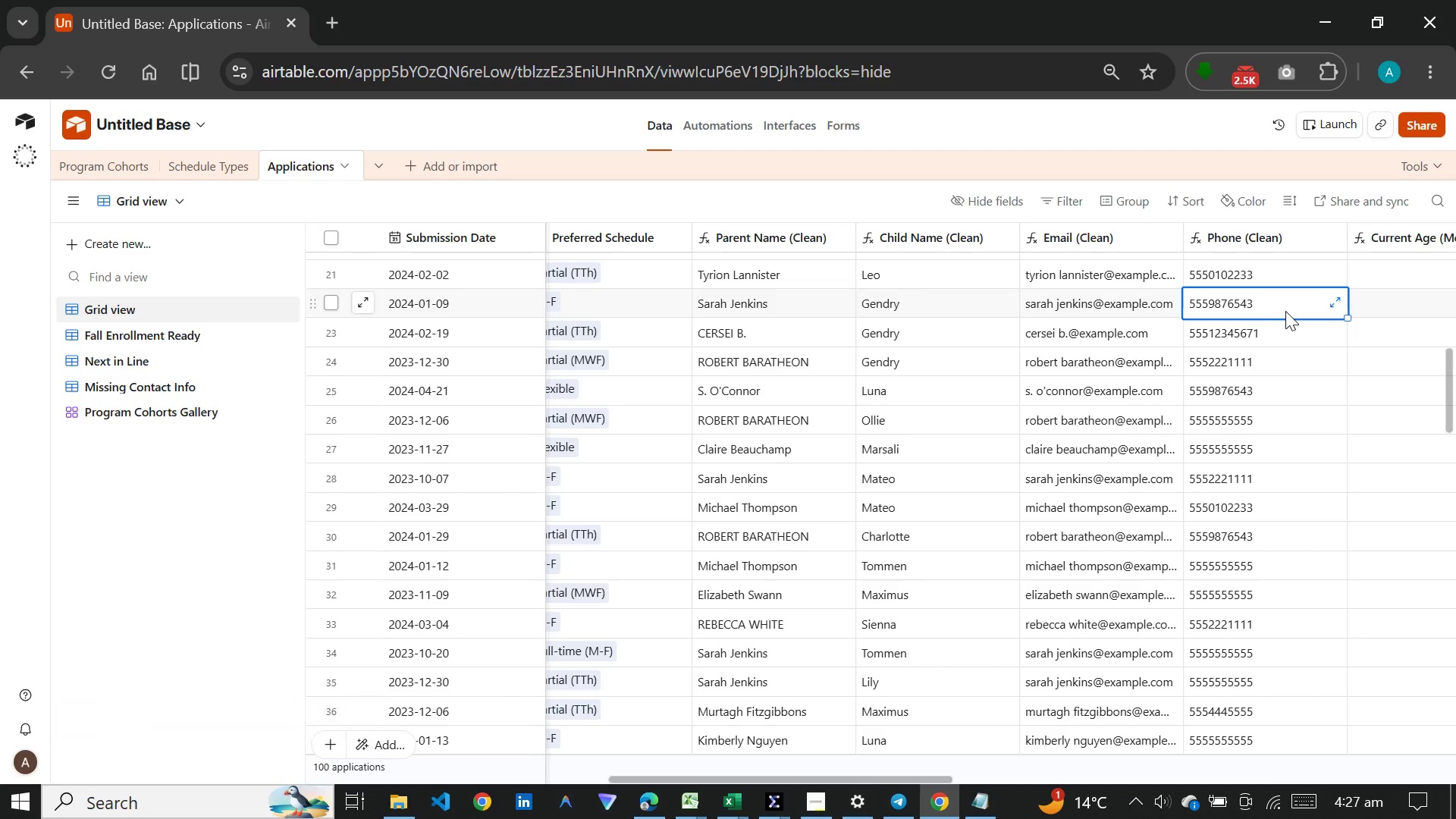 
left_click([1287, 303])
 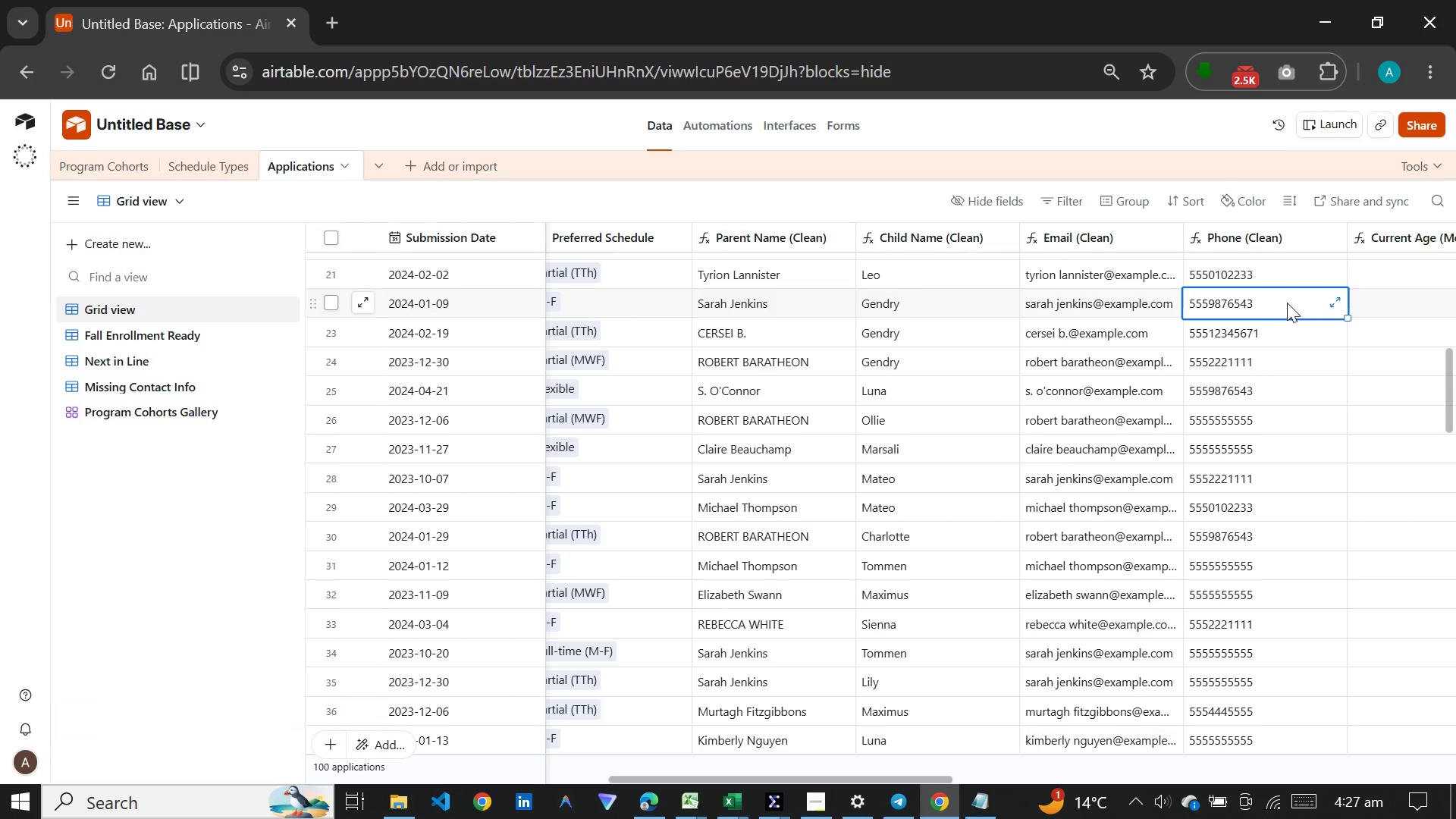 
left_click([1288, 298])
 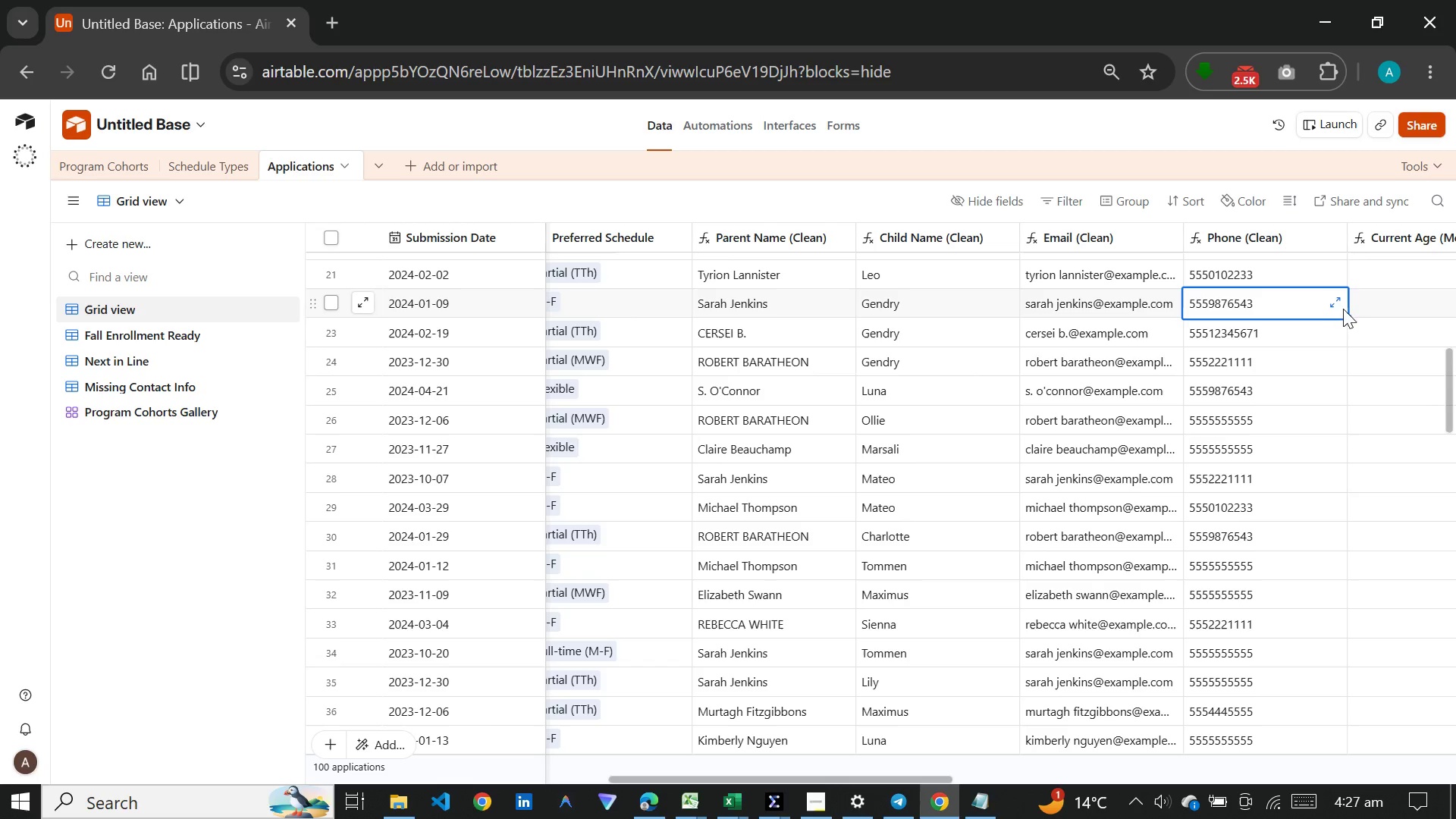 
left_click([1330, 302])
 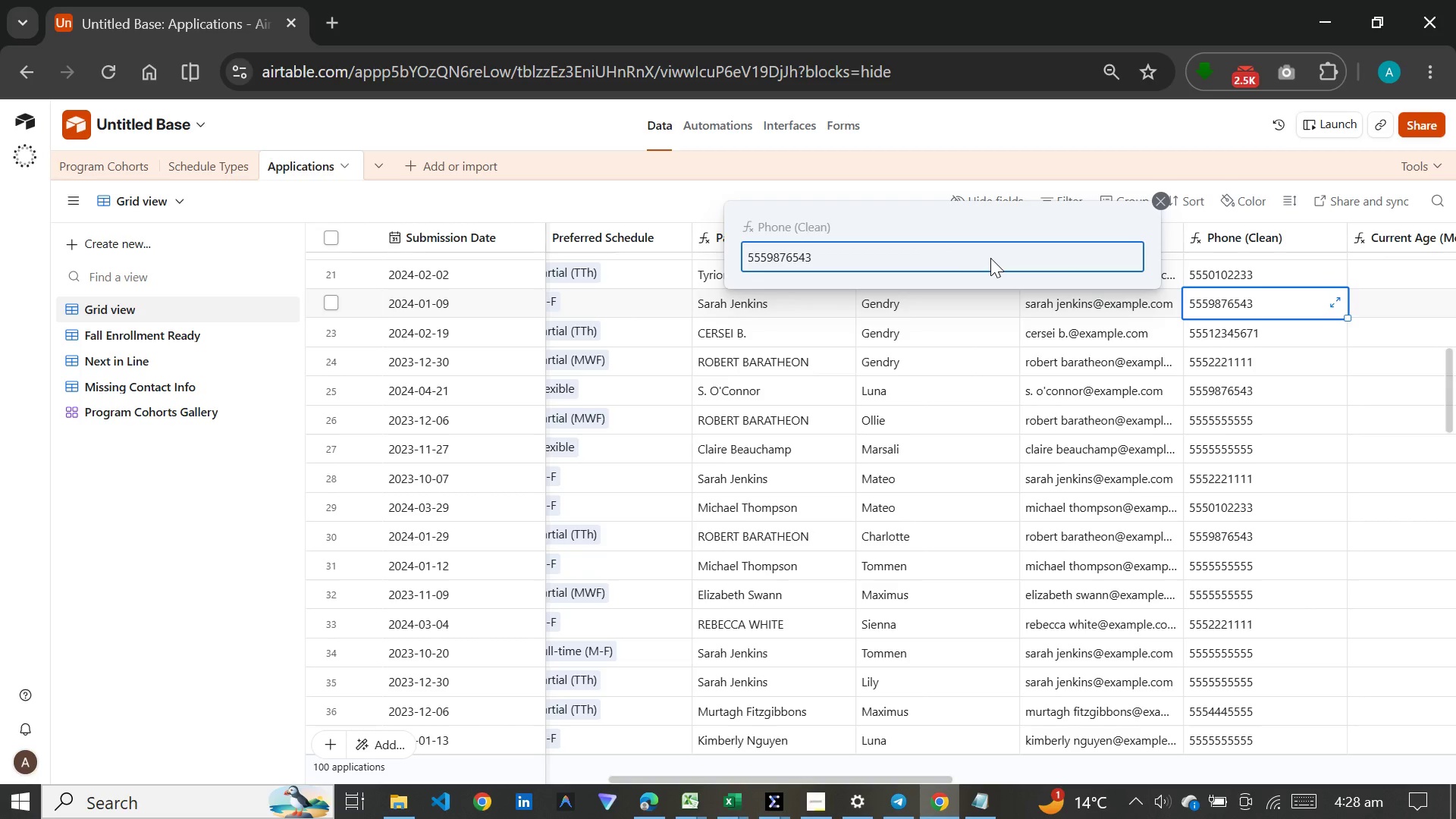 
left_click([967, 258])
 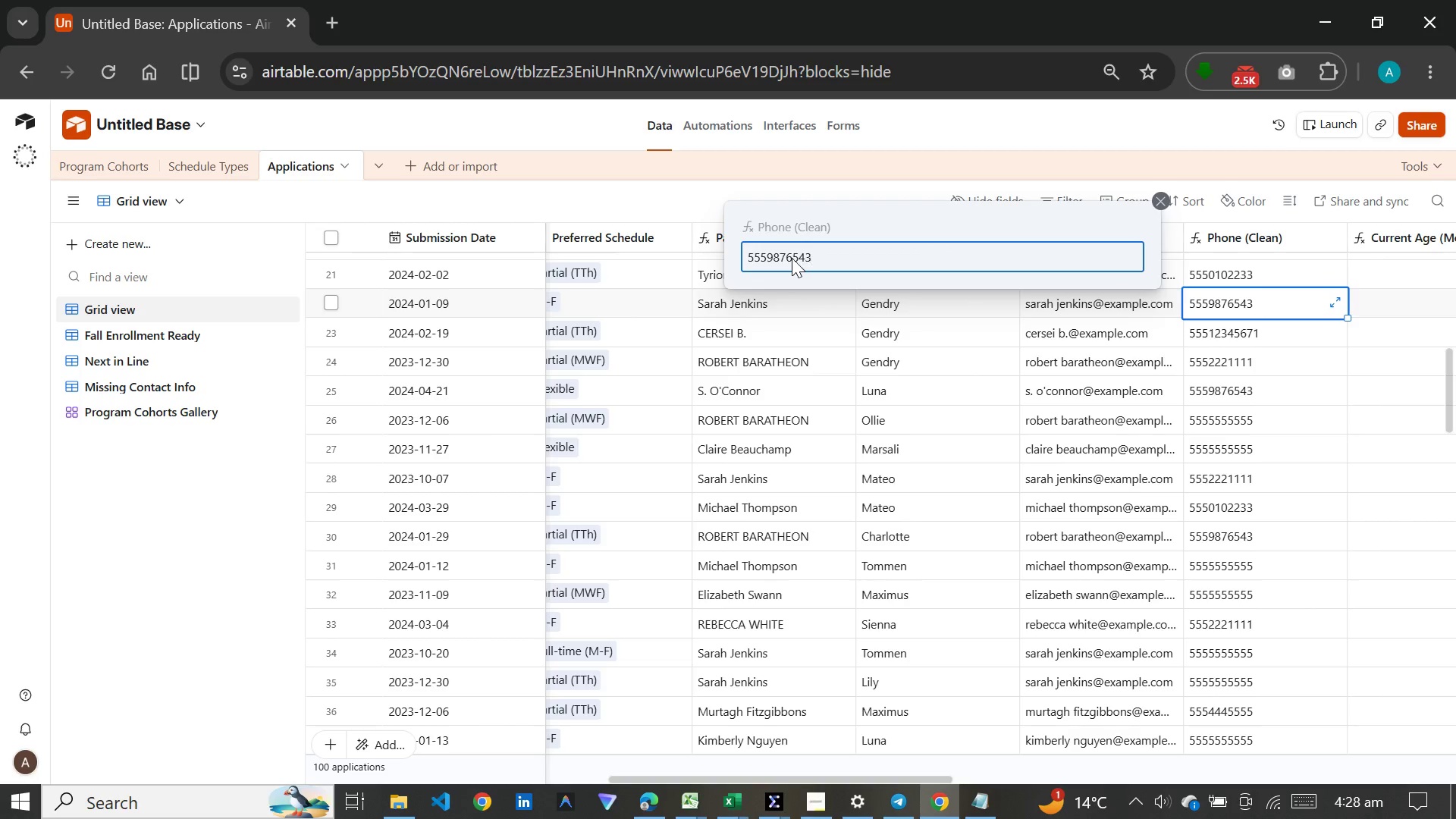 
left_click([792, 258])
 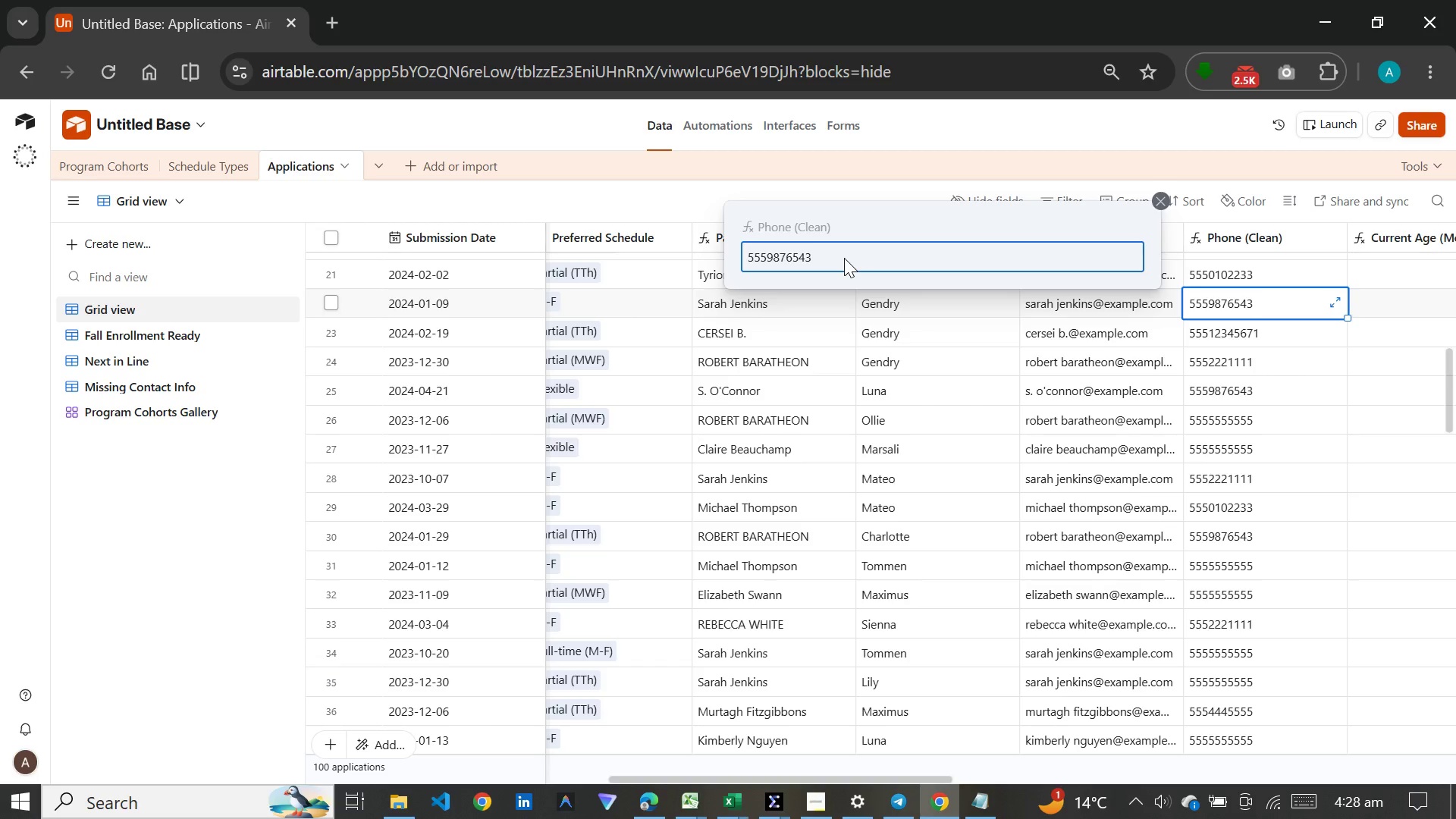 
wait(31.8)
 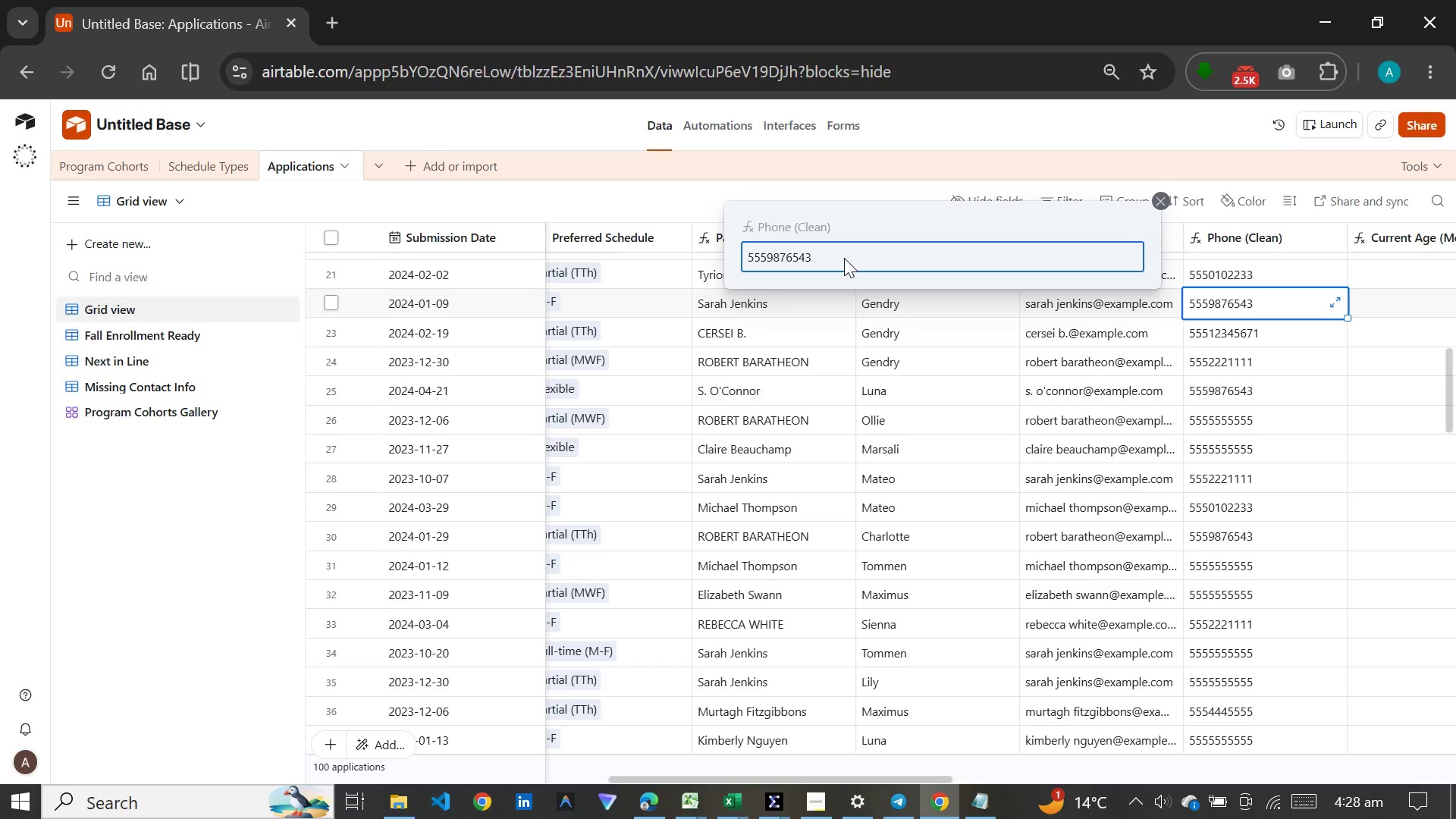 
left_click([924, 376])
 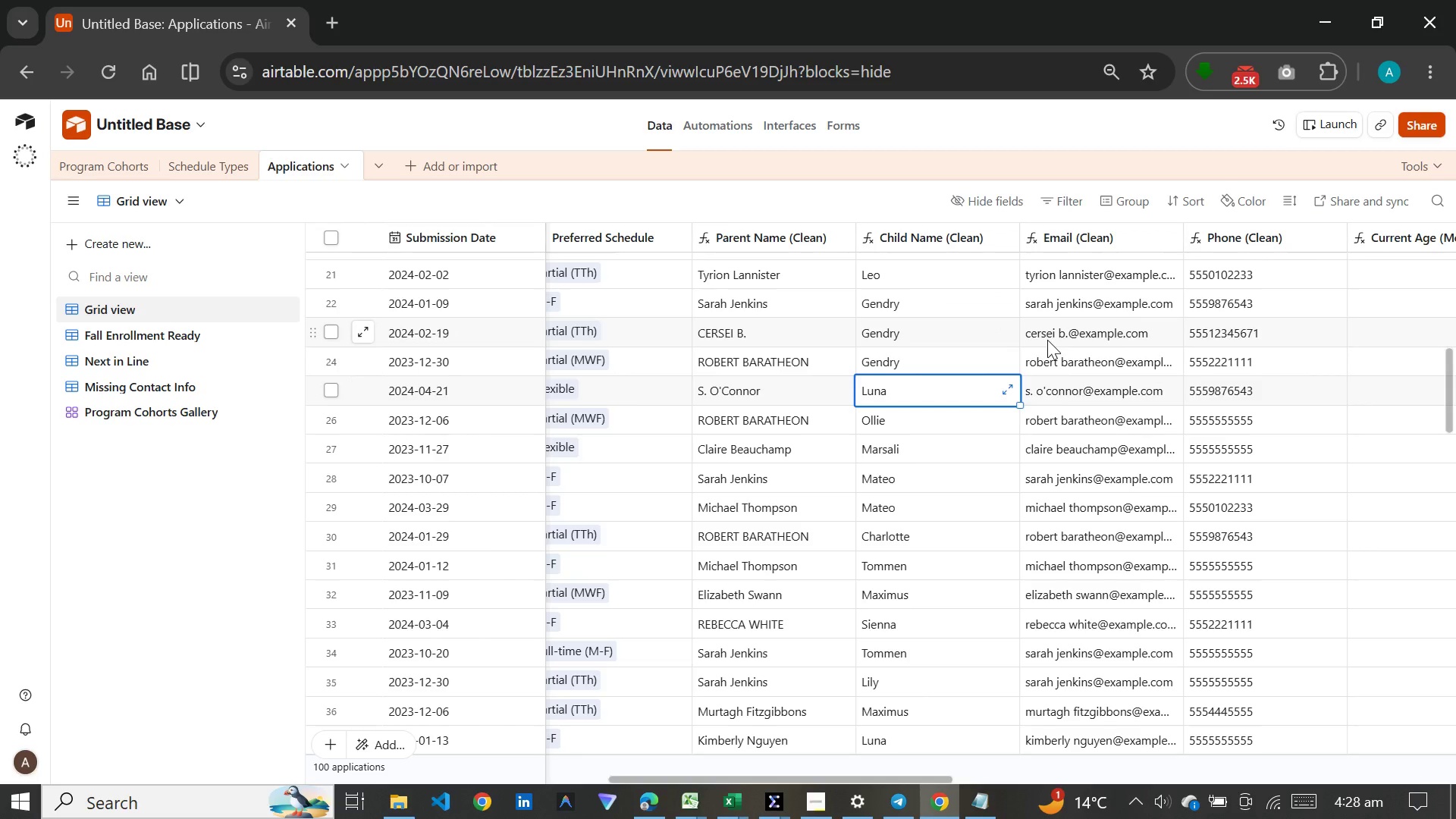 
left_click([1053, 340])
 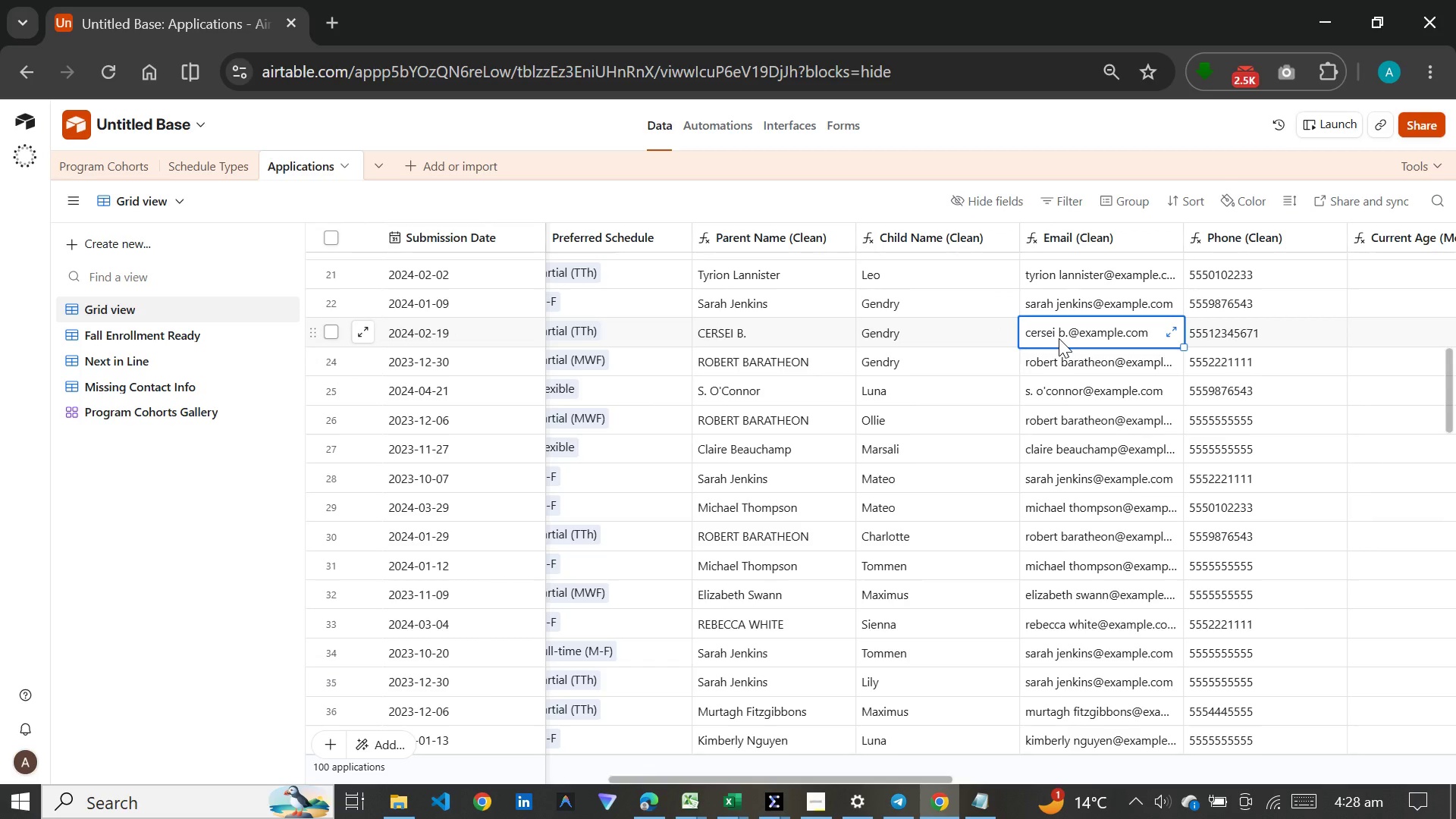 
key(Backspace)
 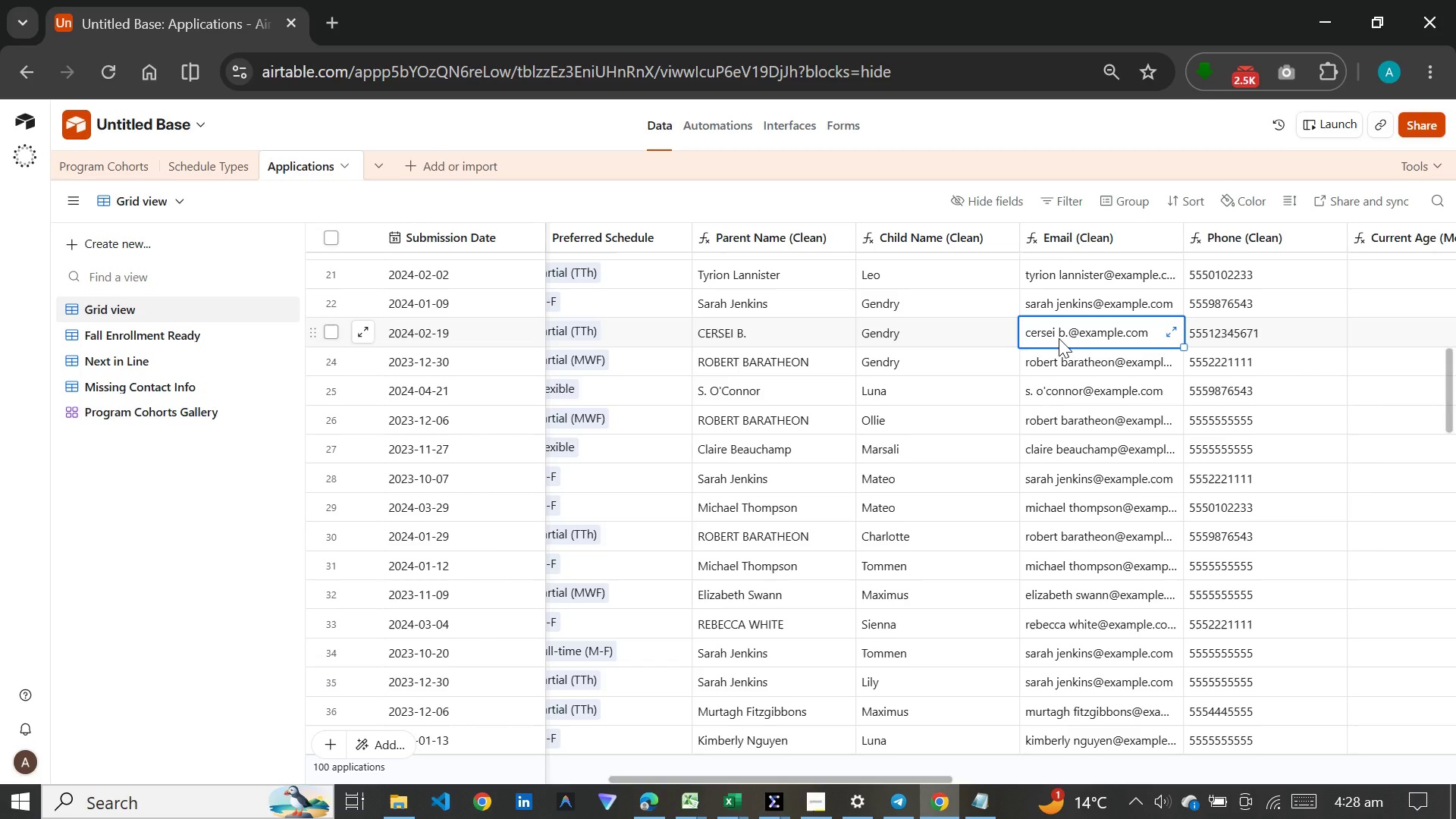 
wait(21.8)
 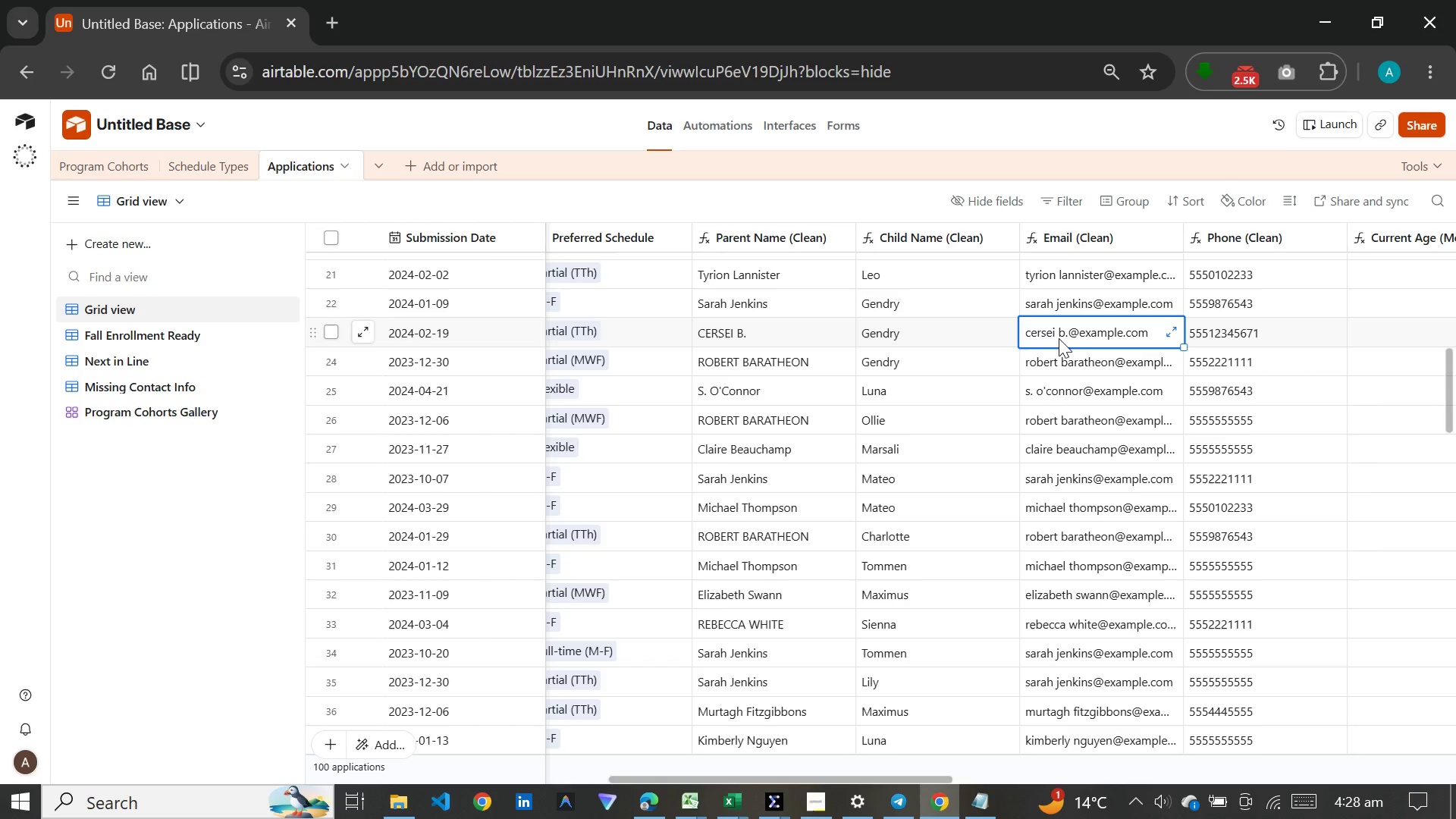 
left_click([673, 525])
 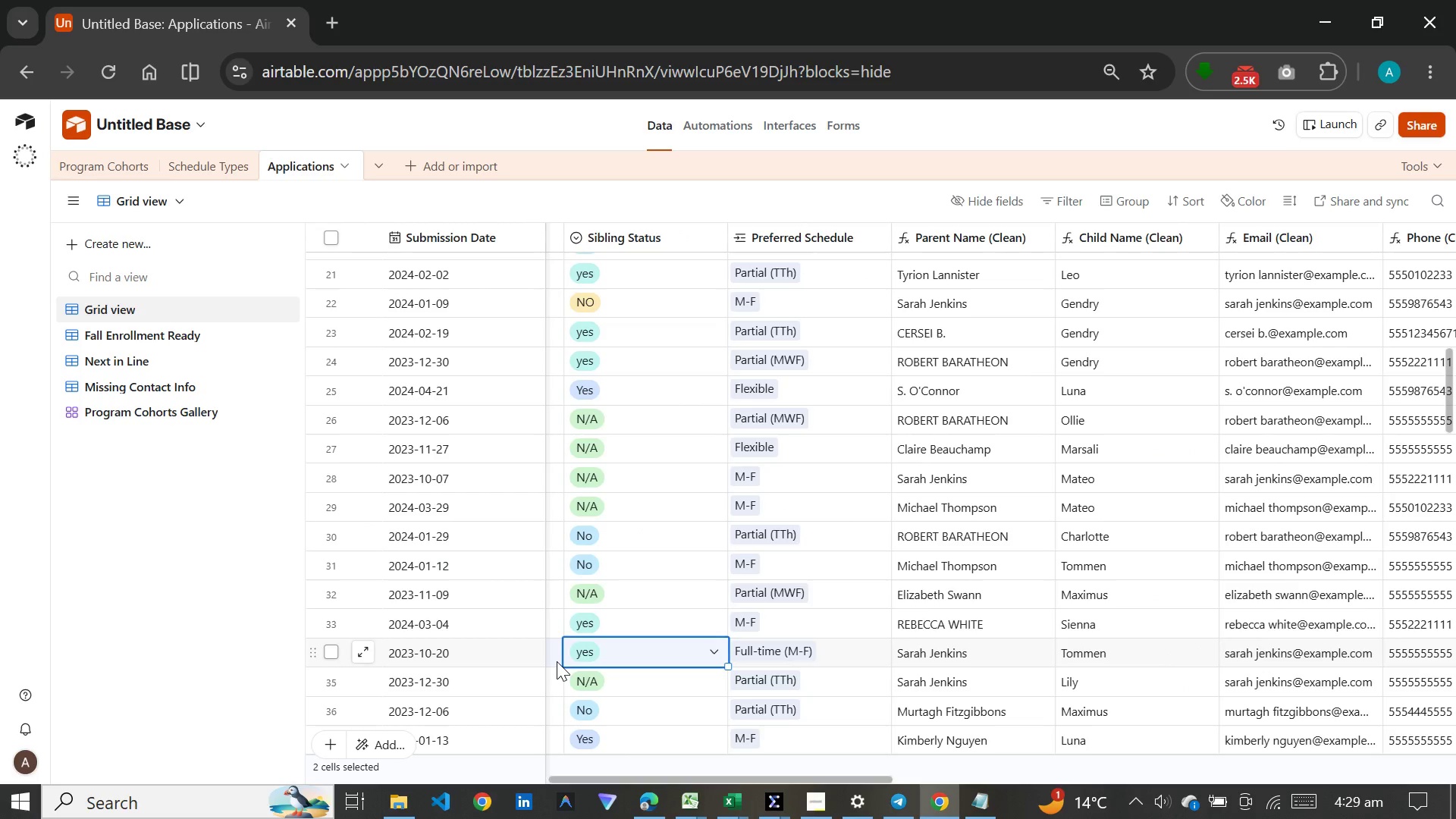 
left_click([557, 661])
 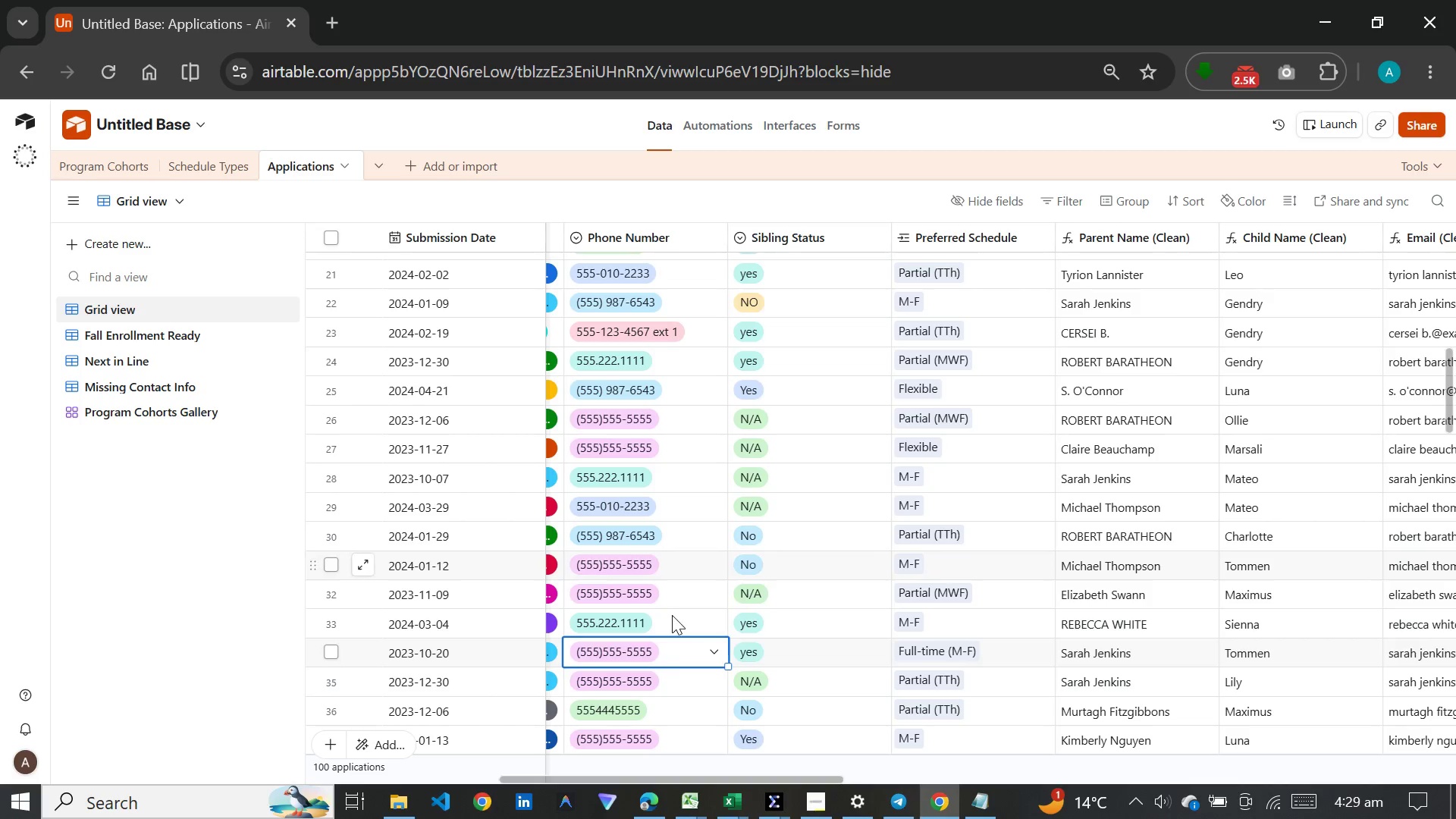 
left_click([669, 653])
 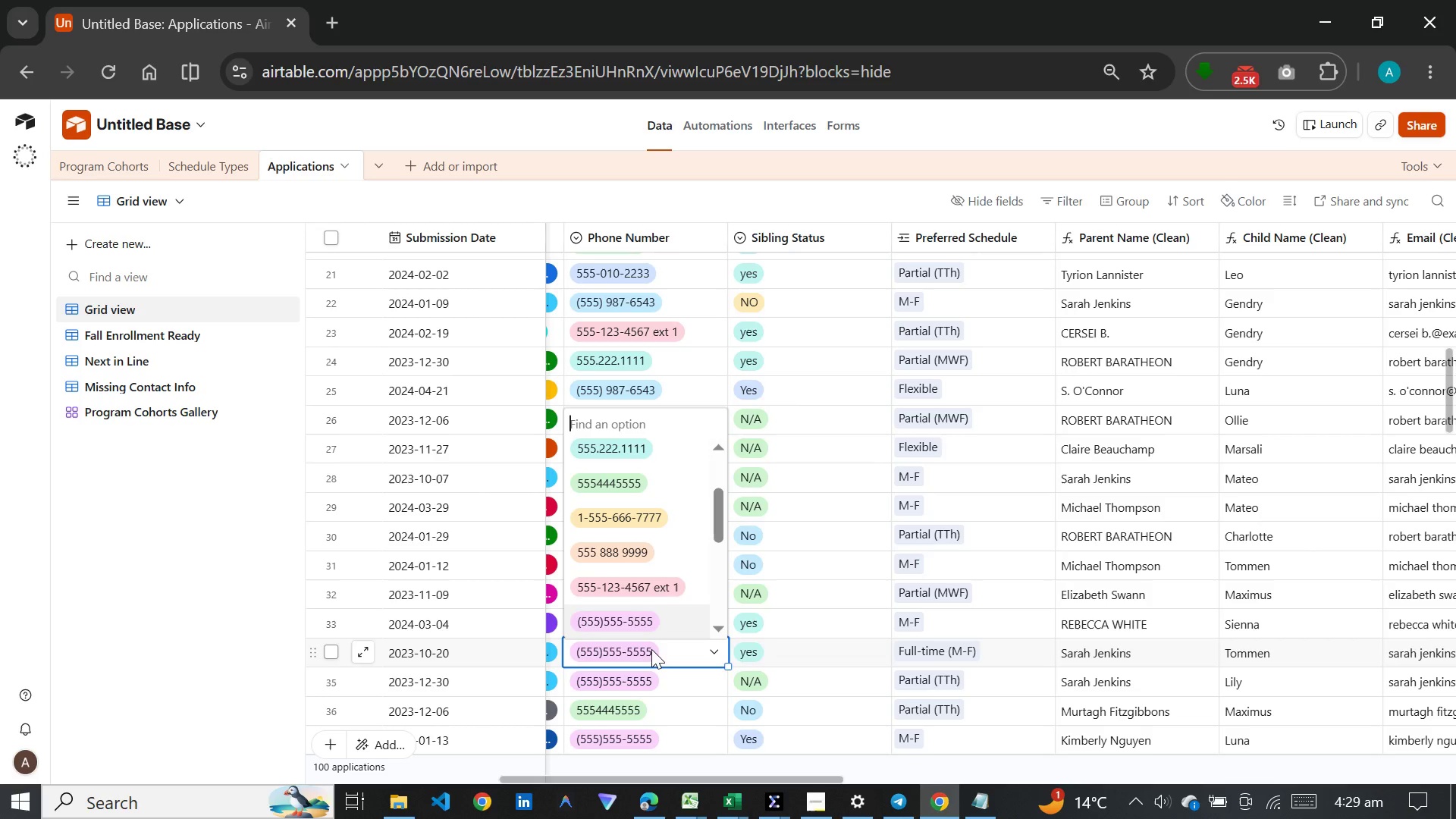 
left_click([661, 653])
 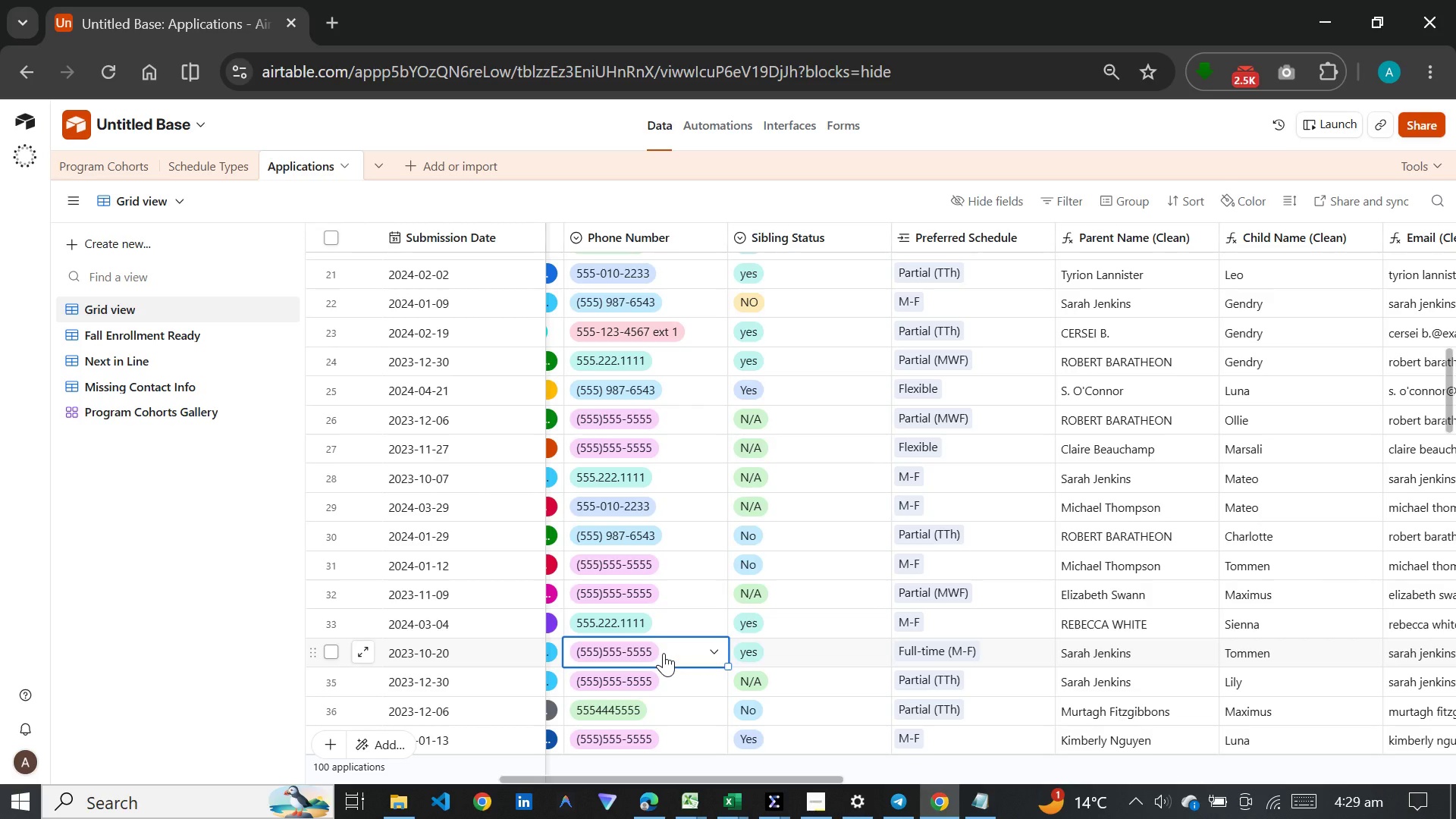 
key(Backspace)
 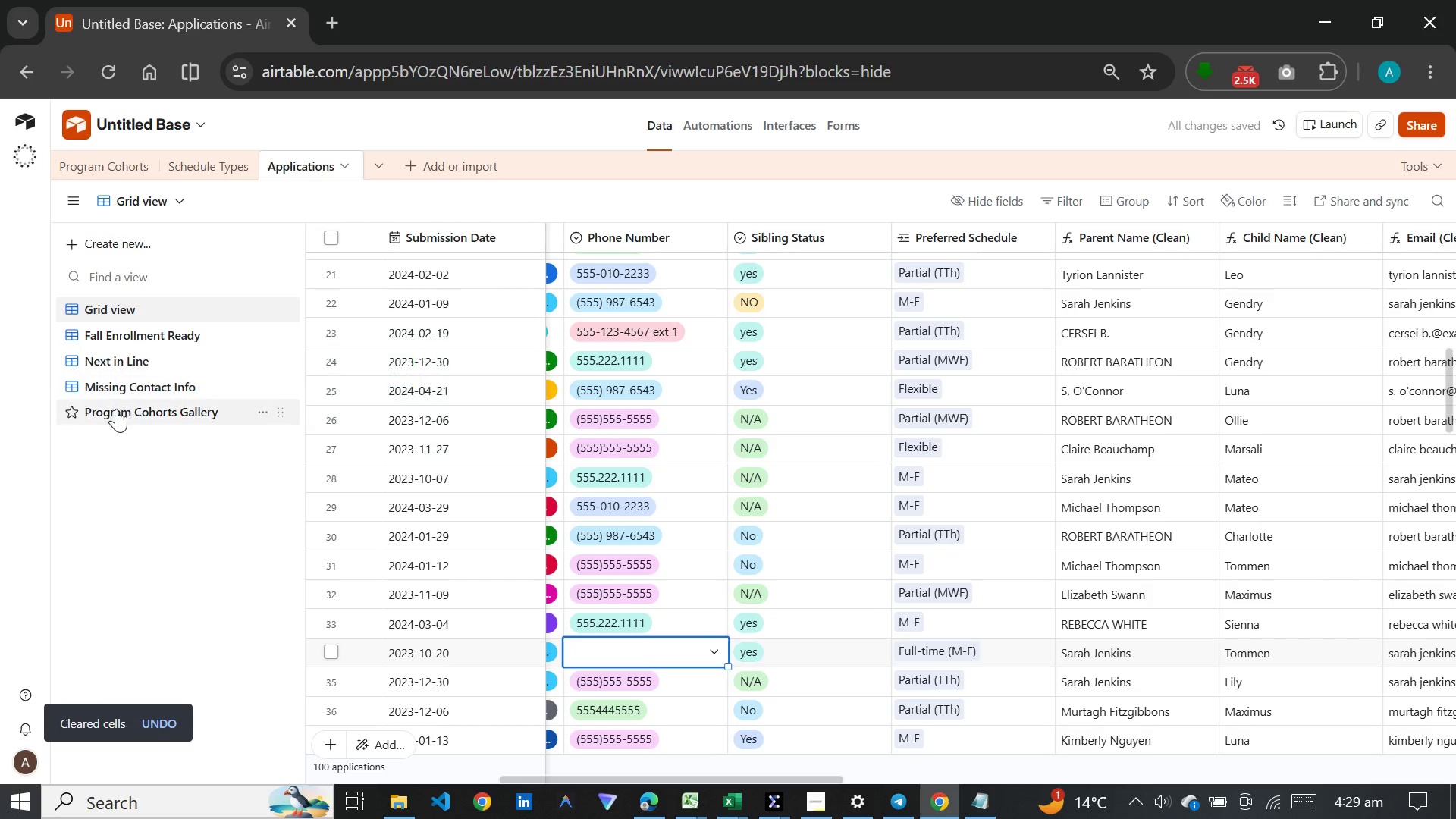 
left_click([120, 391])
 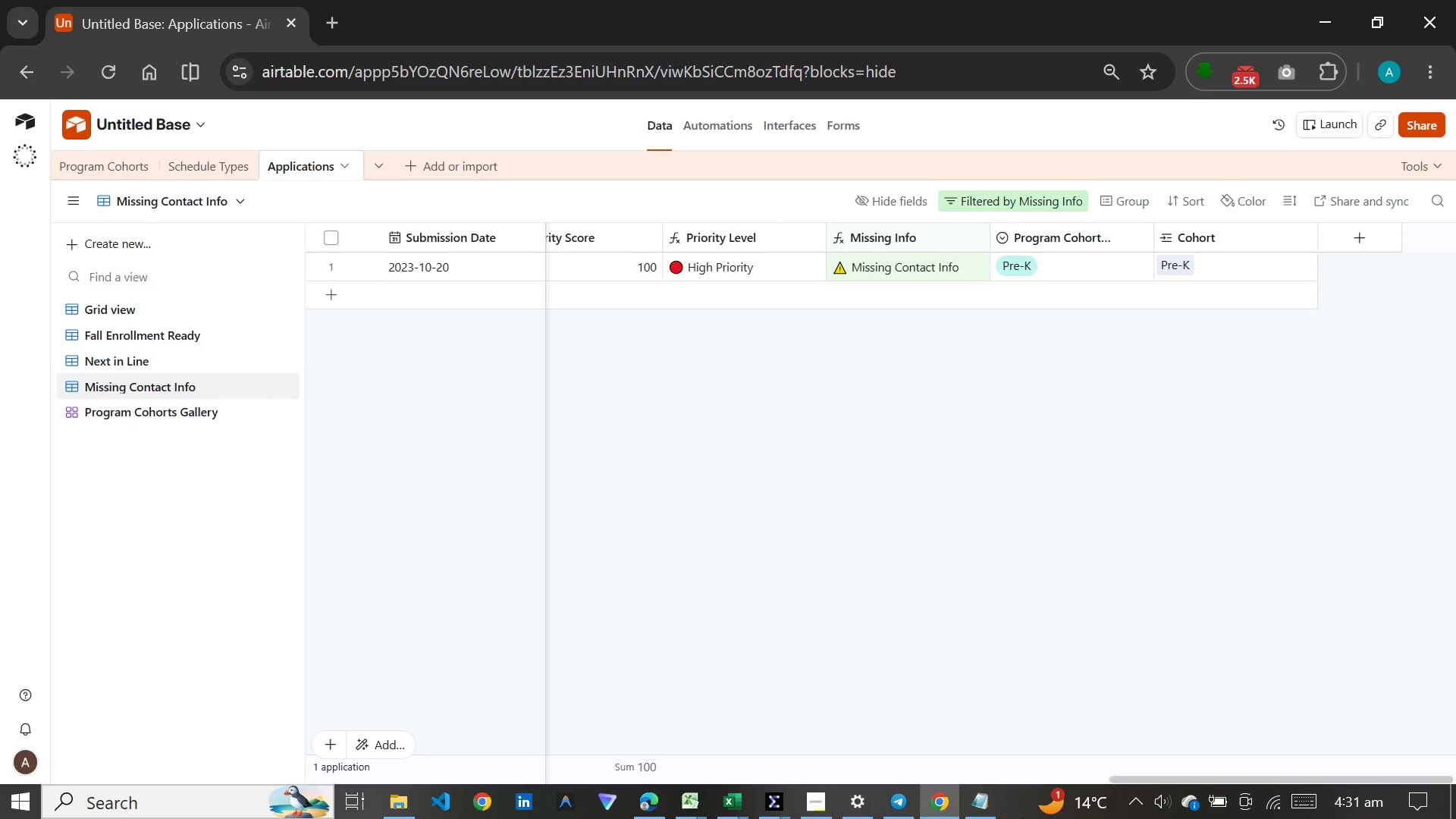 
wait(121.91)
 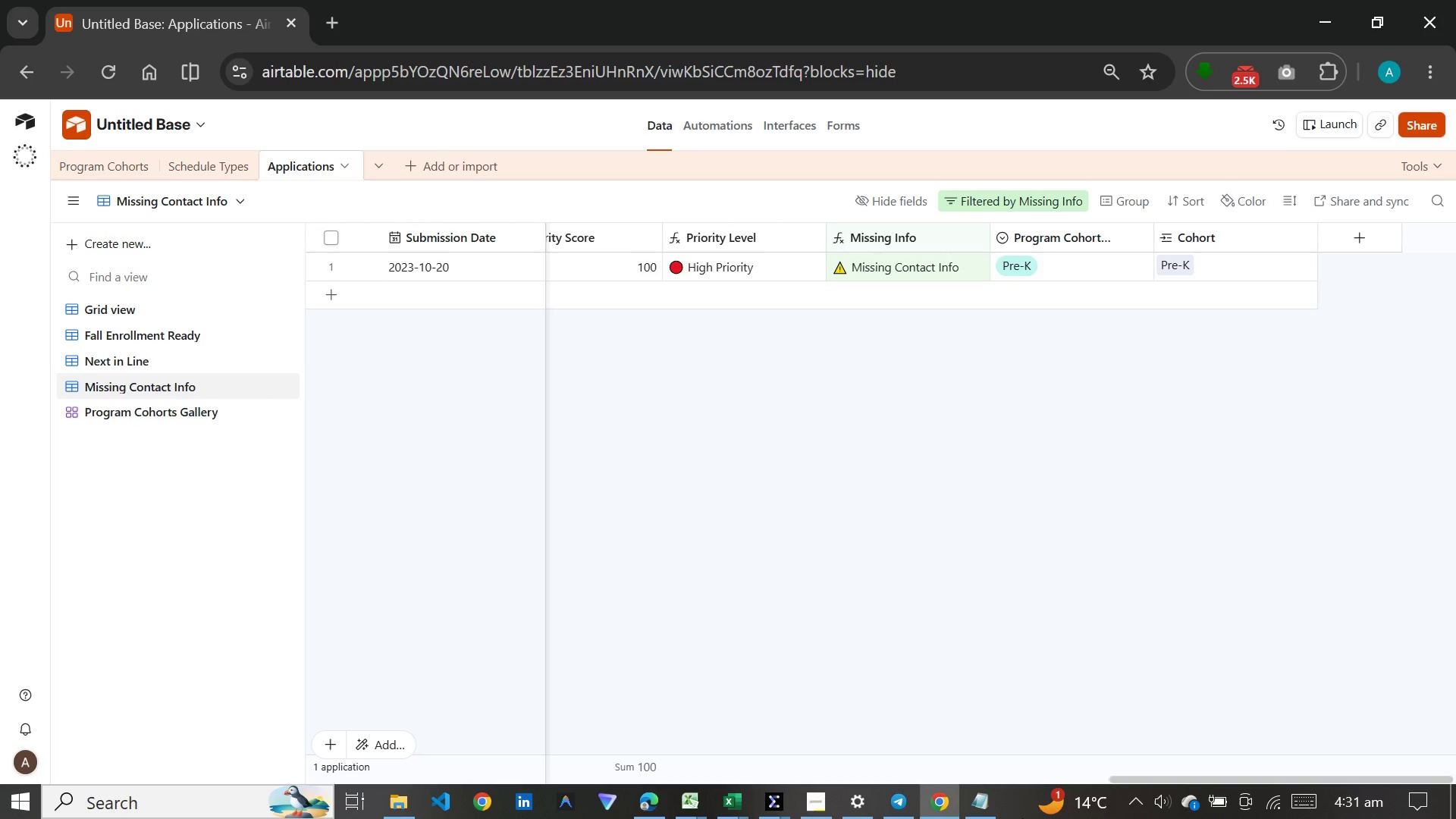 
left_click([108, 162])
 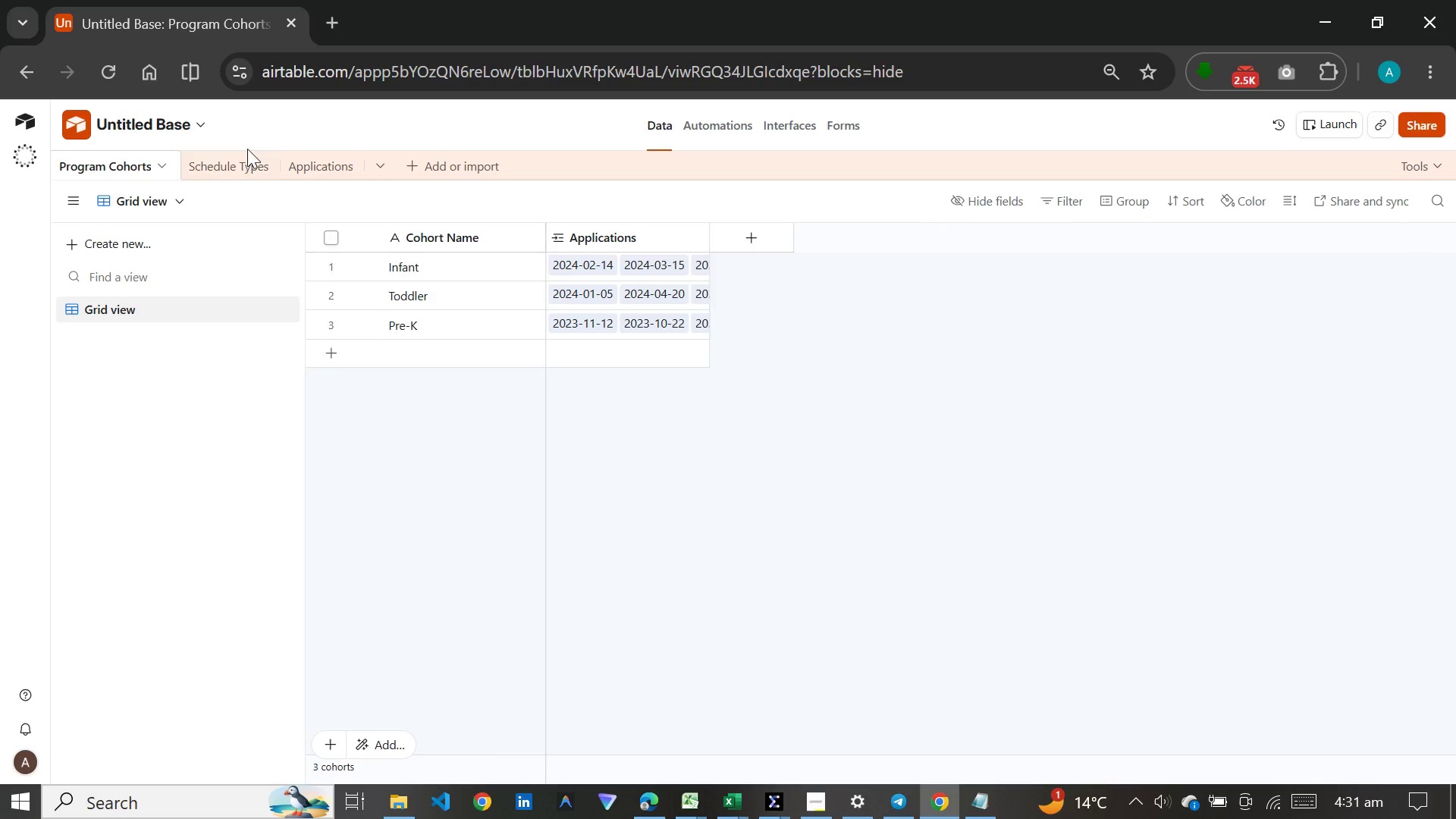 
left_click([236, 162])
 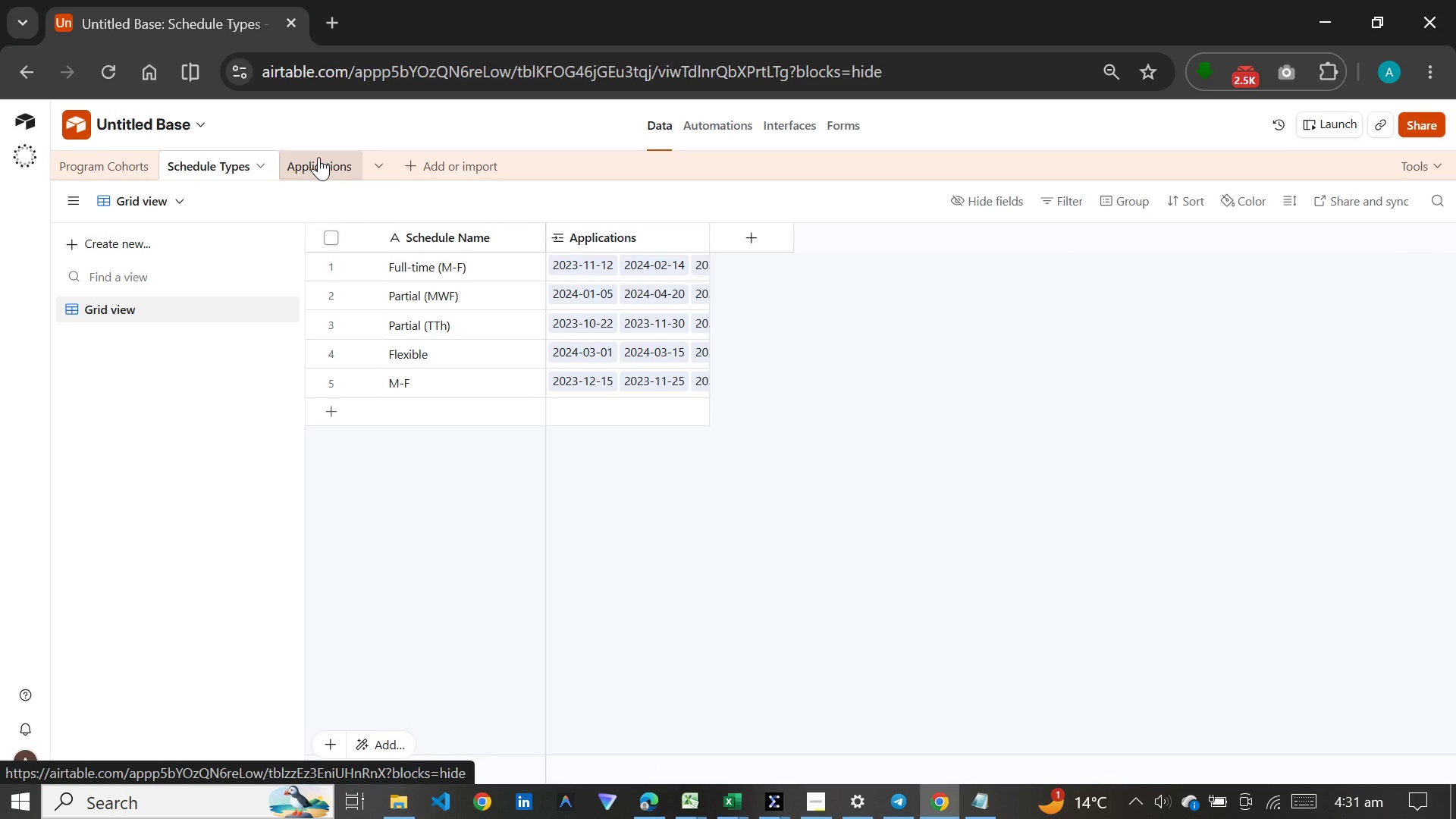 
left_click([318, 160])
 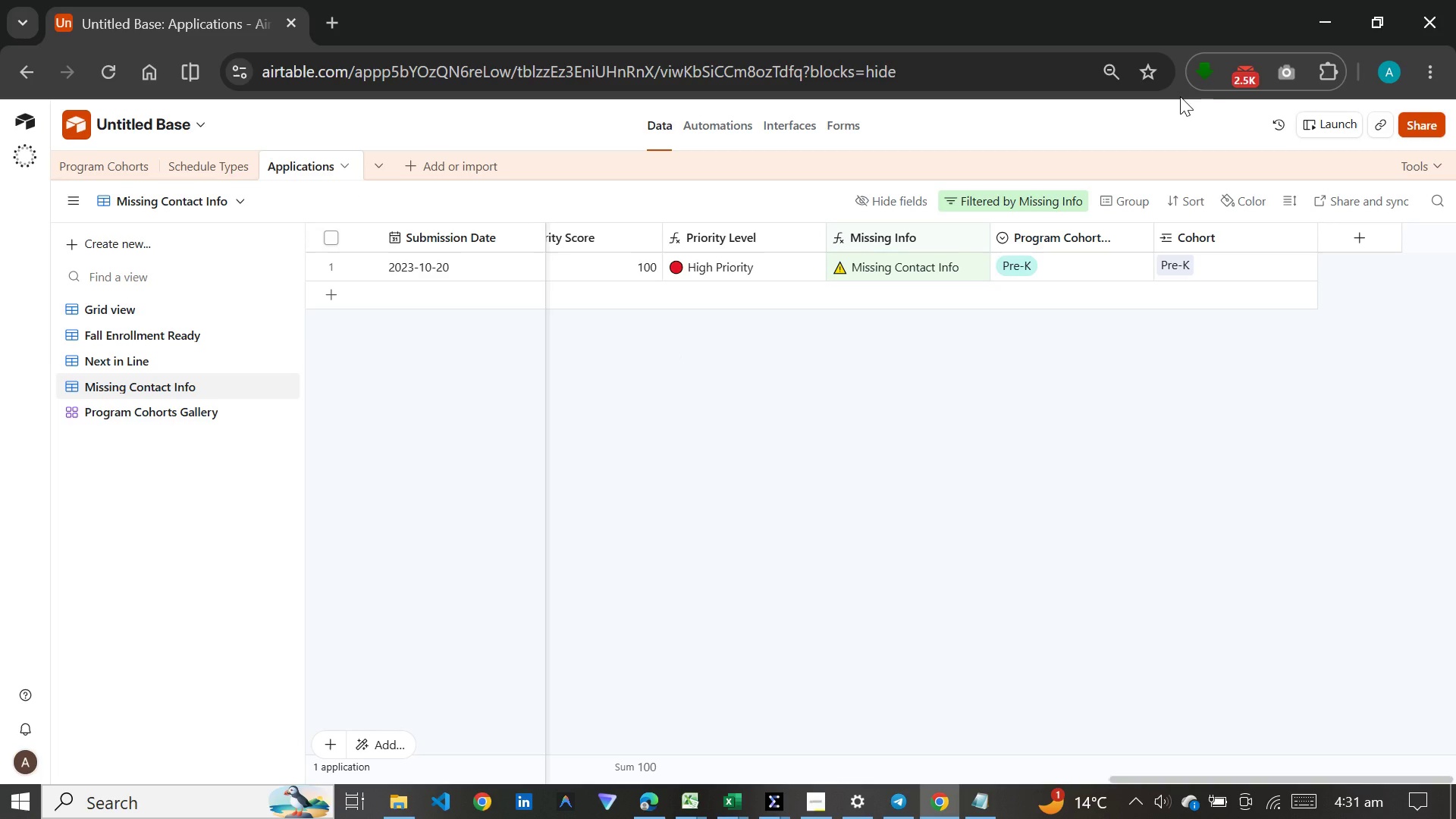 
wait(6.03)
 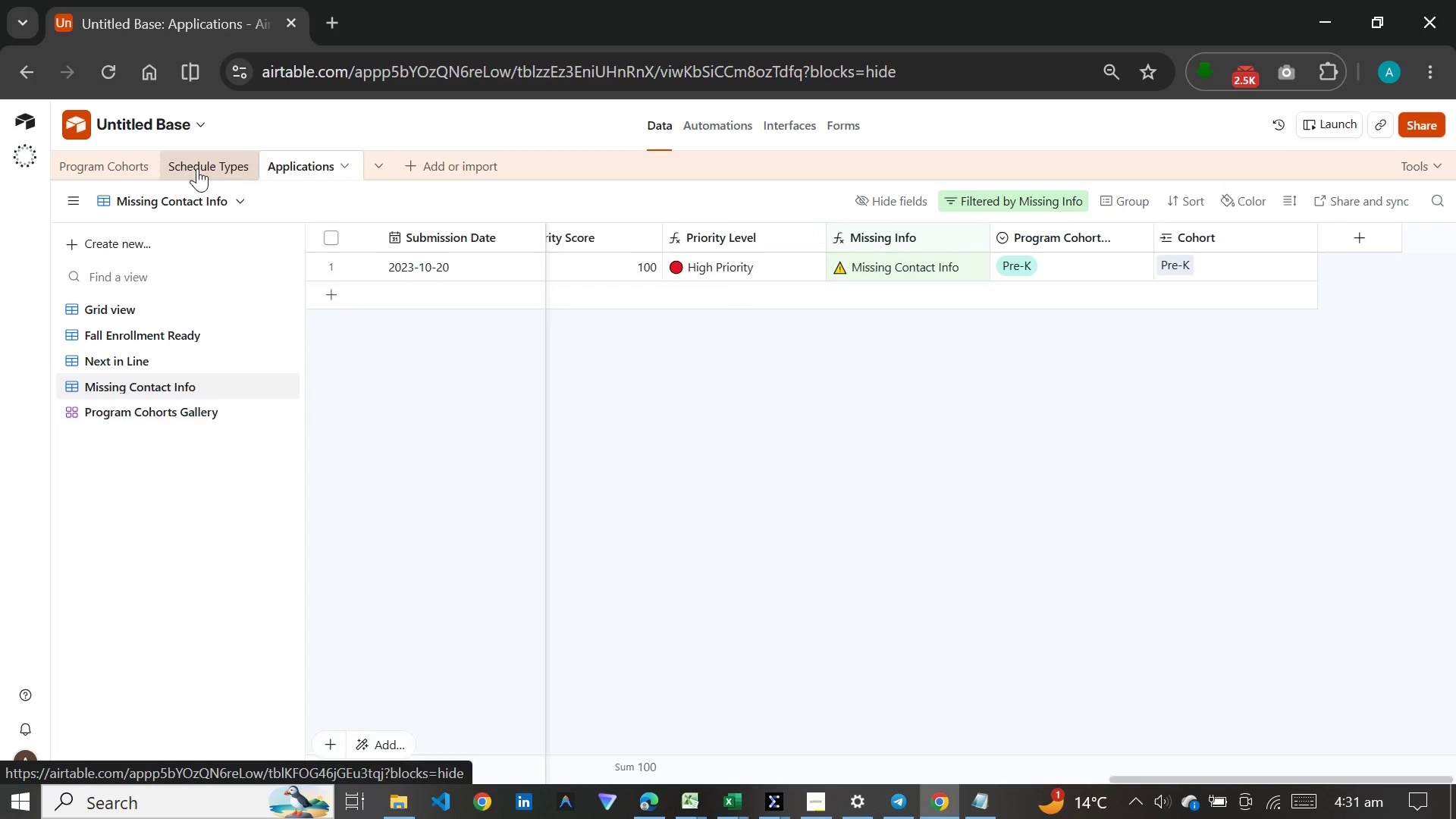 
left_click([134, 169])
 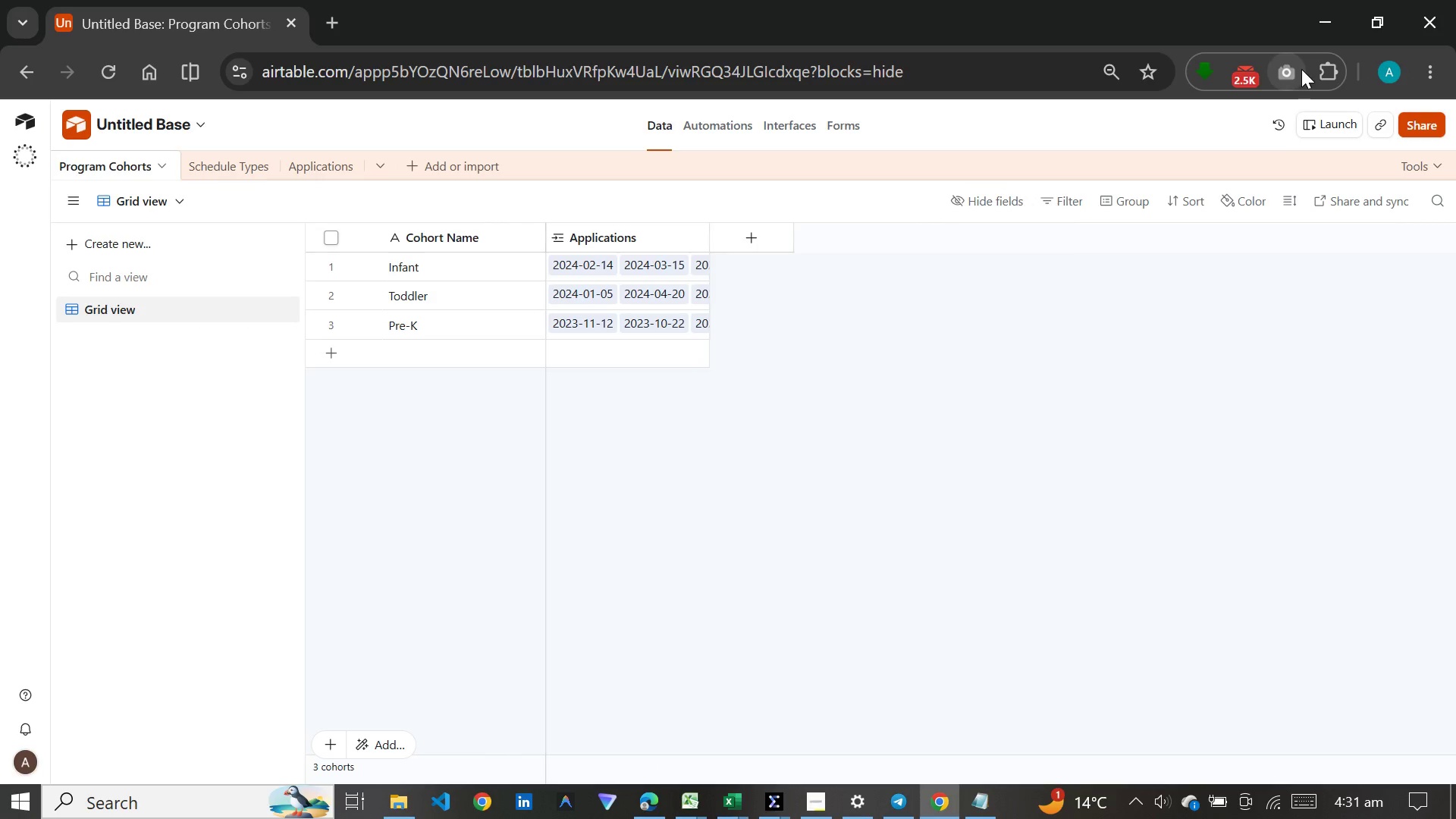 
left_click([1287, 70])
 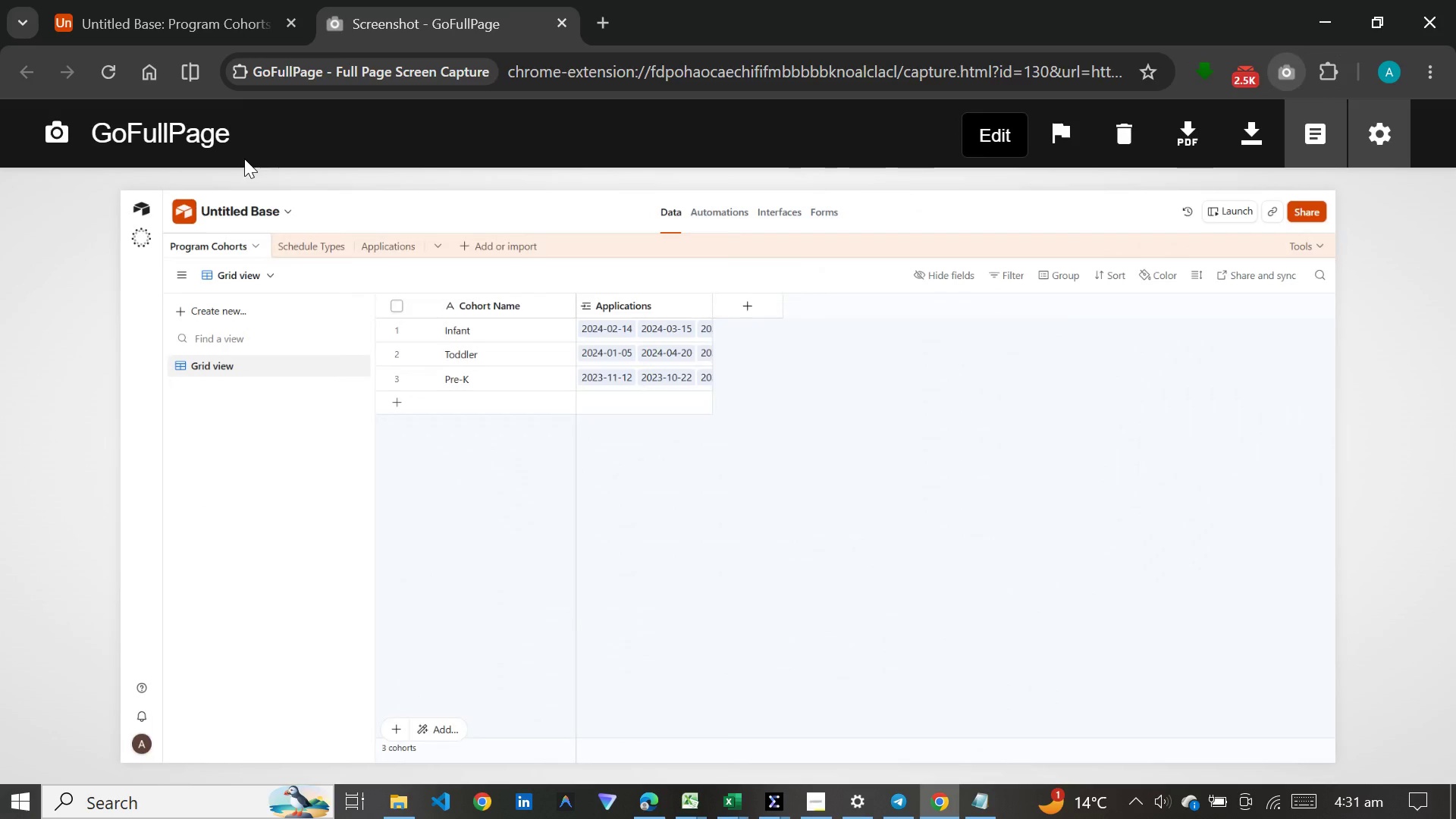 
left_click([206, 1])
 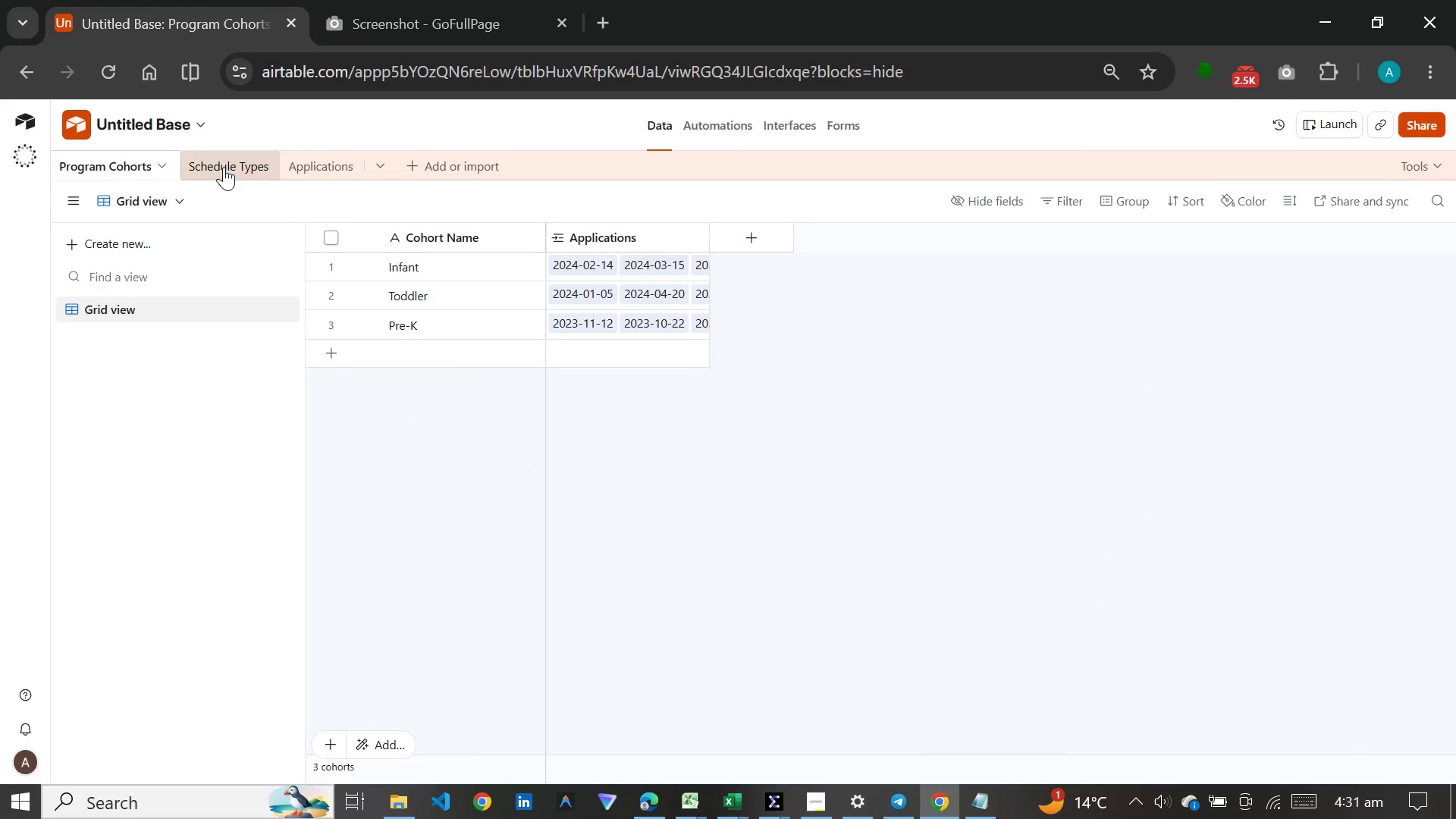 
left_click([224, 167])
 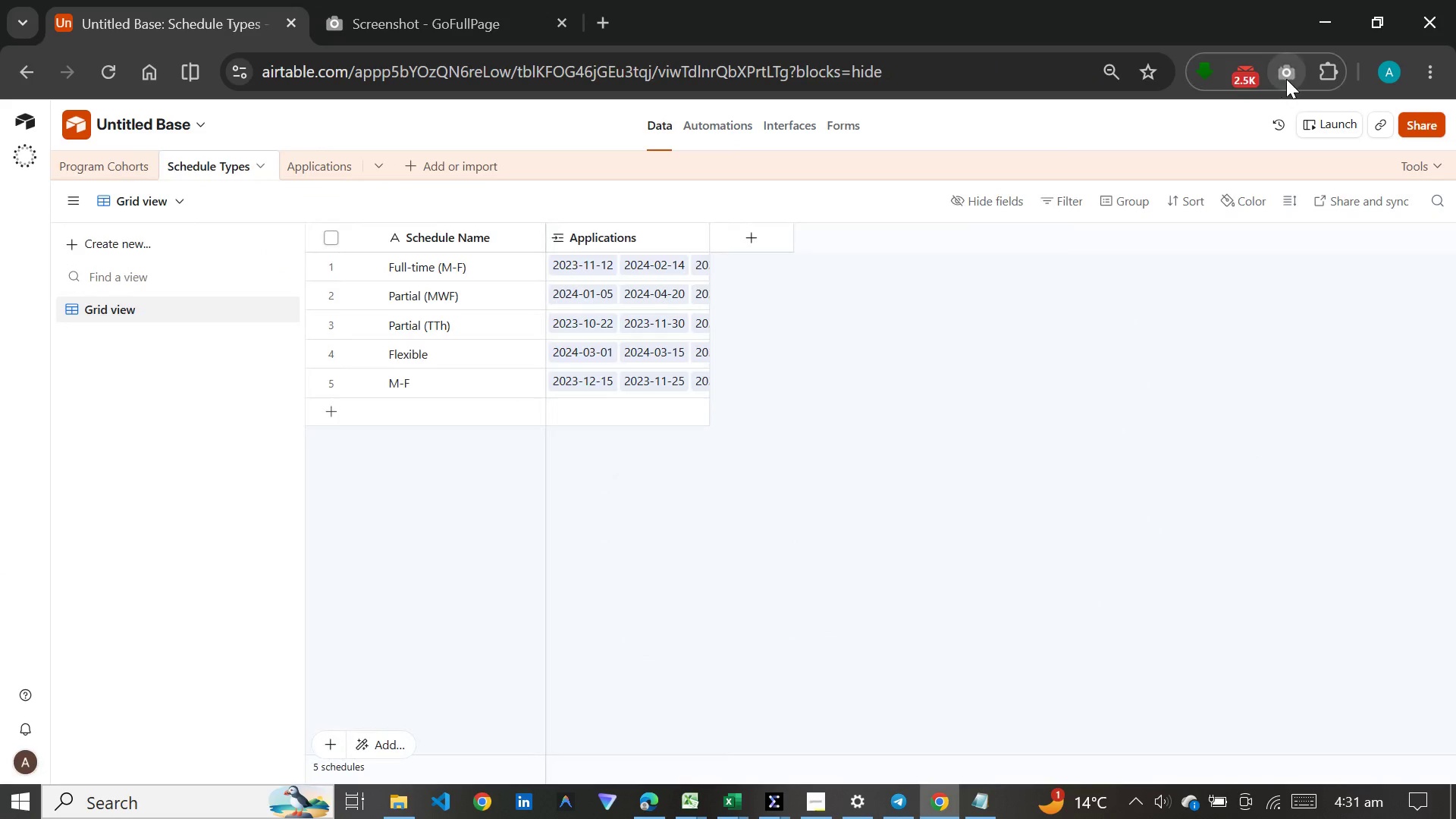 
left_click([1286, 79])
 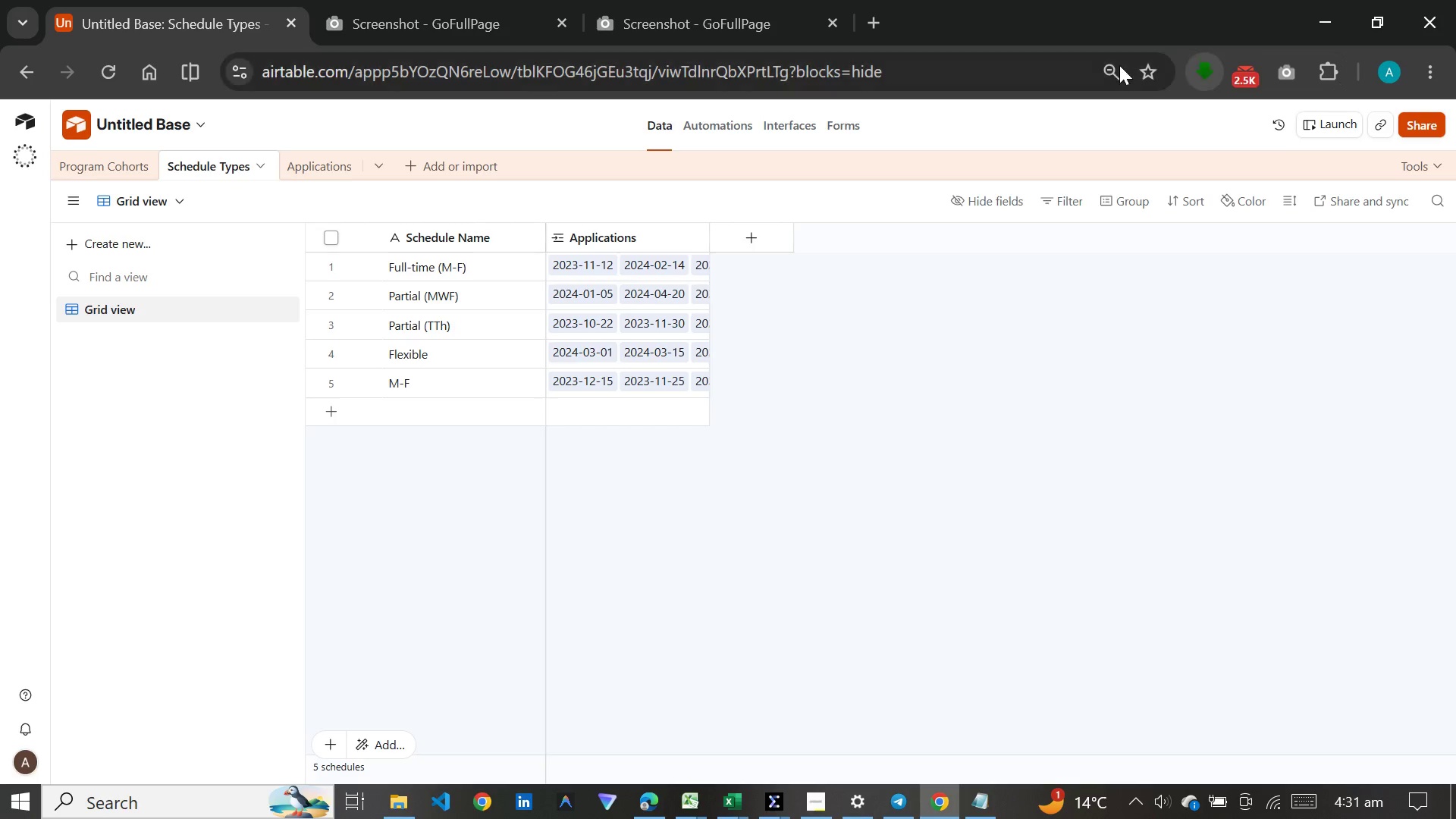 
wait(5.19)
 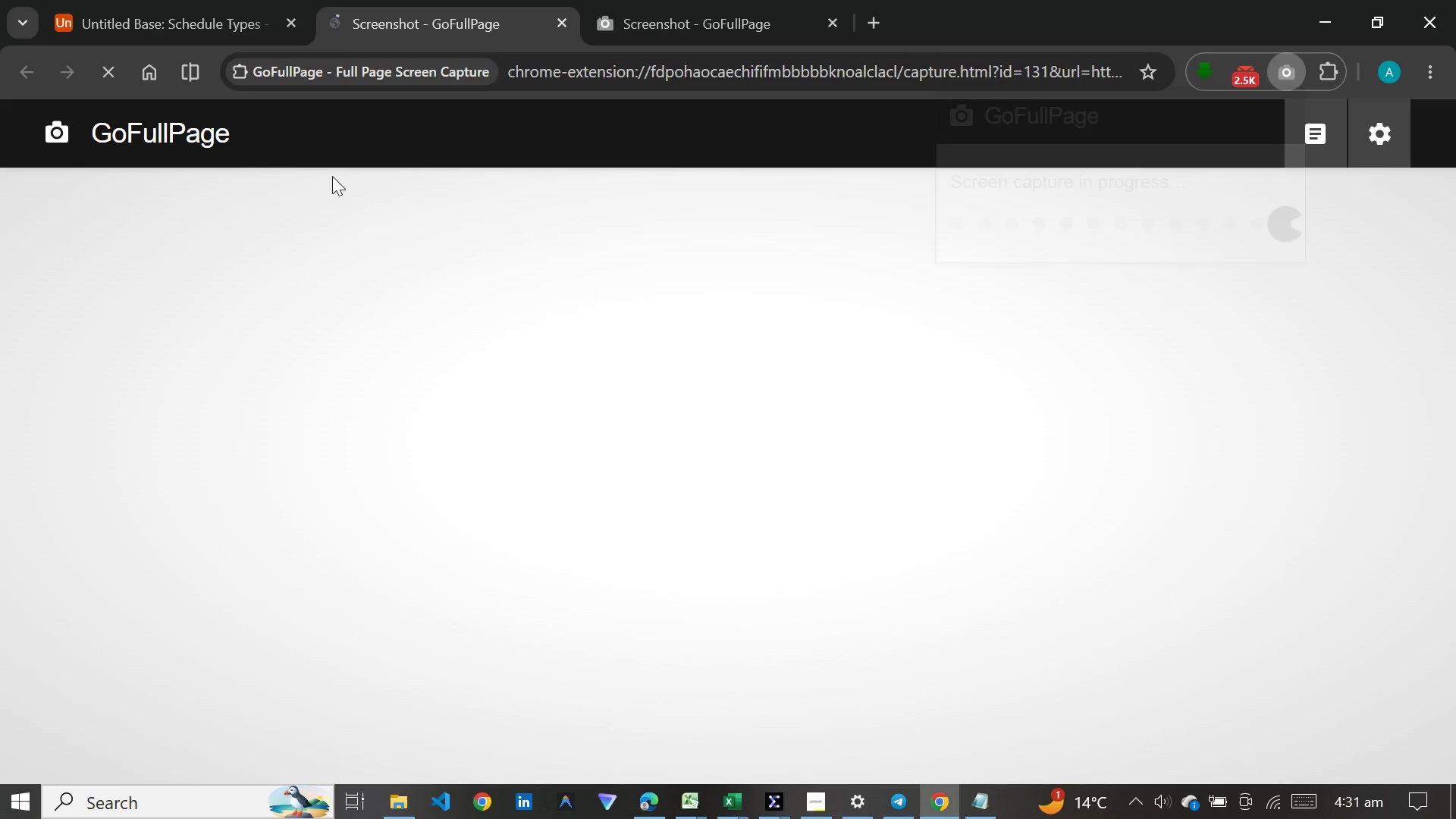 
left_click([317, 162])
 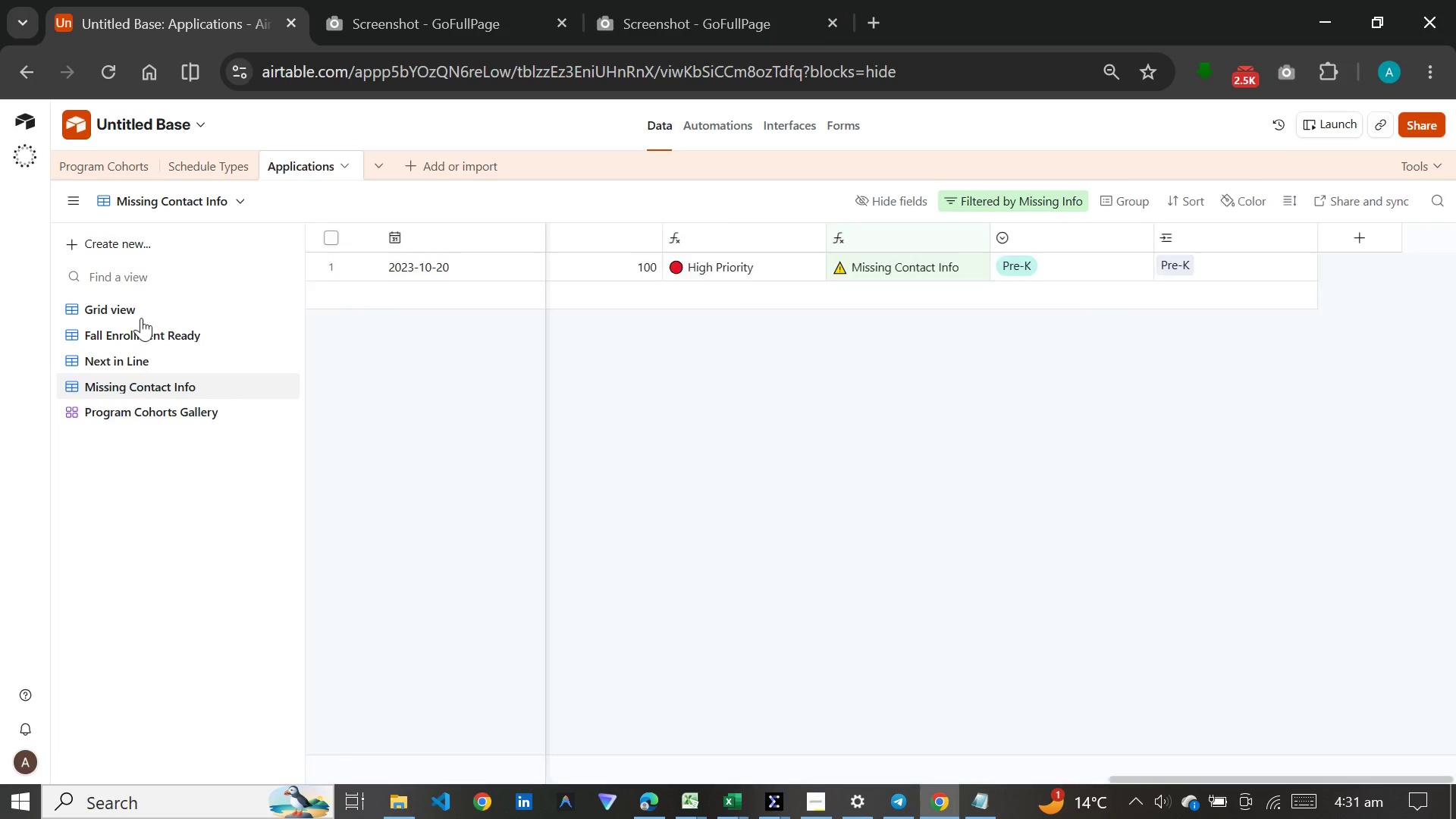 
left_click([138, 307])
 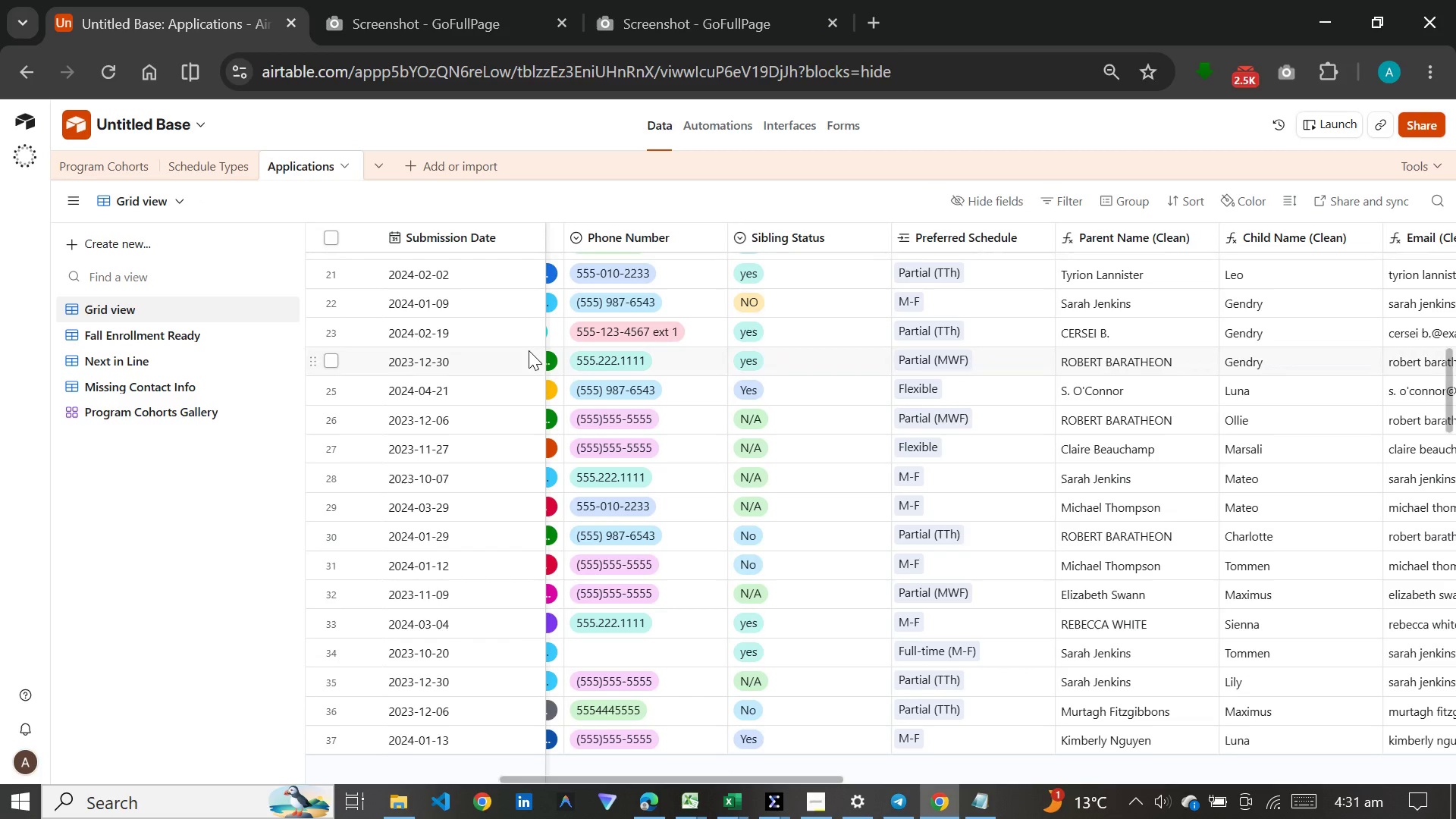 
left_click([551, 418])
 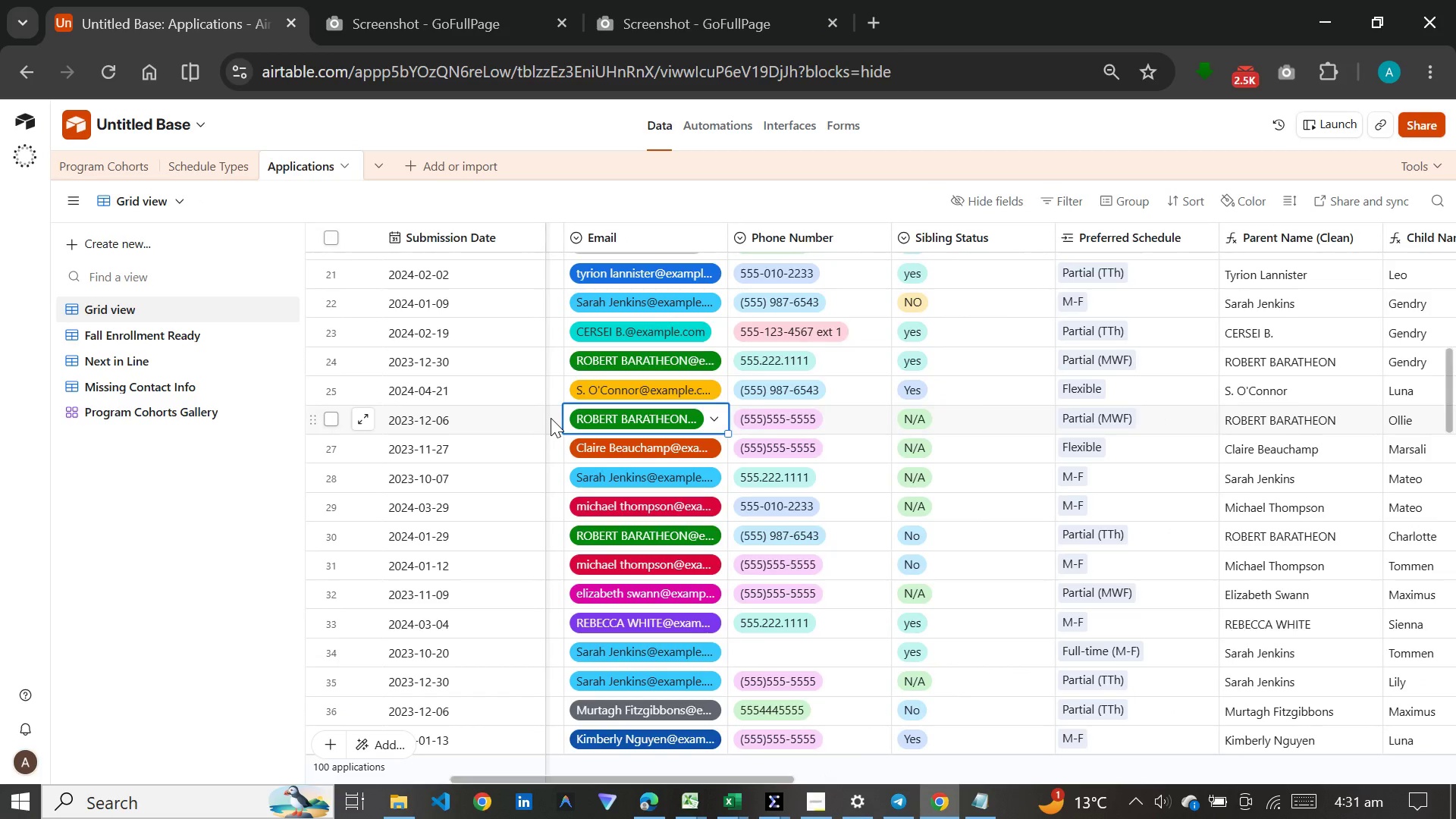 
double_click([551, 418])
 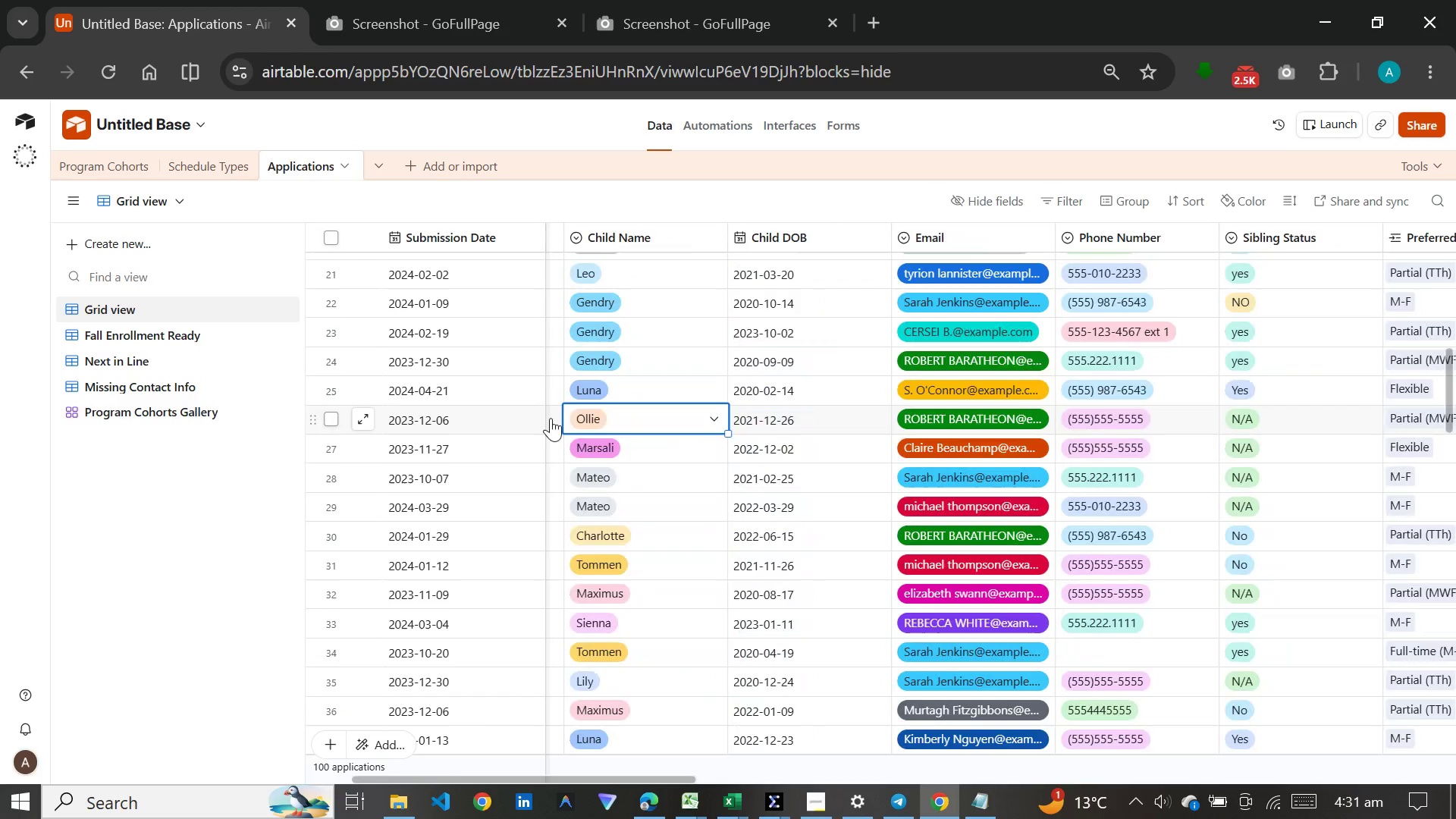 
triple_click([551, 418])
 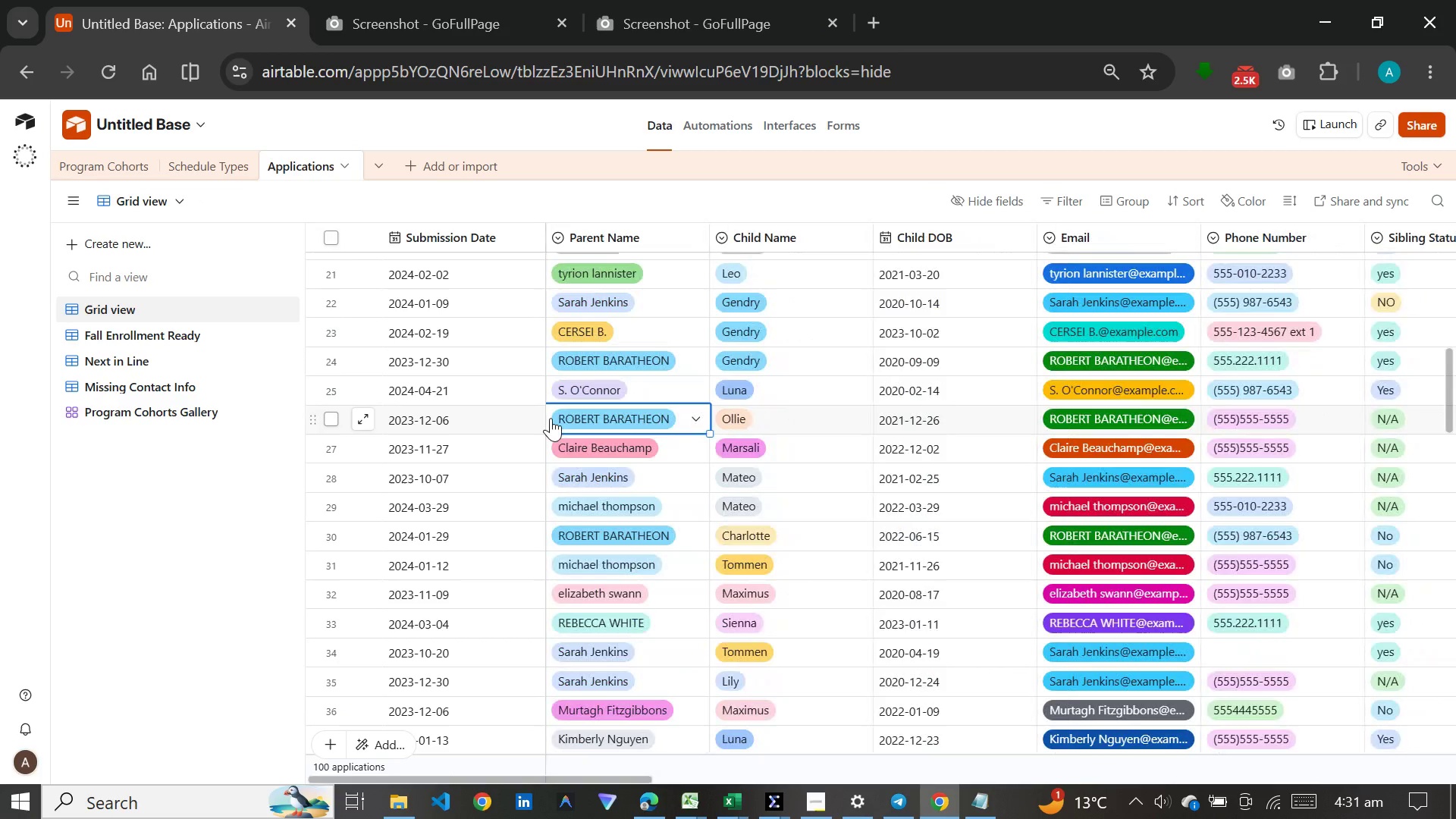 
triple_click([551, 418])
 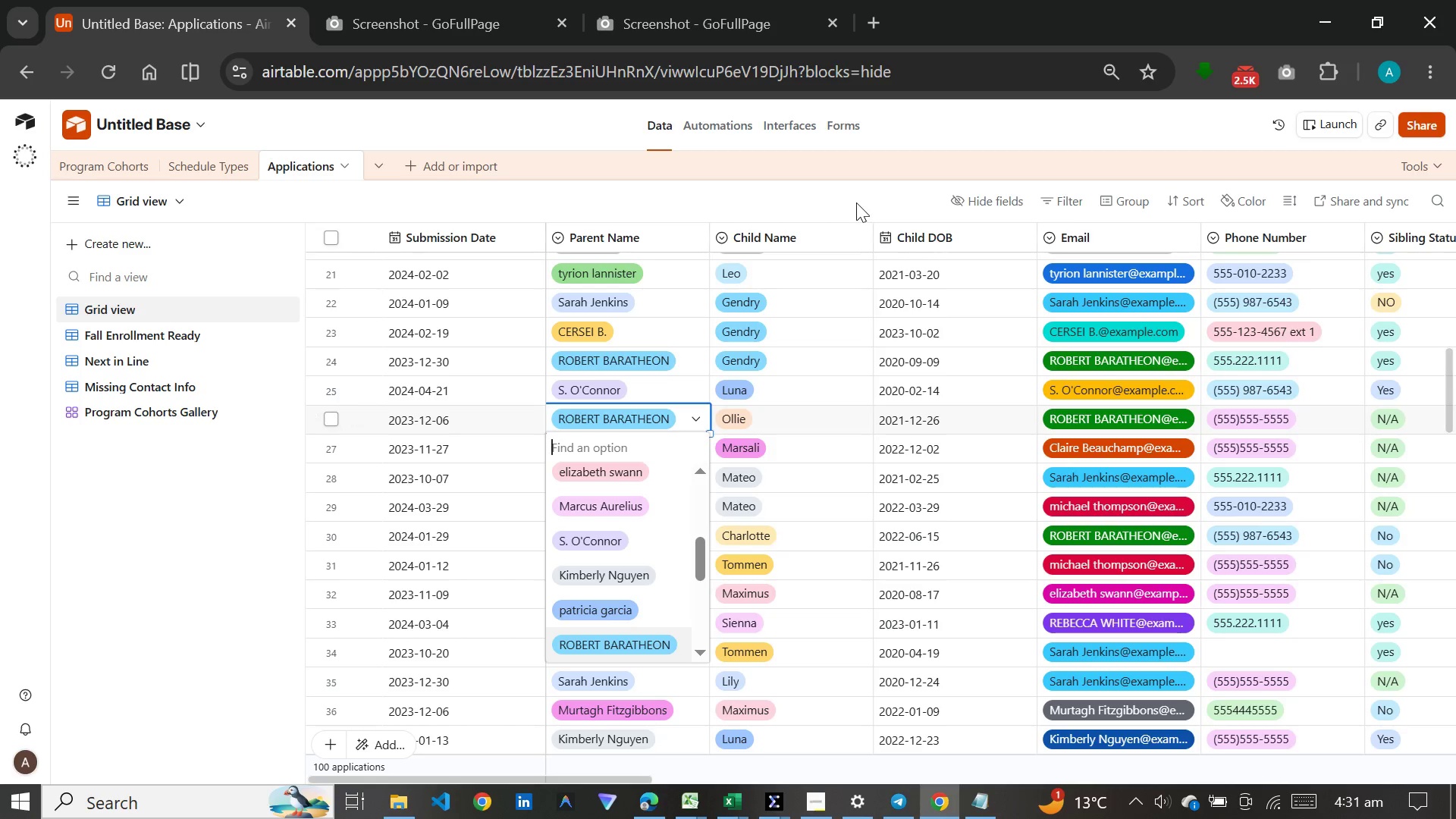 
left_click([859, 197])
 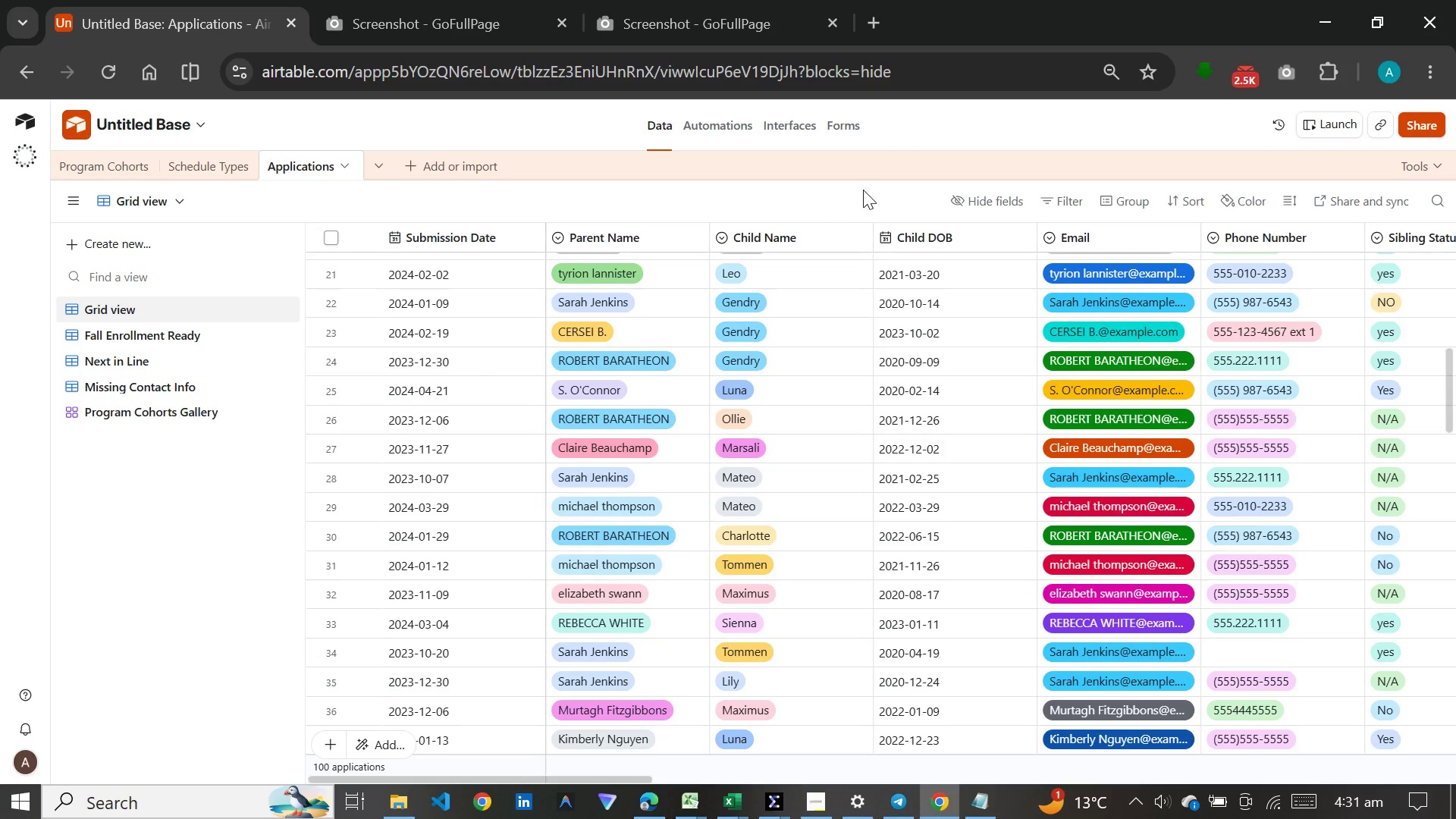 
wait(9.2)
 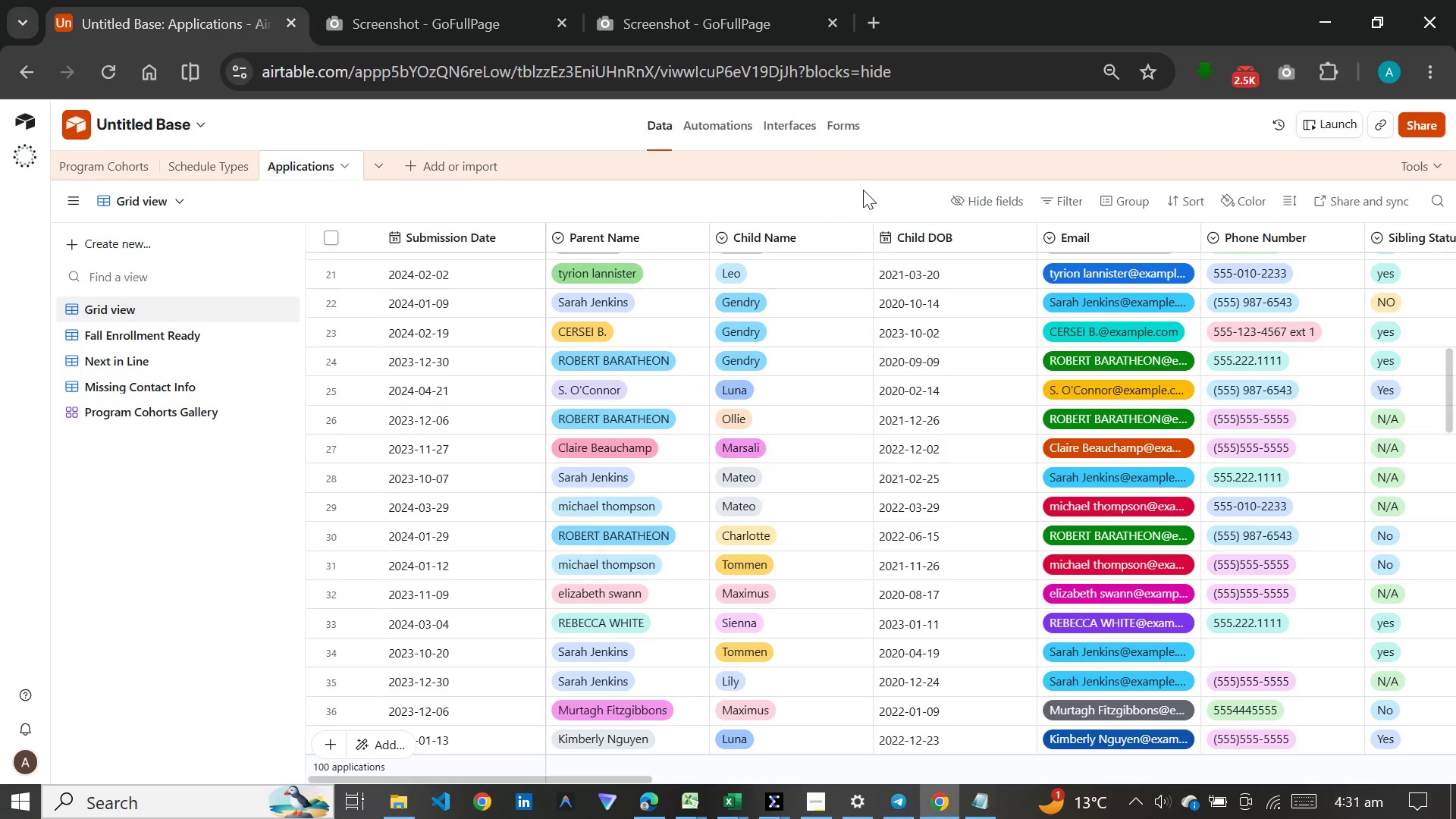 
left_click_drag(start_coordinate=[612, 777], to_coordinate=[781, 780])
 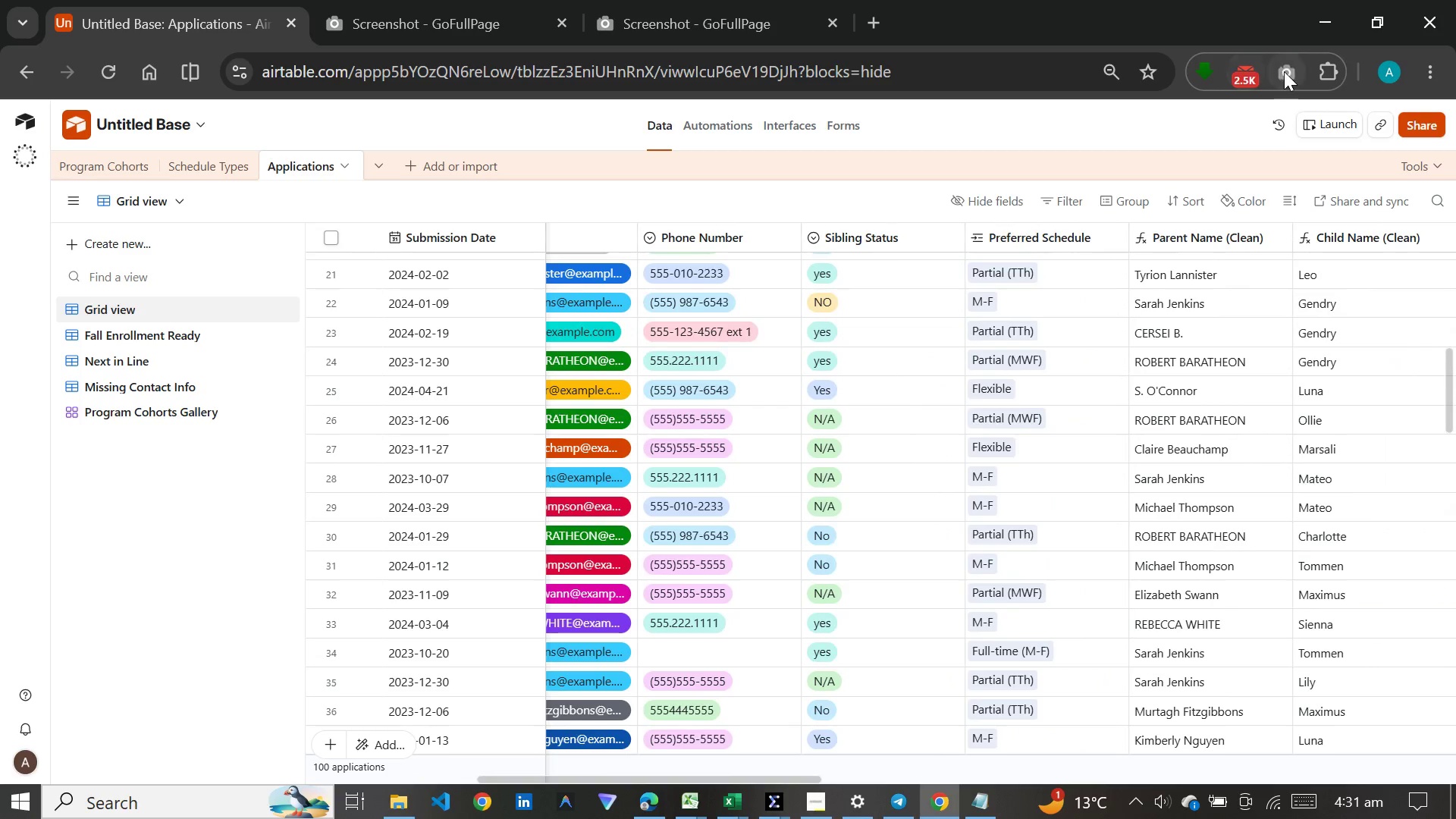 
left_click([1284, 71])
 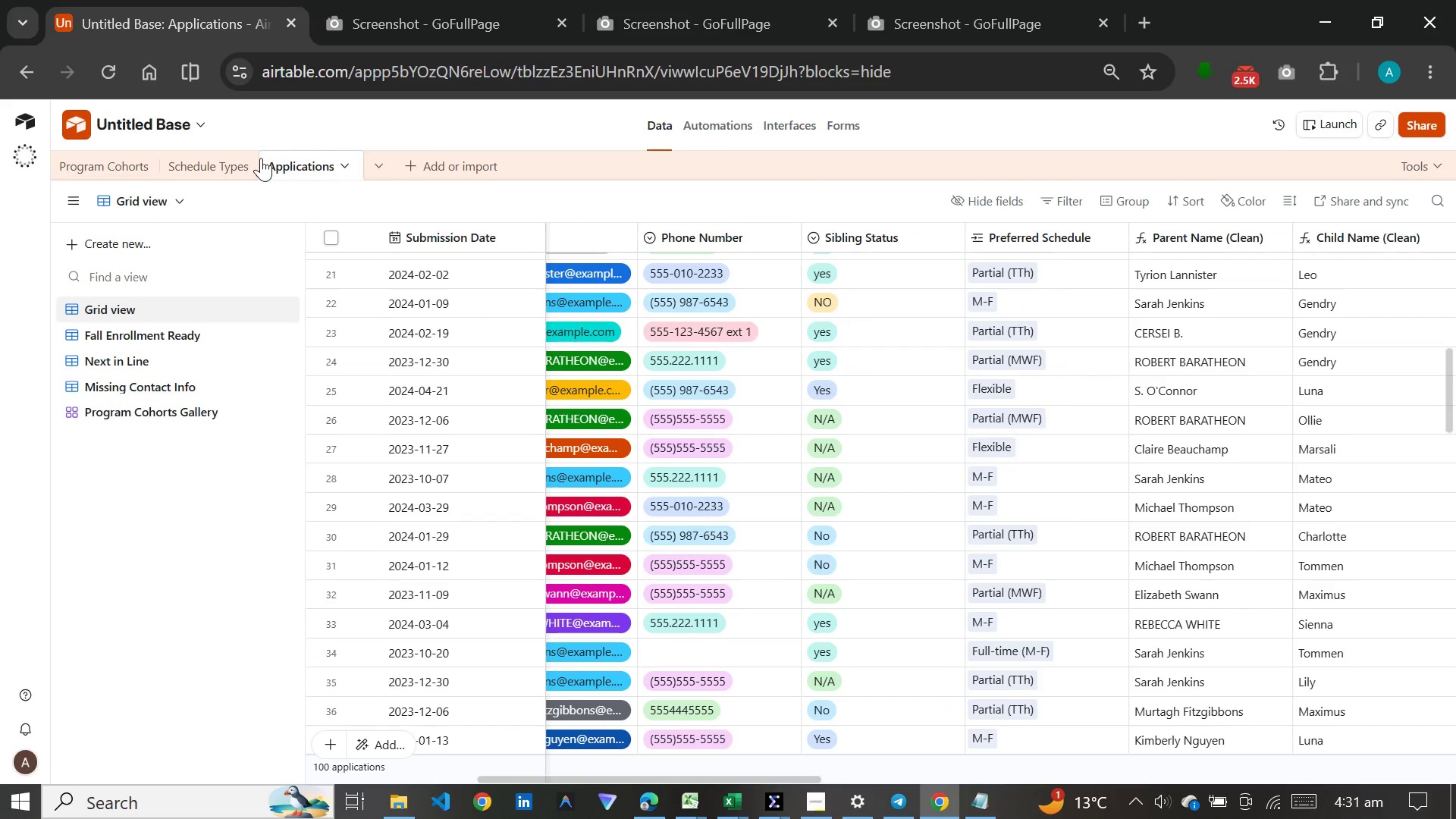 
left_click([195, 342])
 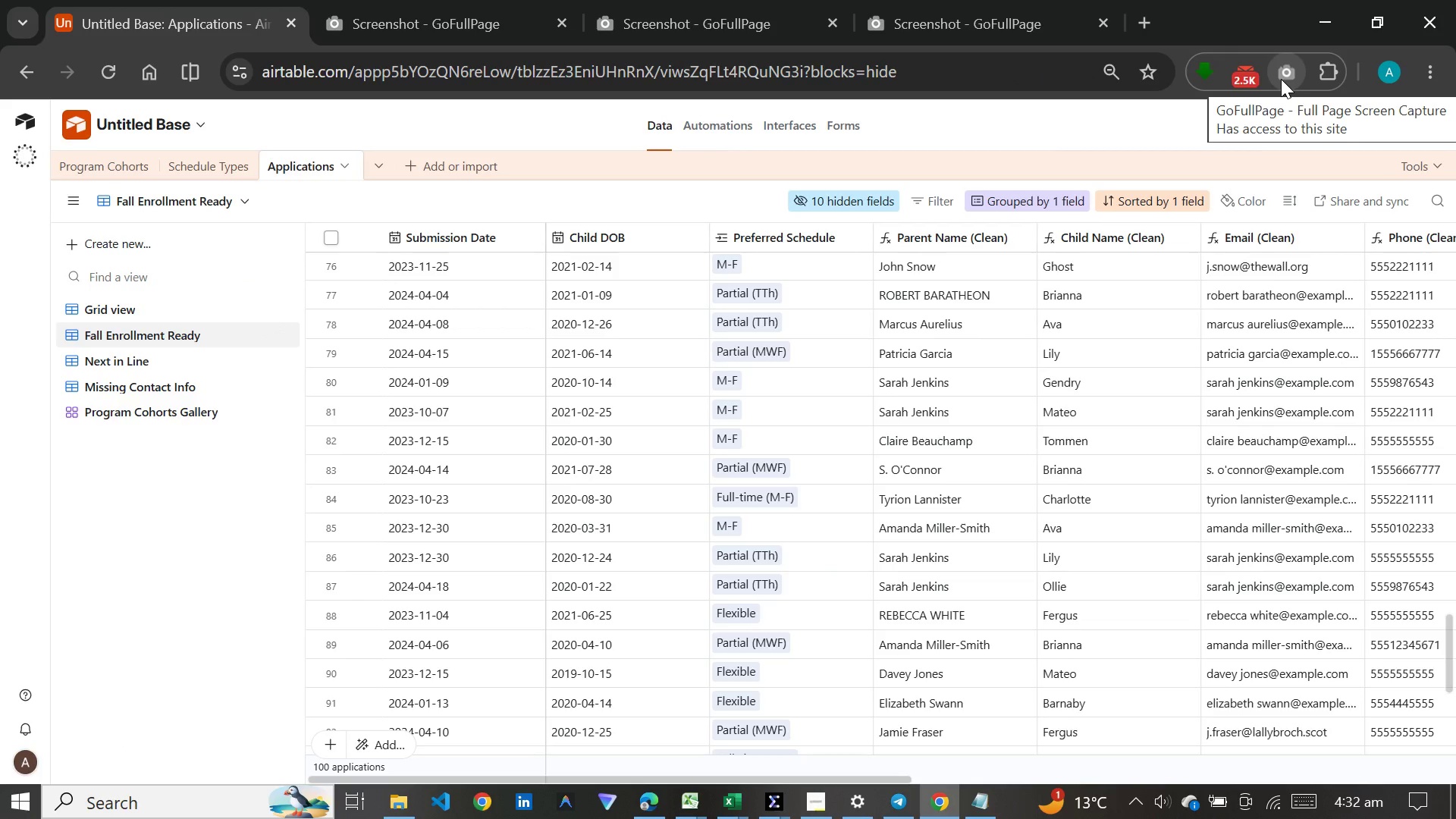 
left_click([1287, 74])
 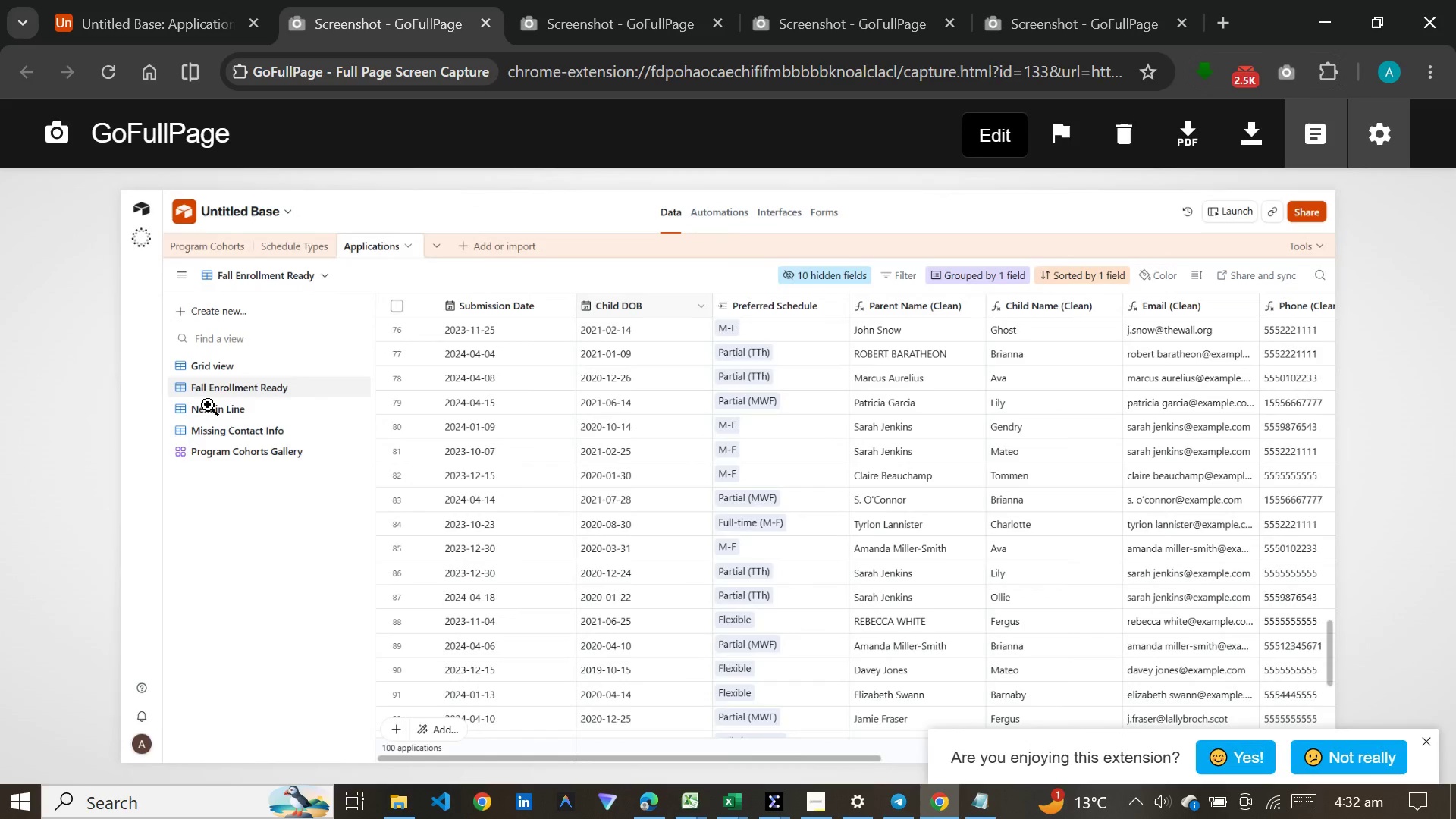 
left_click([171, 8])
 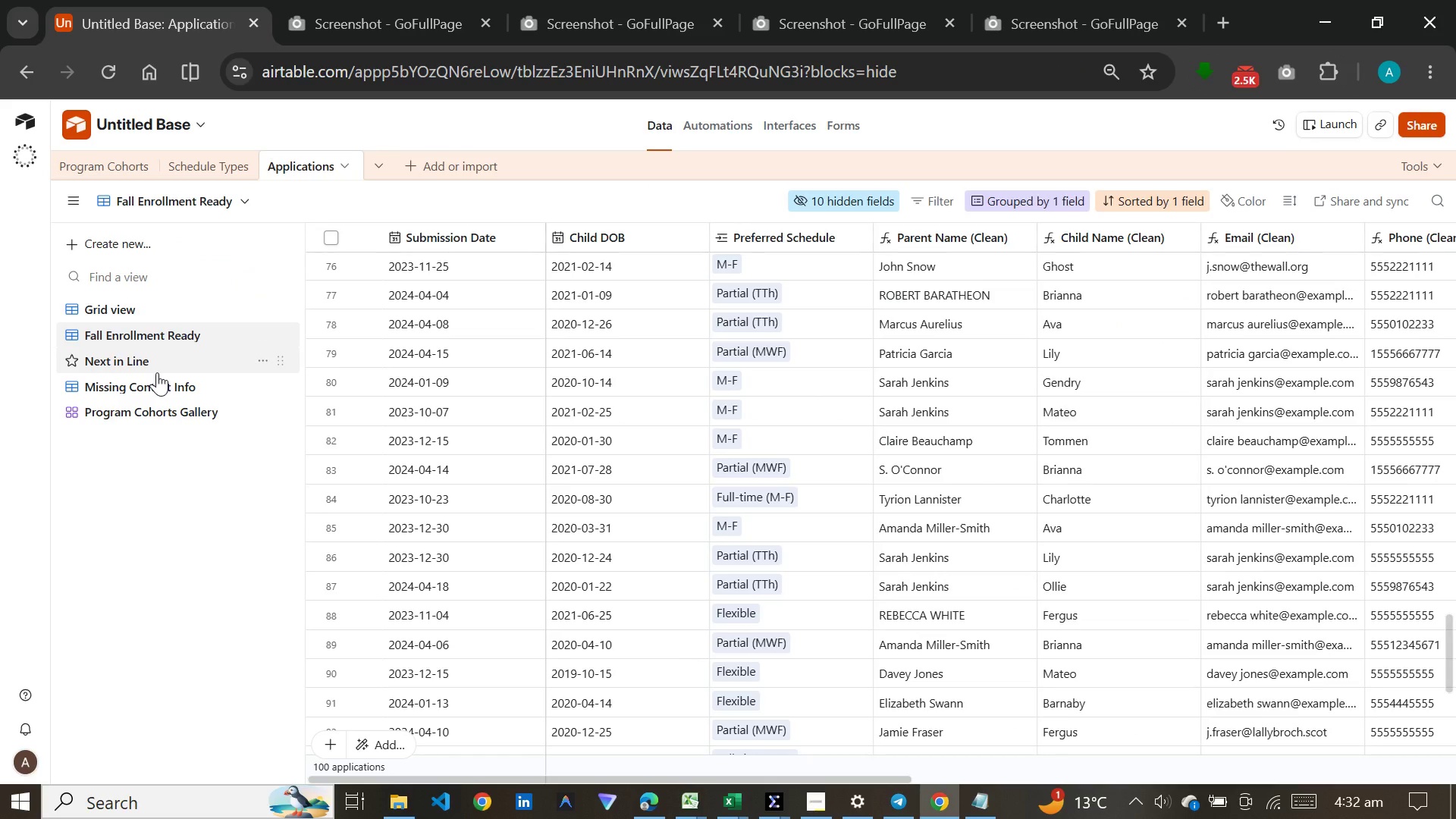 
left_click([156, 372])
 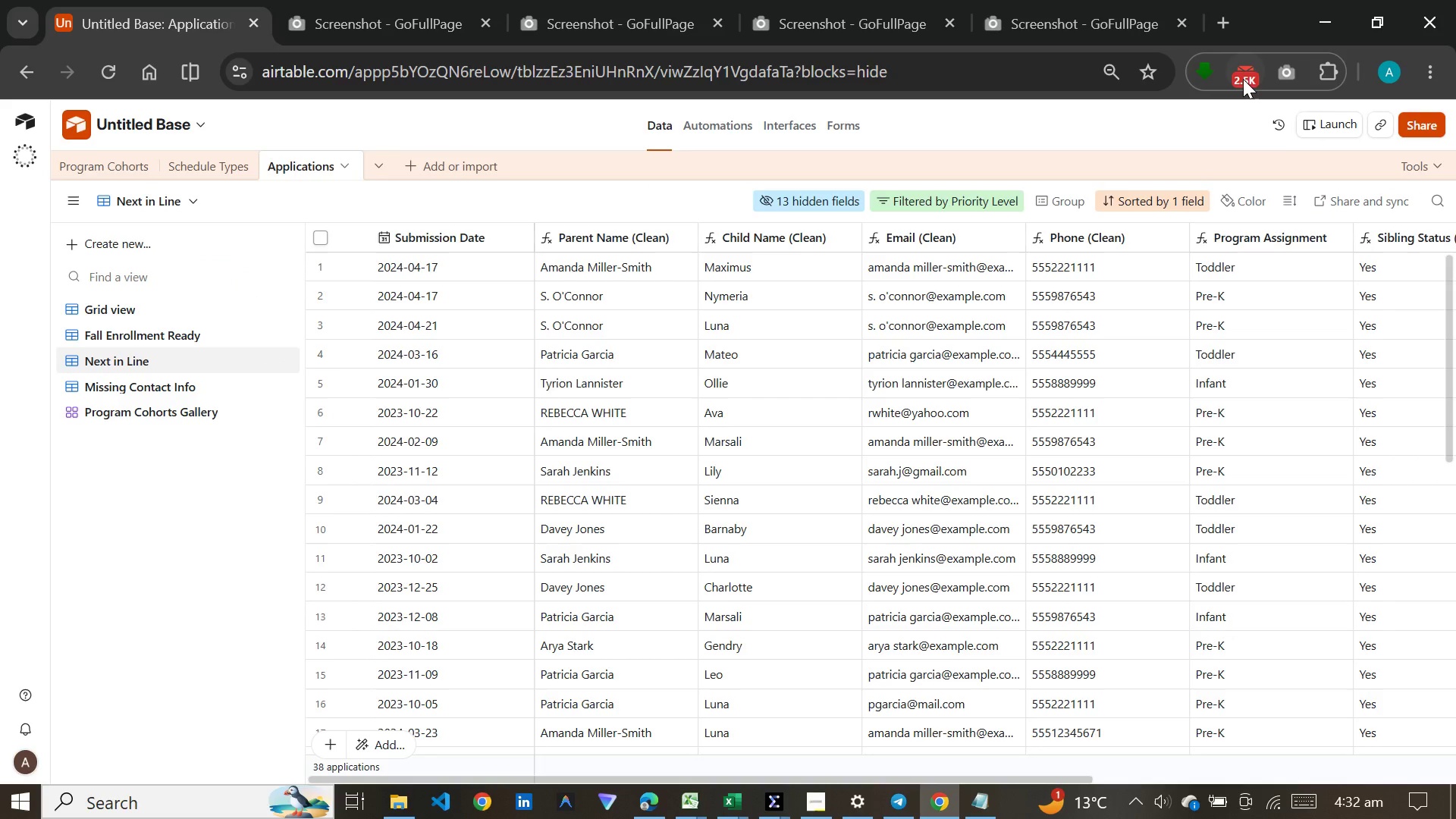 
left_click([1288, 74])
 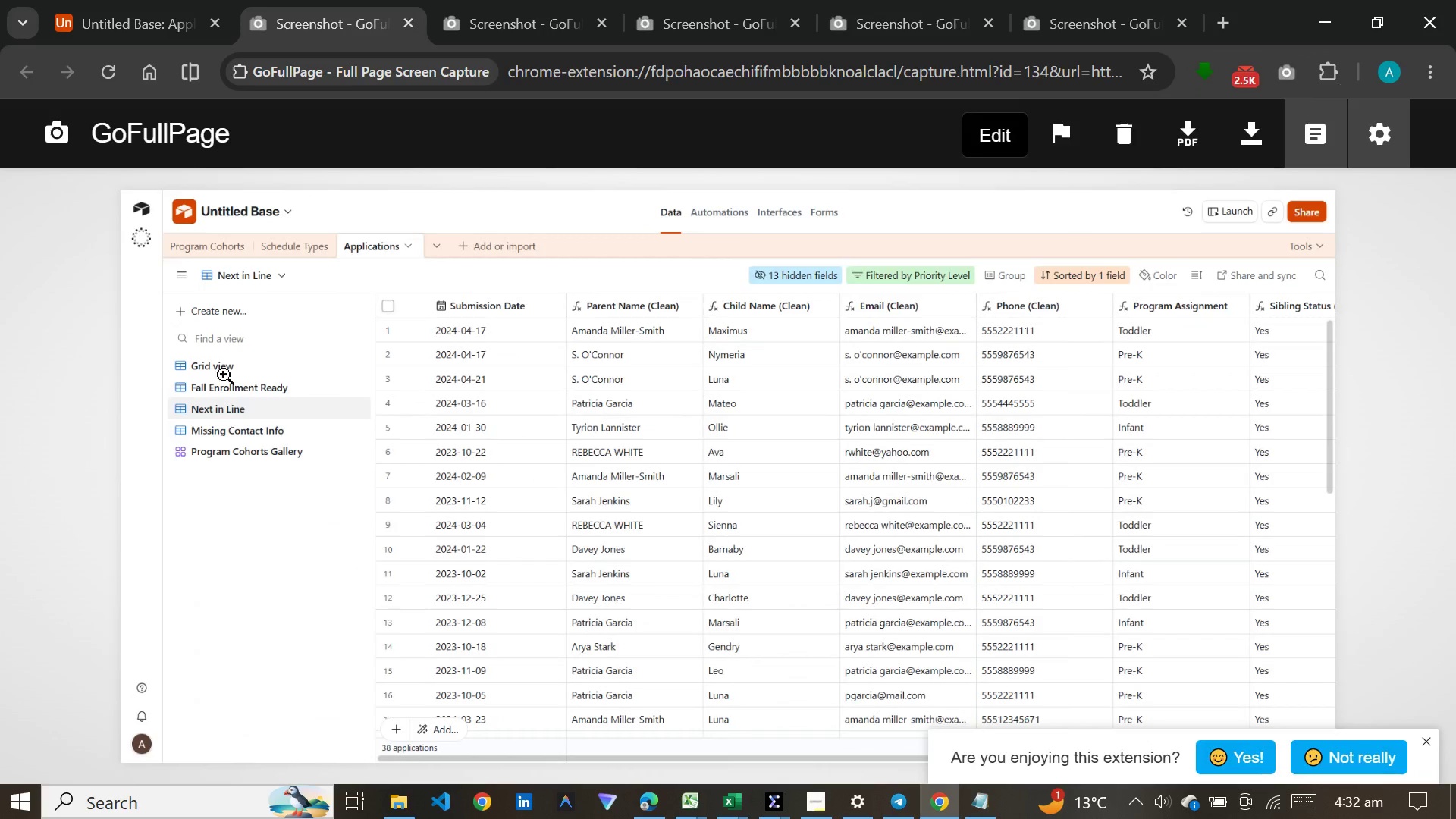 
left_click([115, 0])
 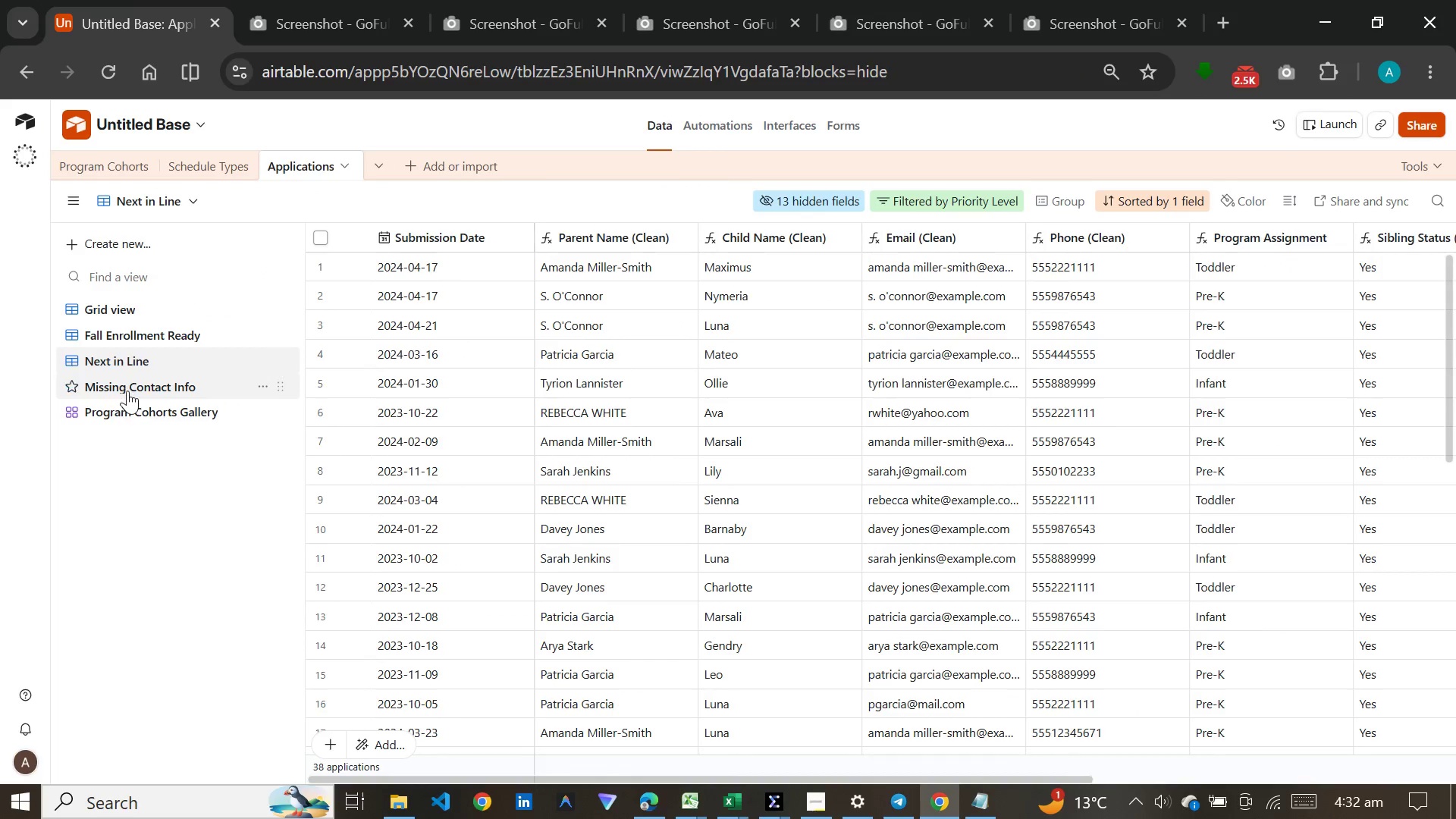 
left_click([127, 391])
 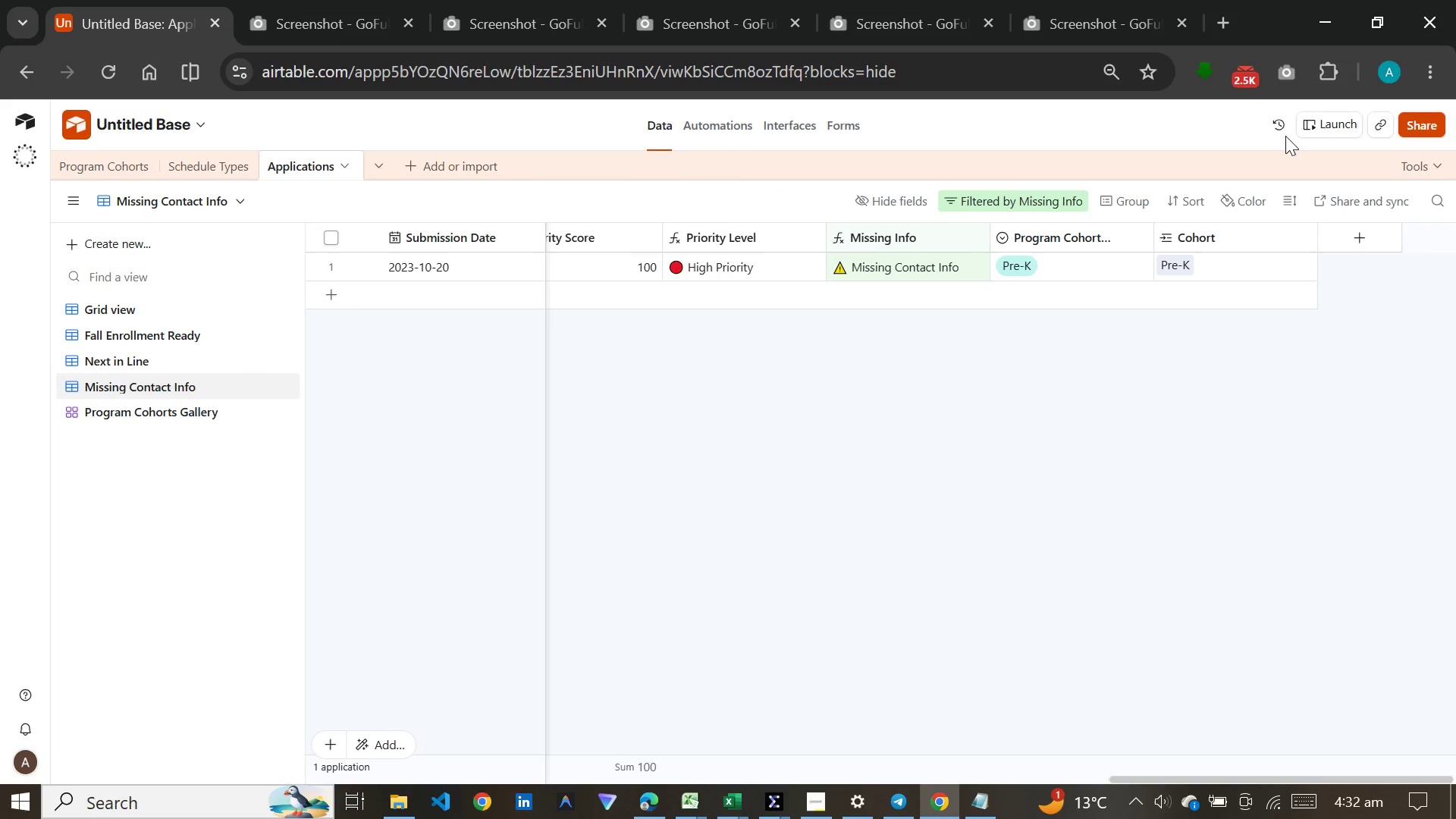 
left_click([1290, 78])
 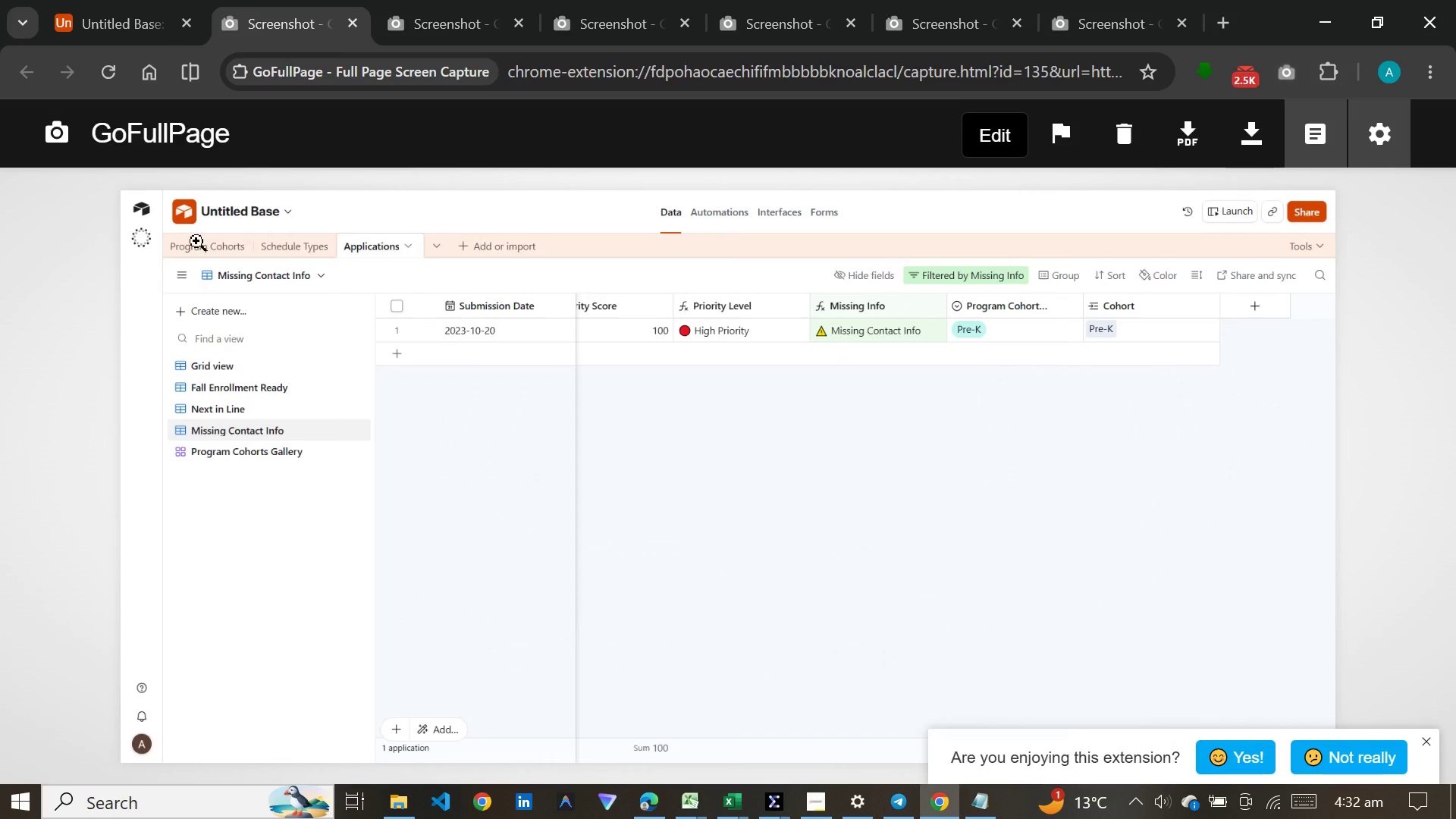 
left_click([120, 0])
 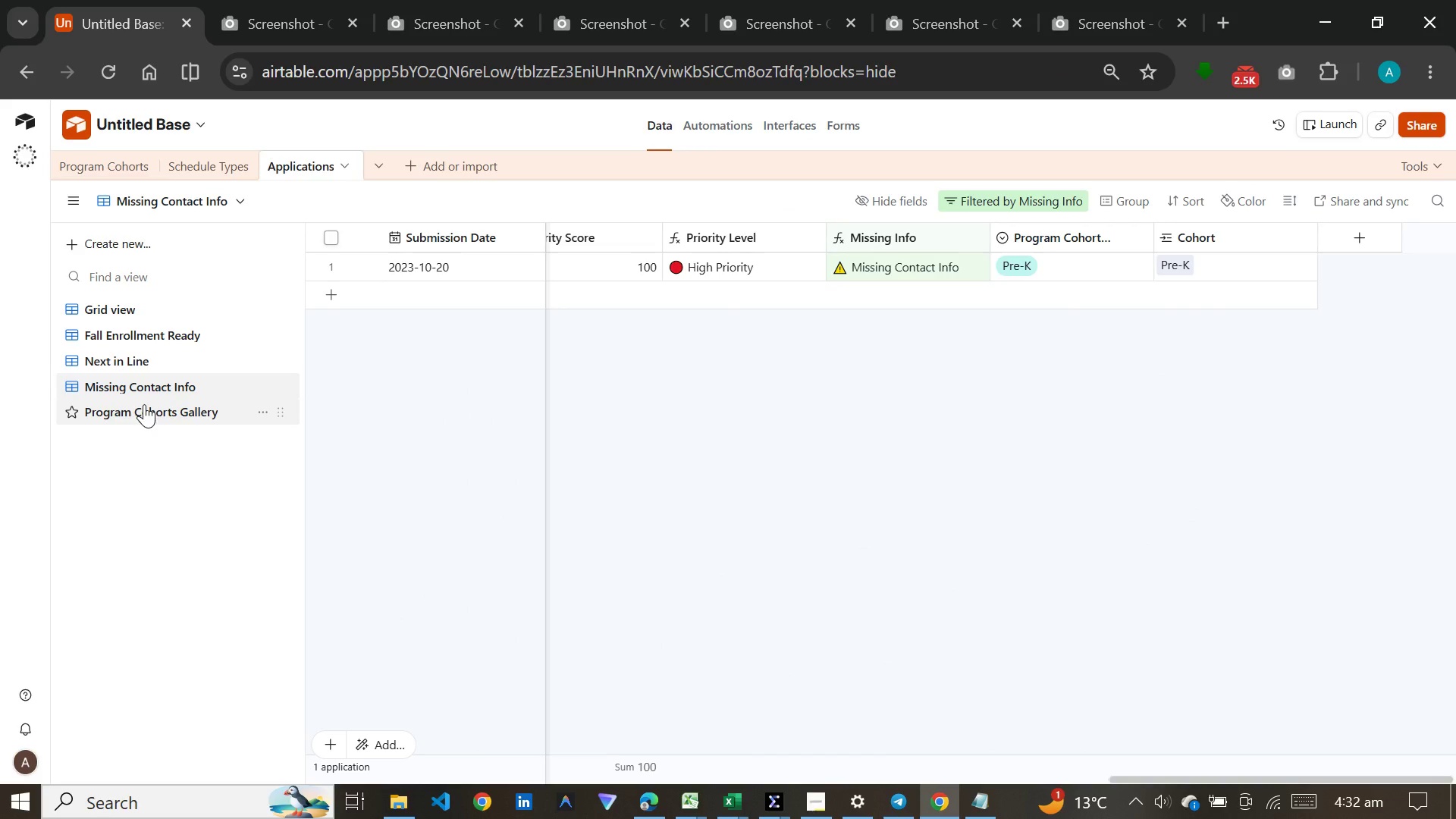 
left_click([145, 406])
 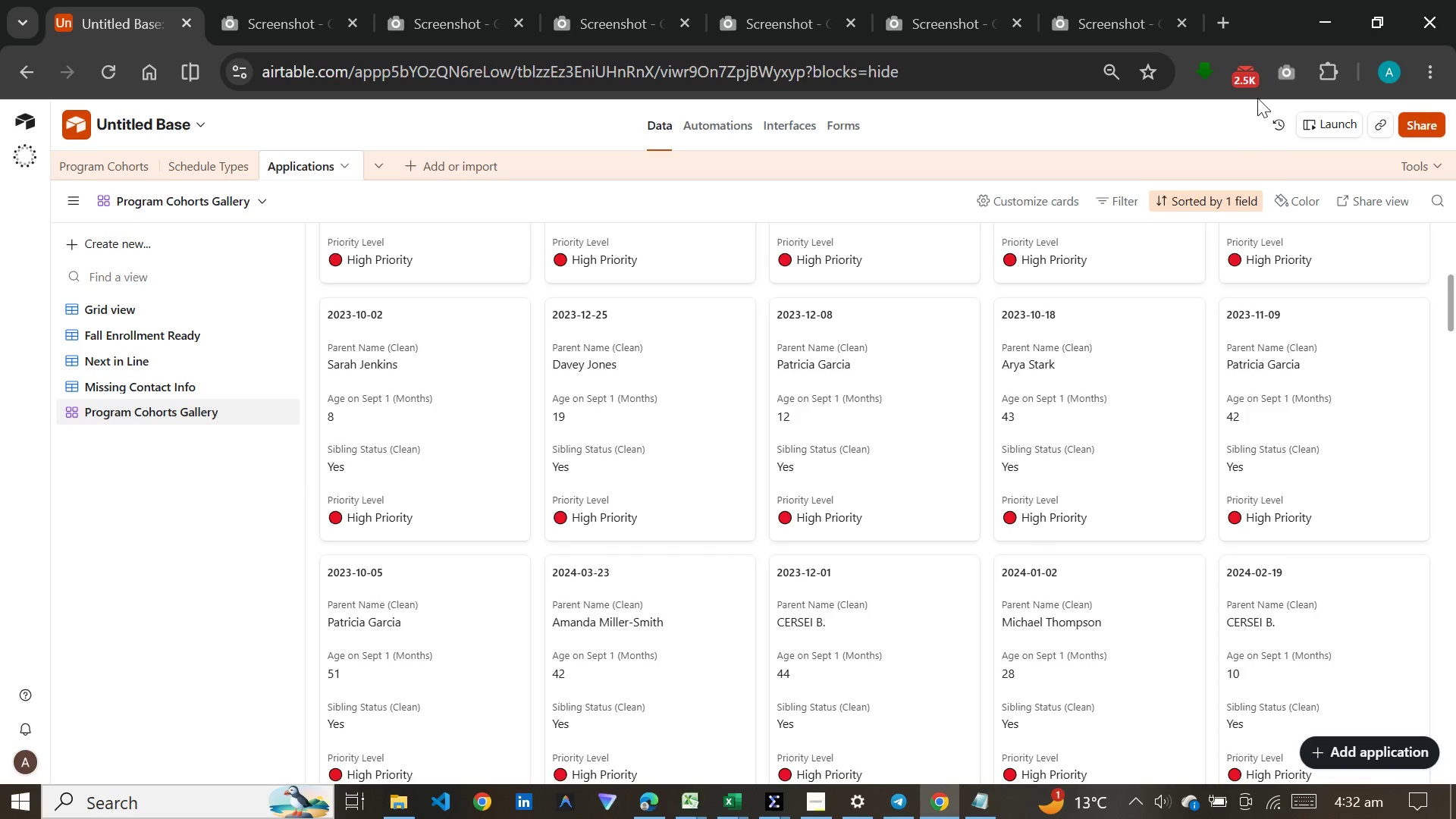 
mouse_move([1281, 95])
 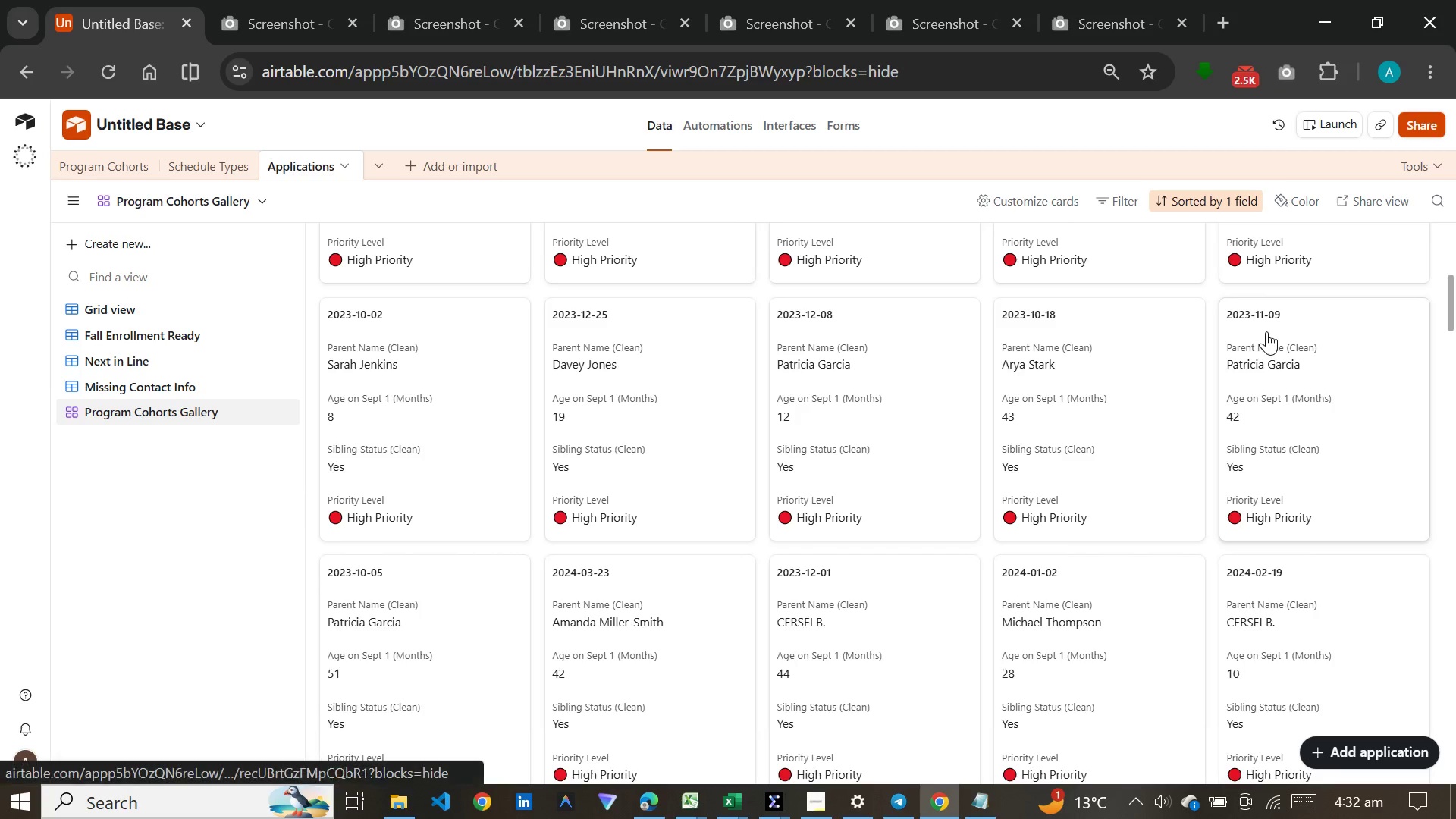 
scroll: coordinate [1266, 333], scroll_direction: up, amount: 18.0
 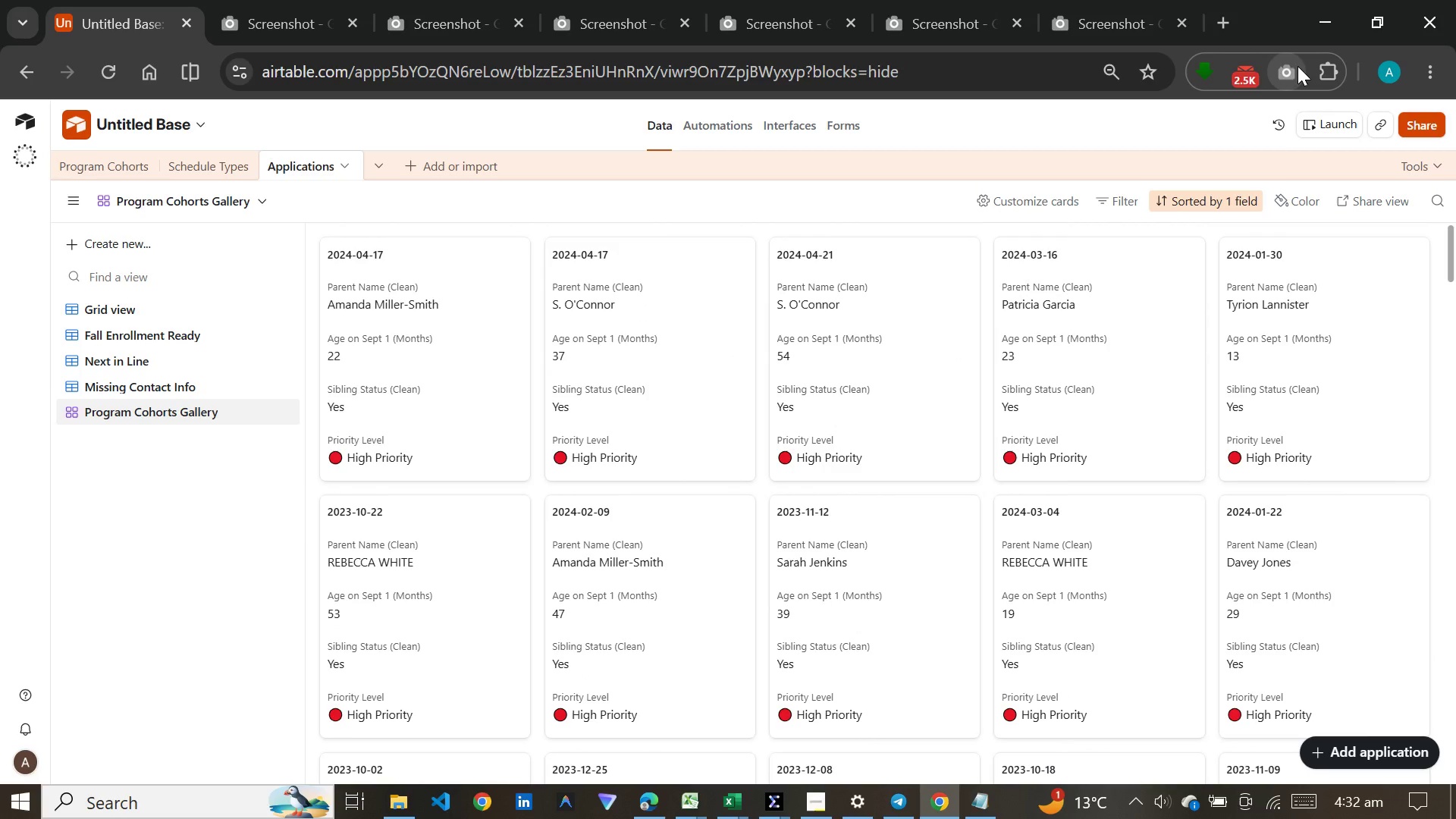 
left_click([1296, 67])
 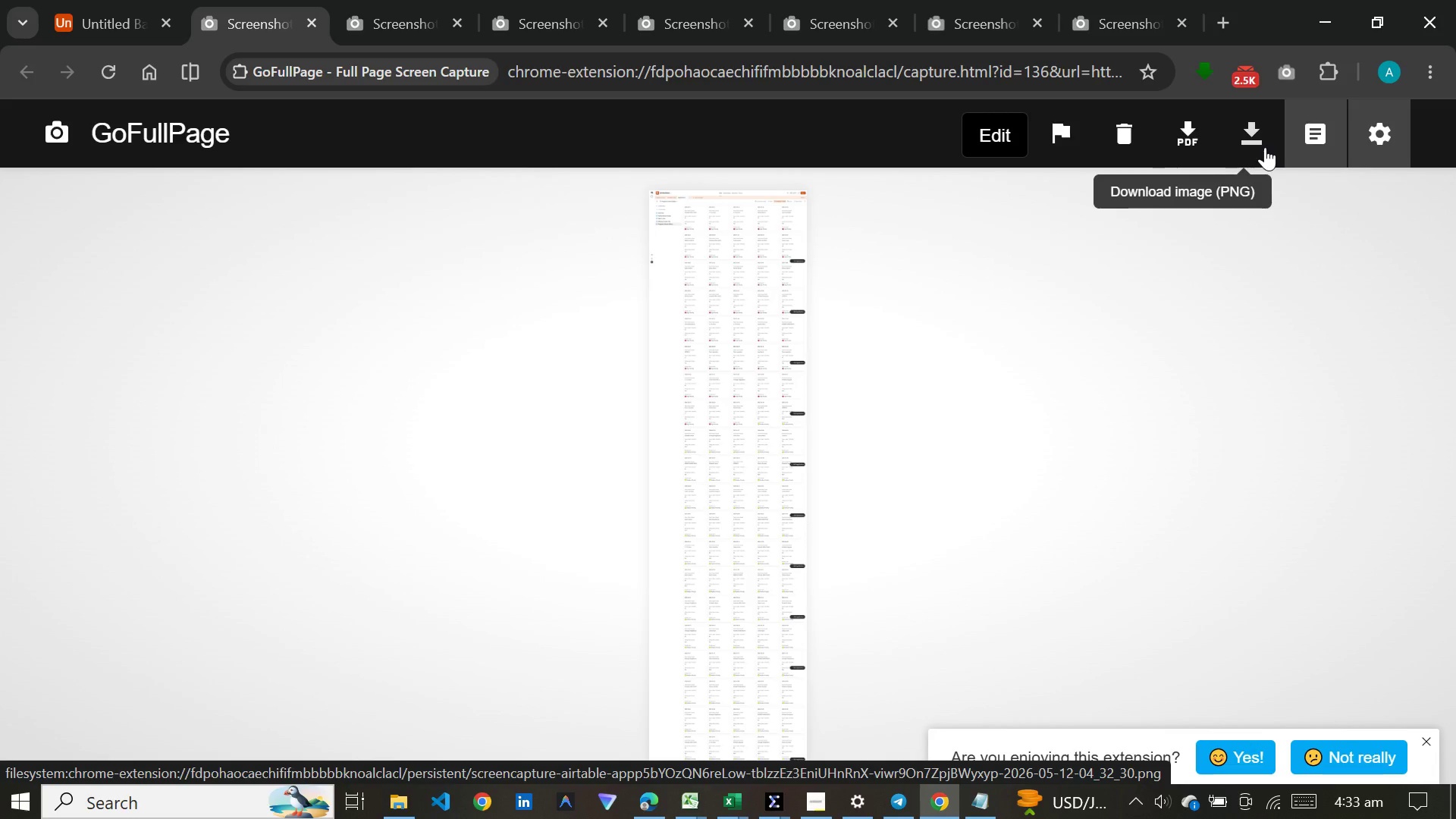 
wait(46.17)
 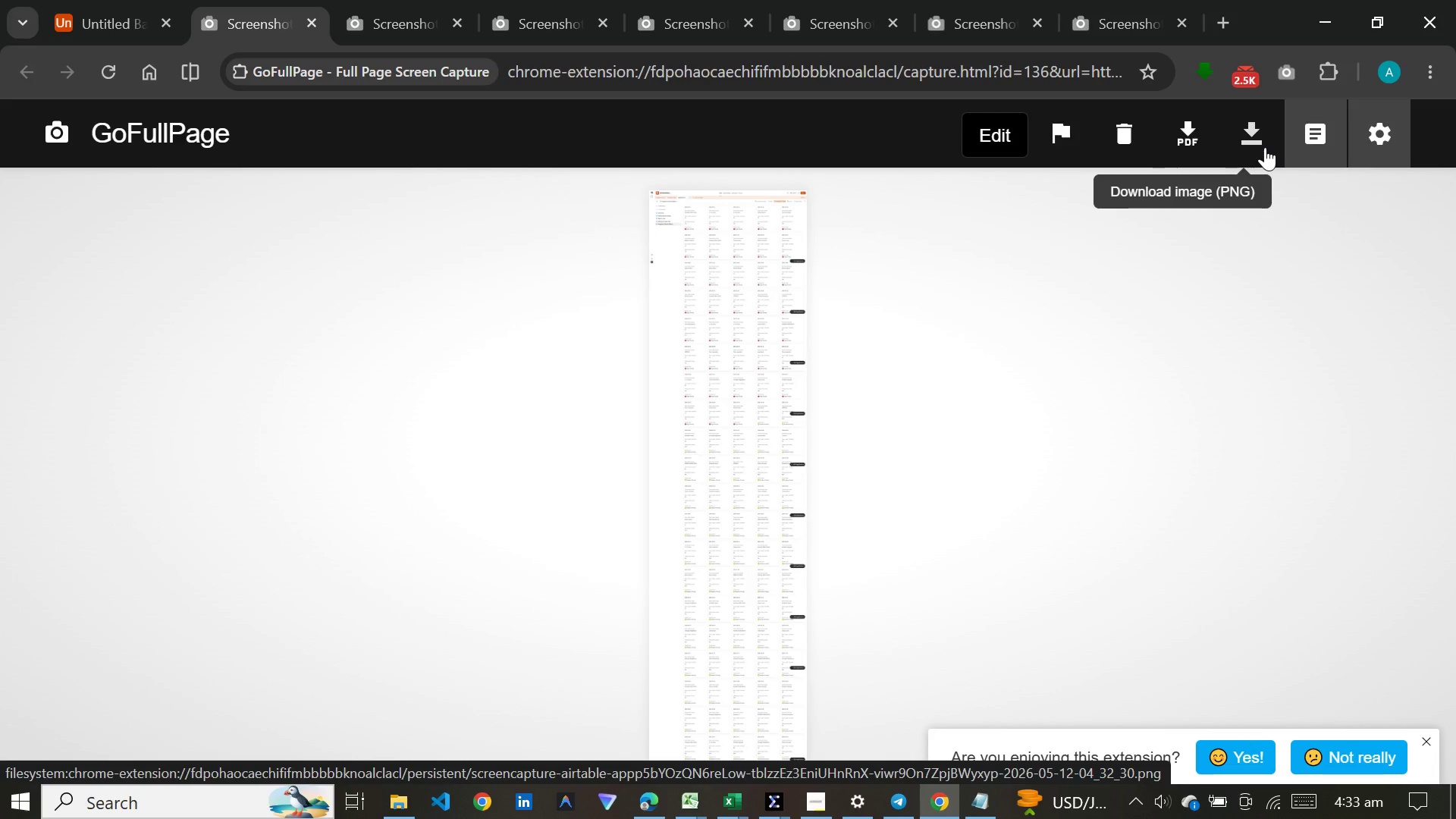 
left_click([109, 11])
 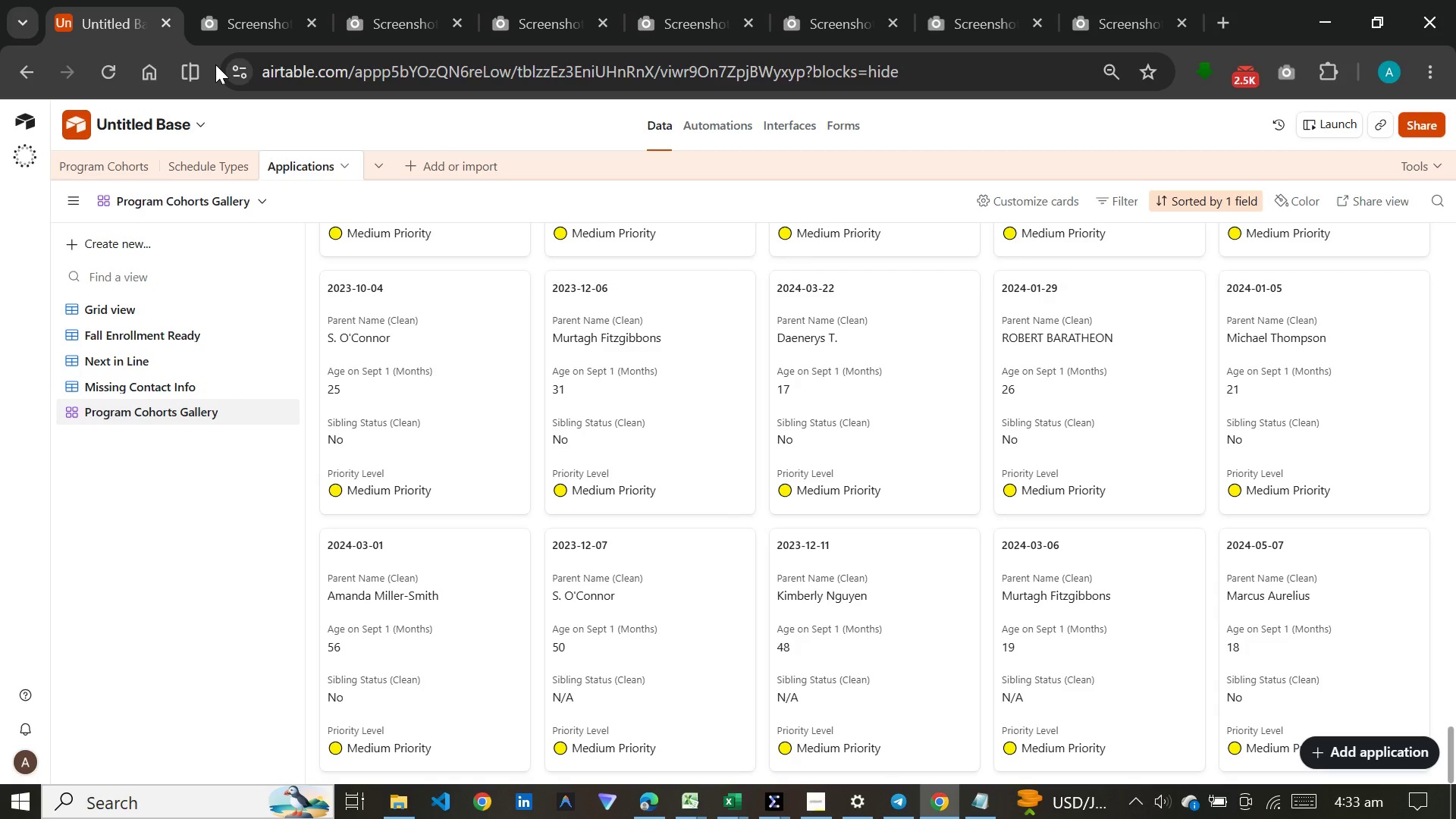 
wait(20.36)
 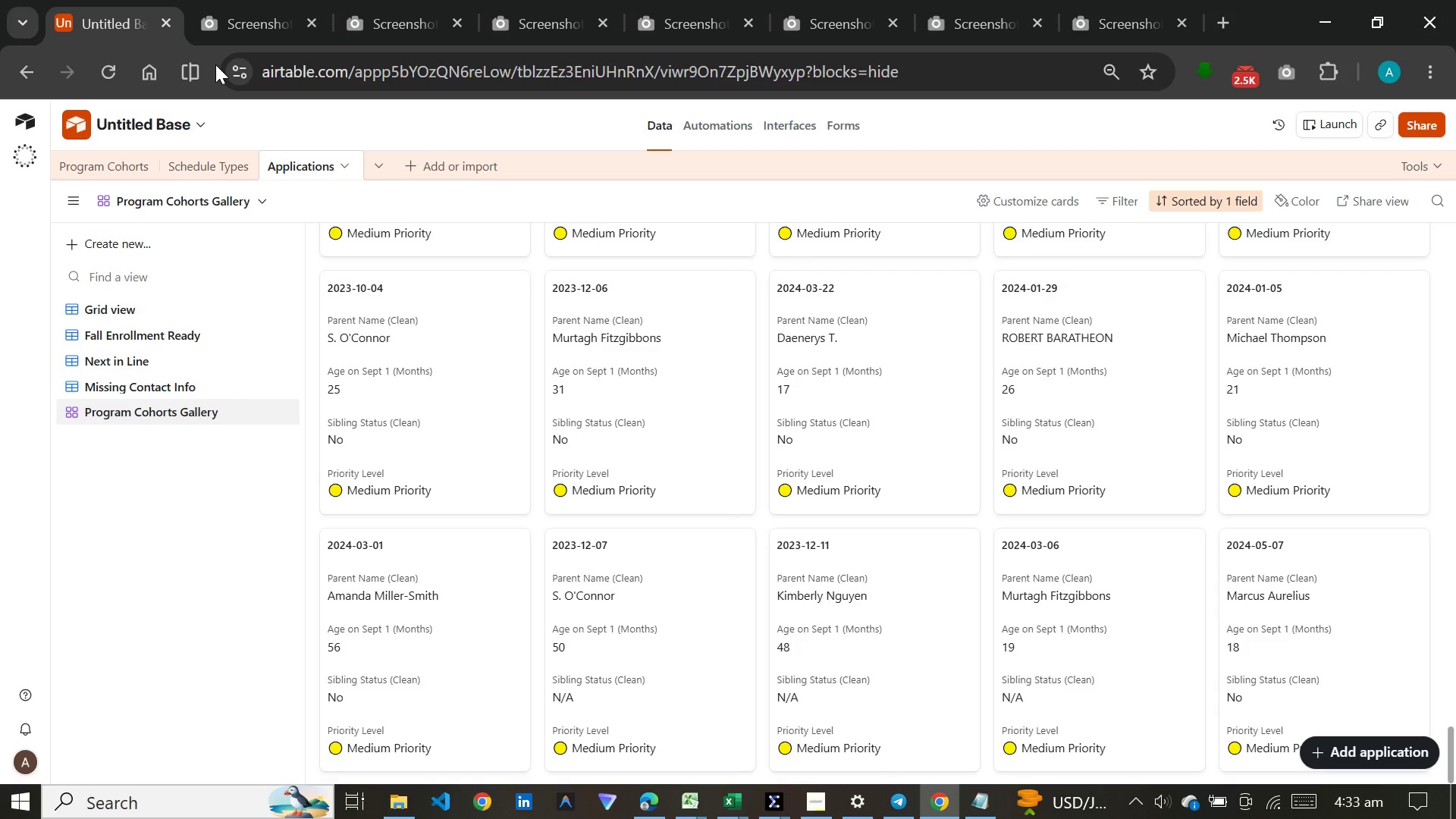 
left_click([168, 316])
 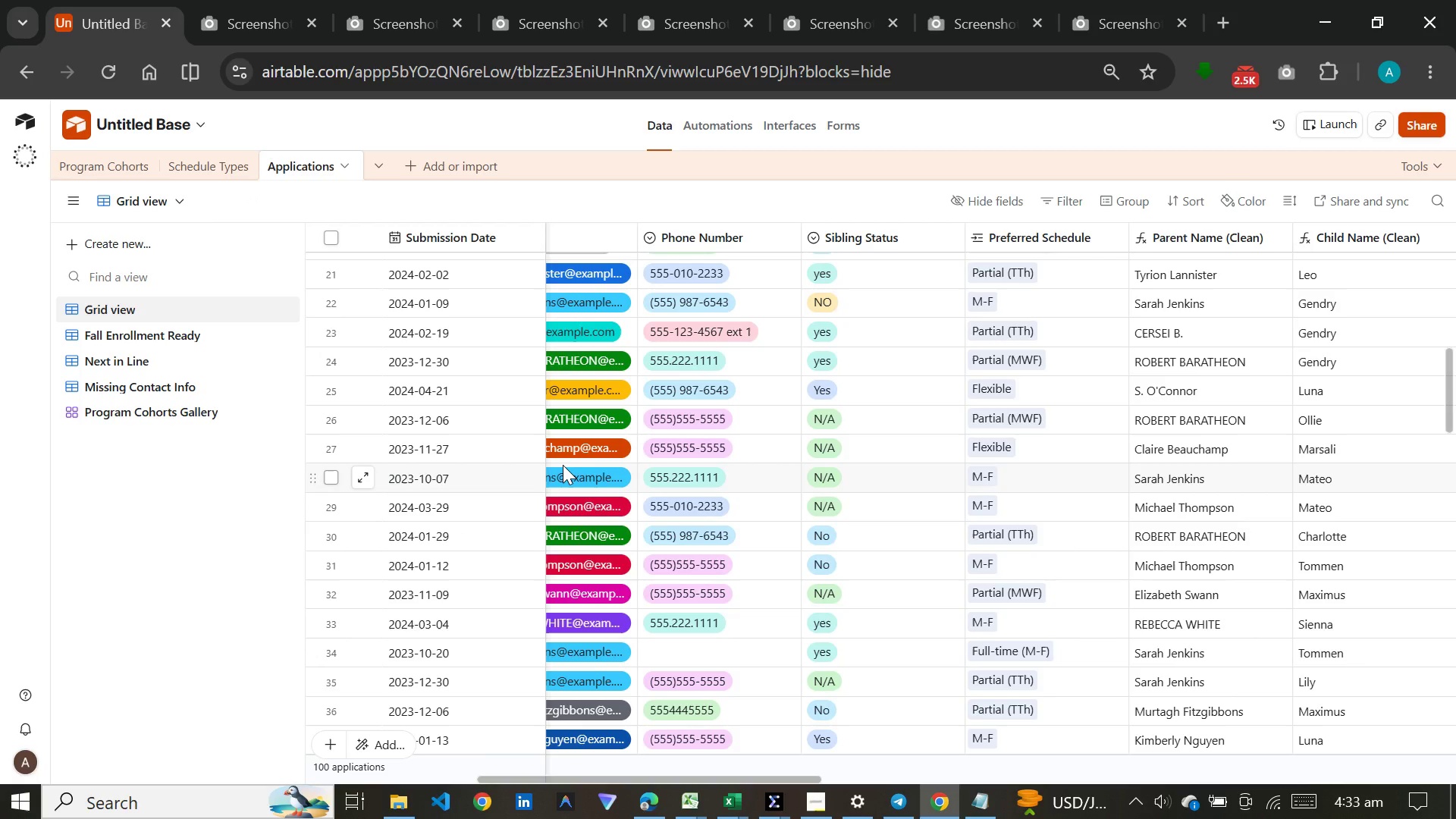 
wait(15.74)
 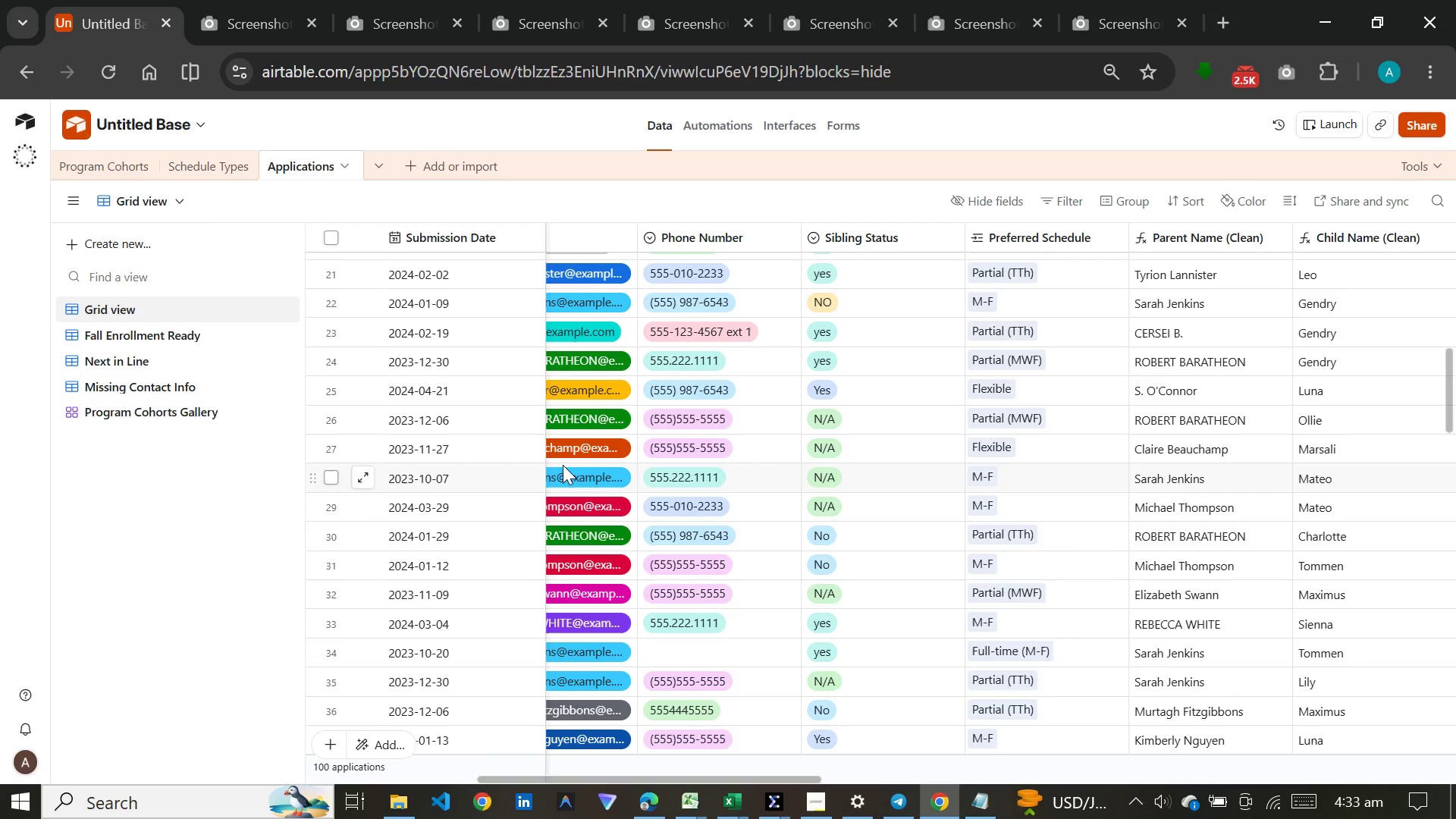 
left_click([185, 199])
 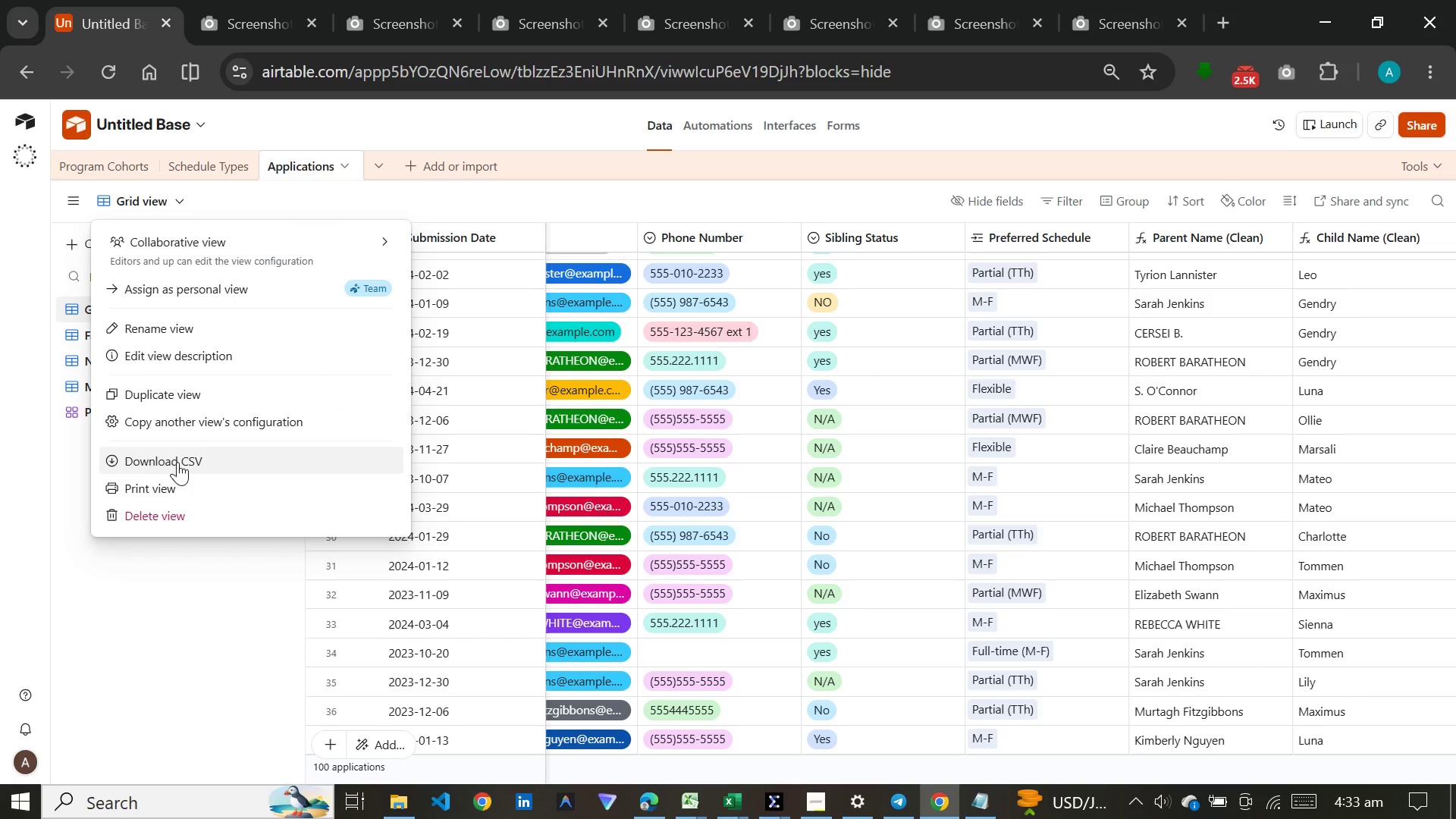 
left_click([177, 465])
 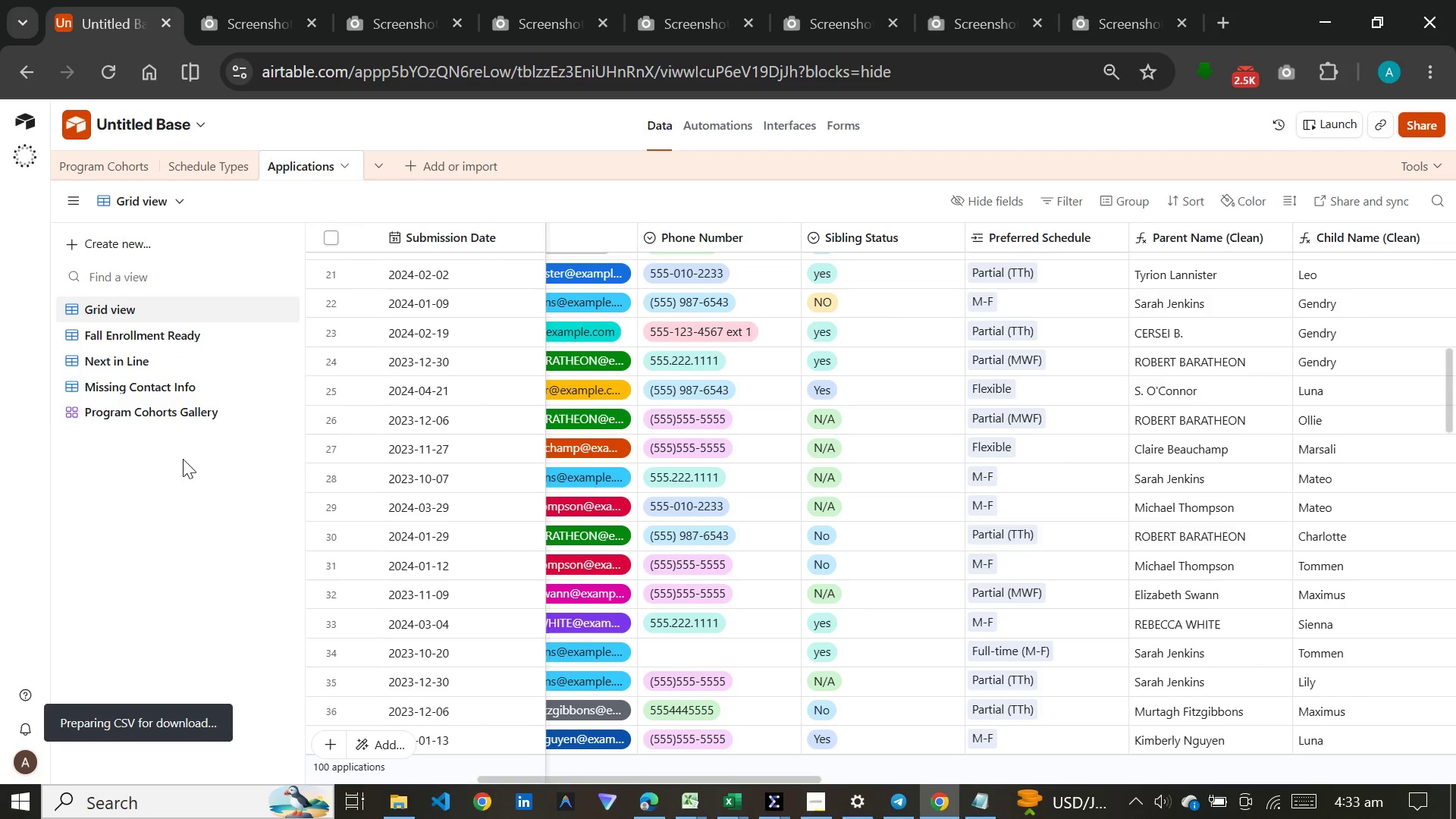 
mouse_move([205, 394])
 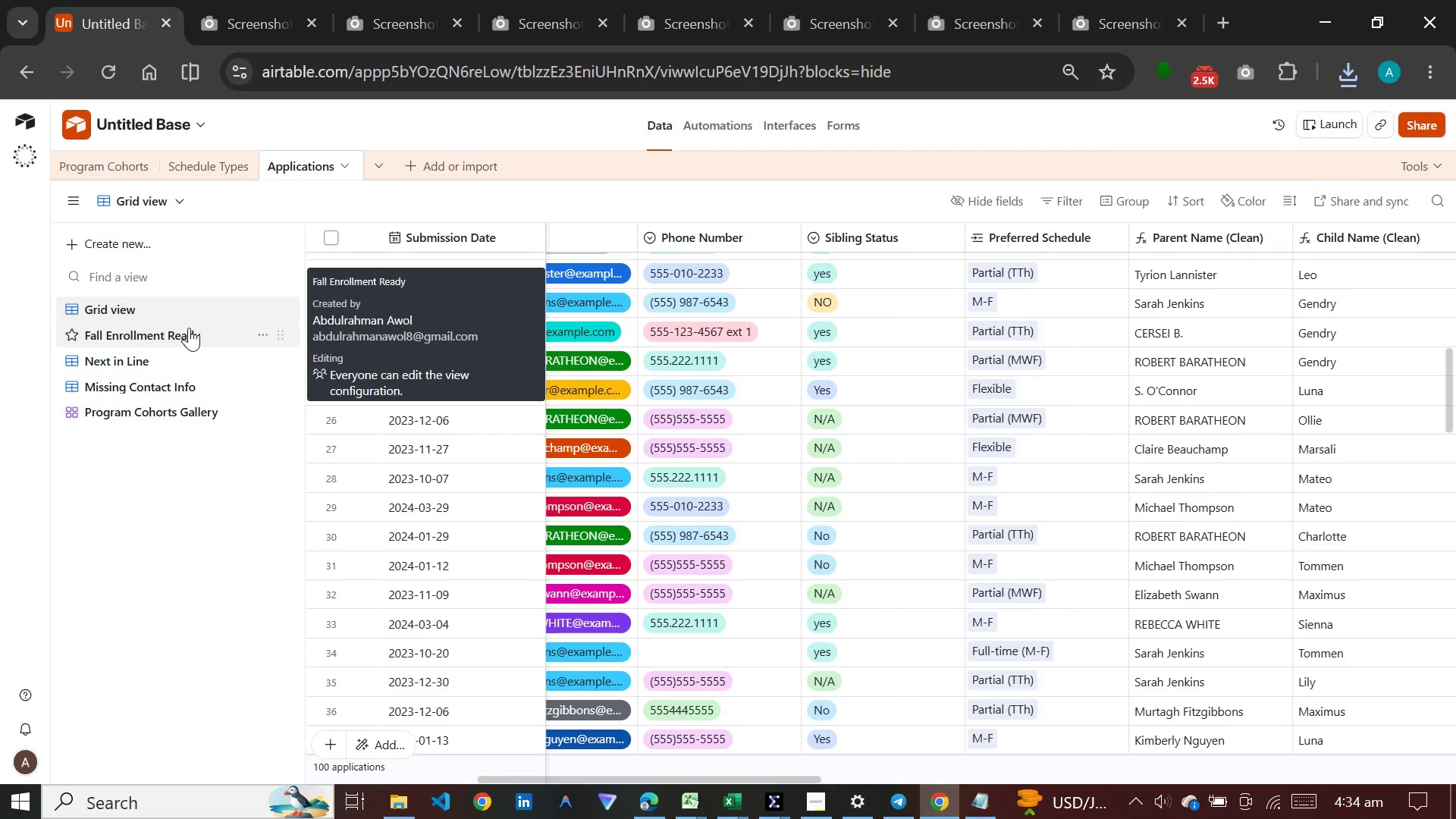 
left_click([189, 328])
 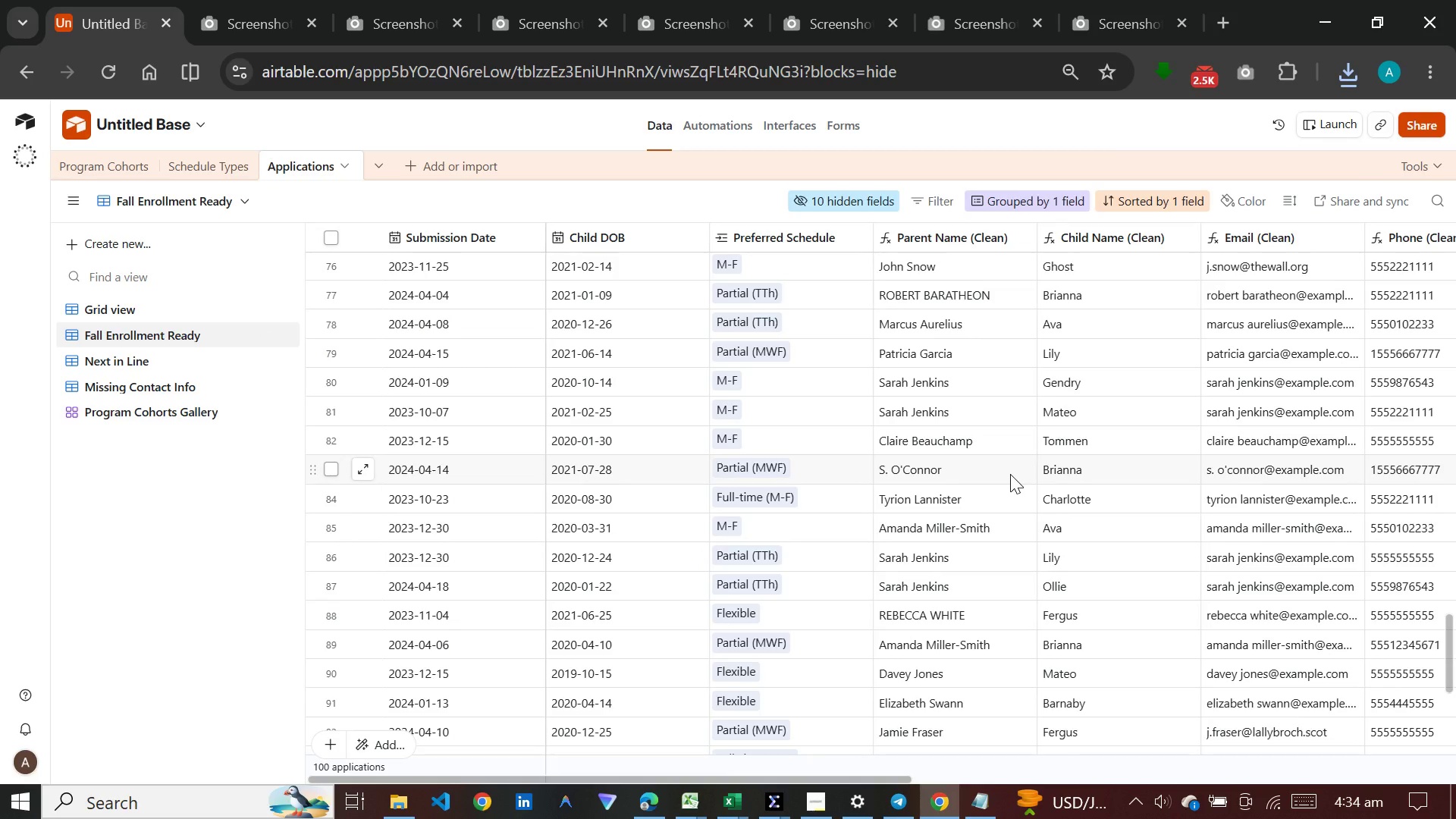 
key(Control+P)
 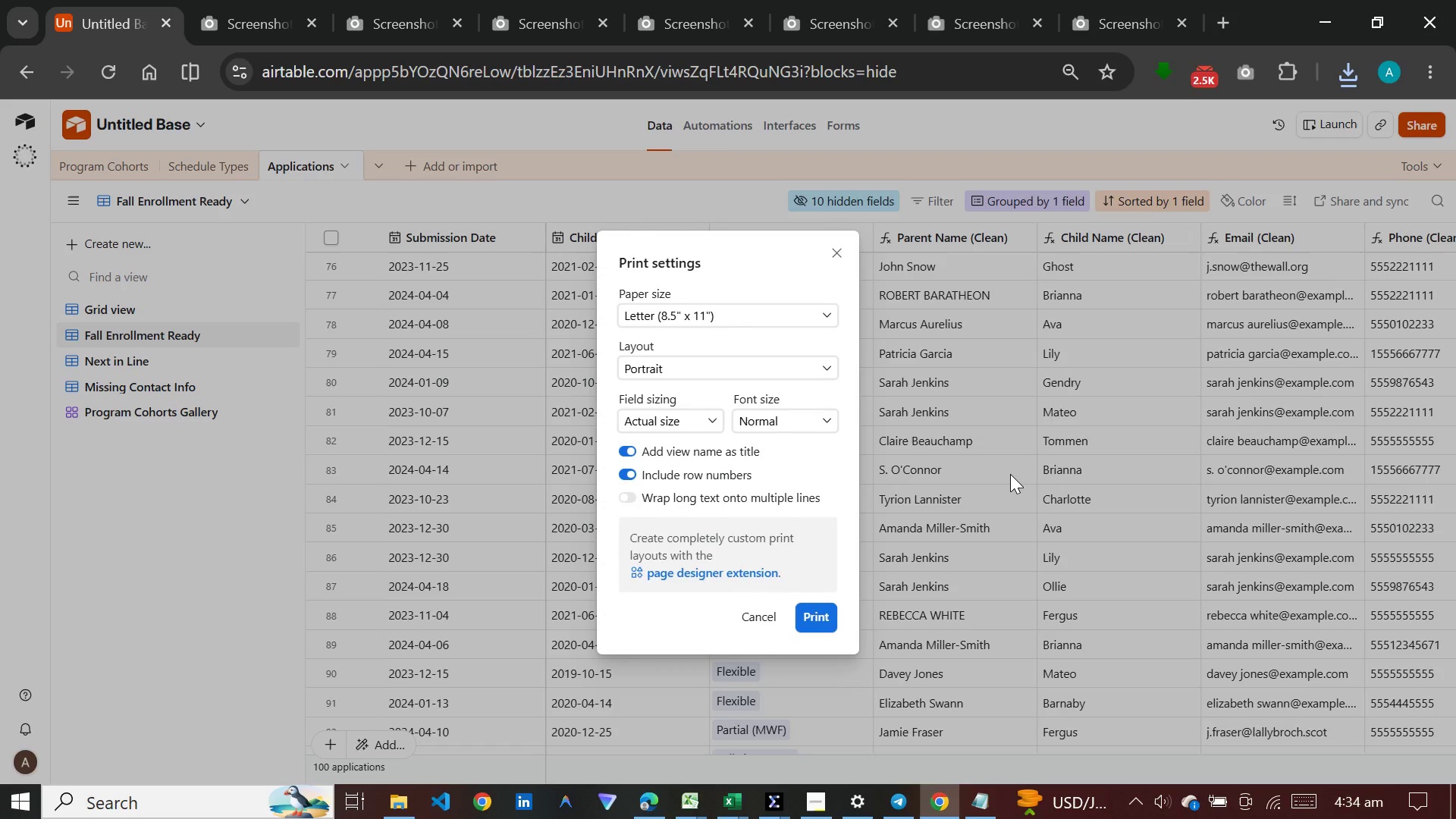 
key(Enter)
 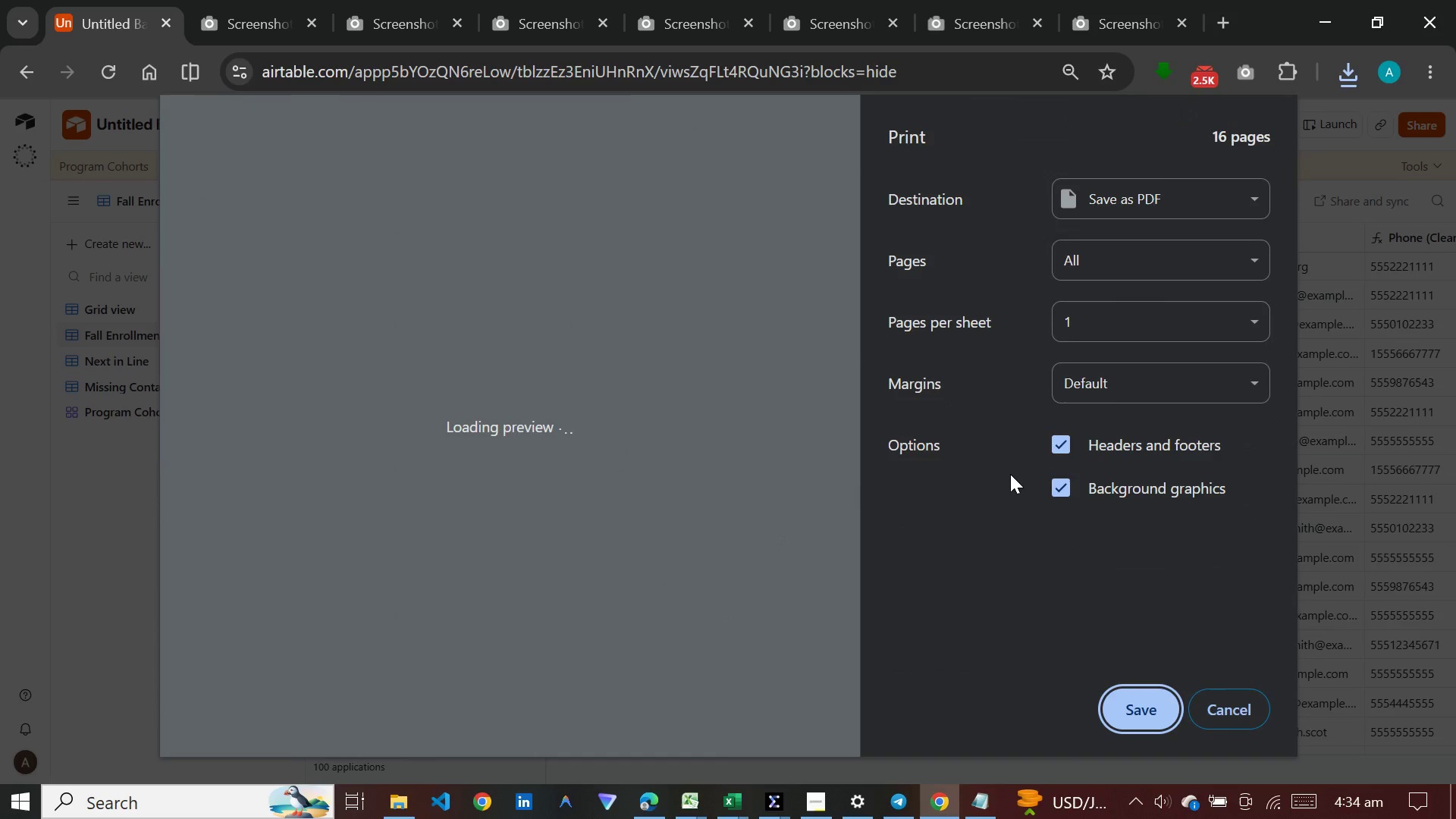 
wait(13.28)
 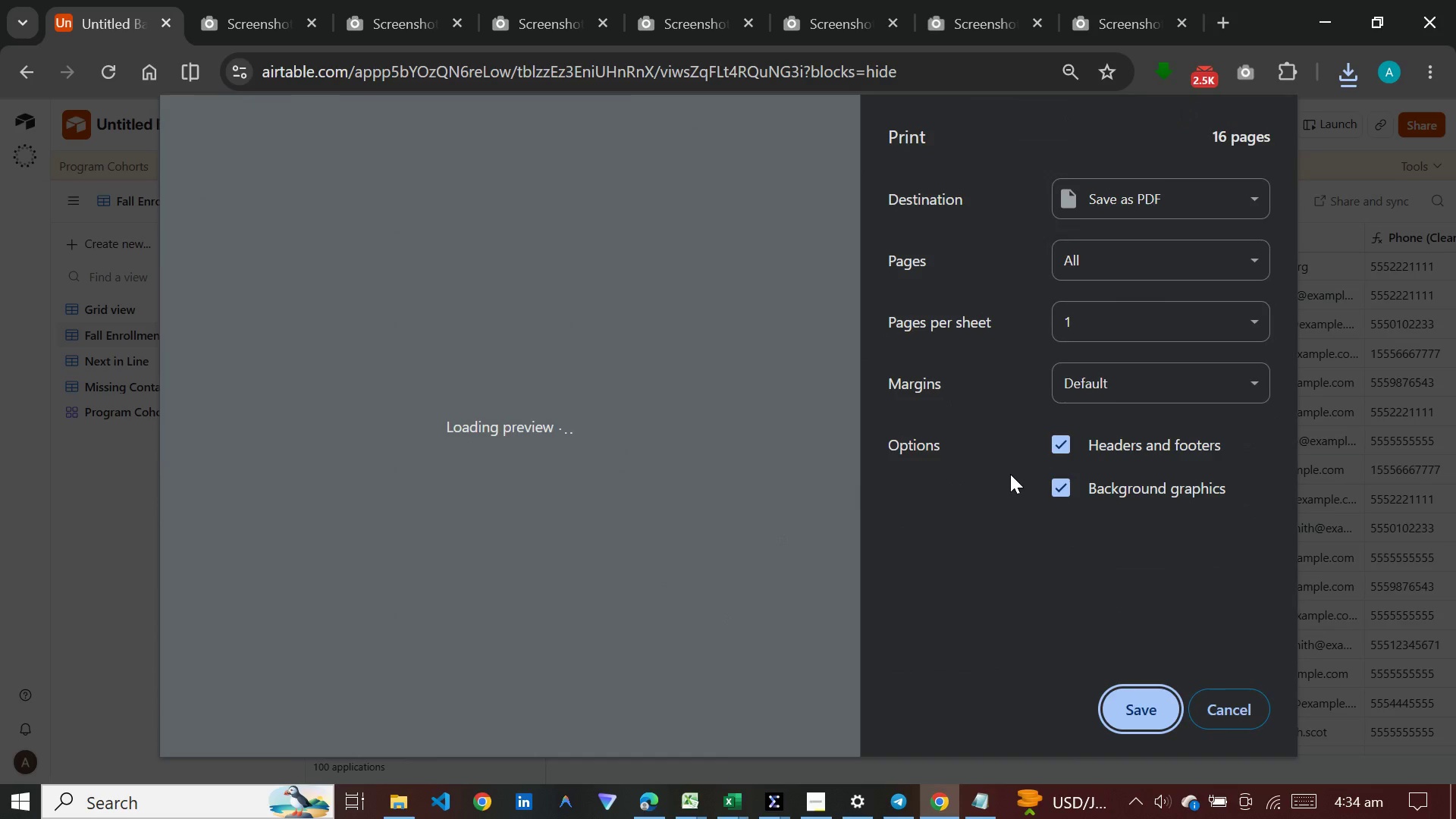 
left_click([1141, 709])
 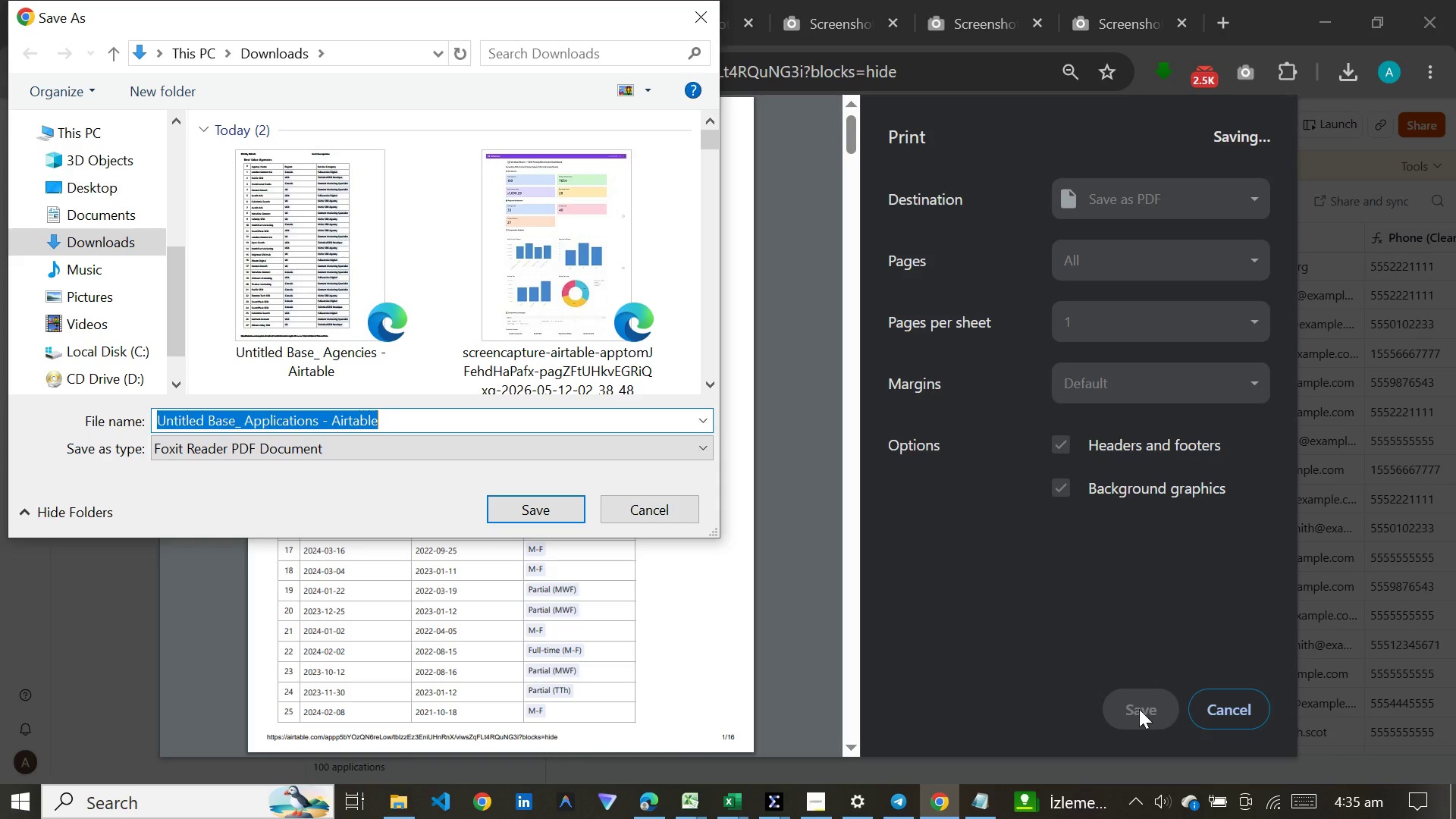 
wait(44.86)
 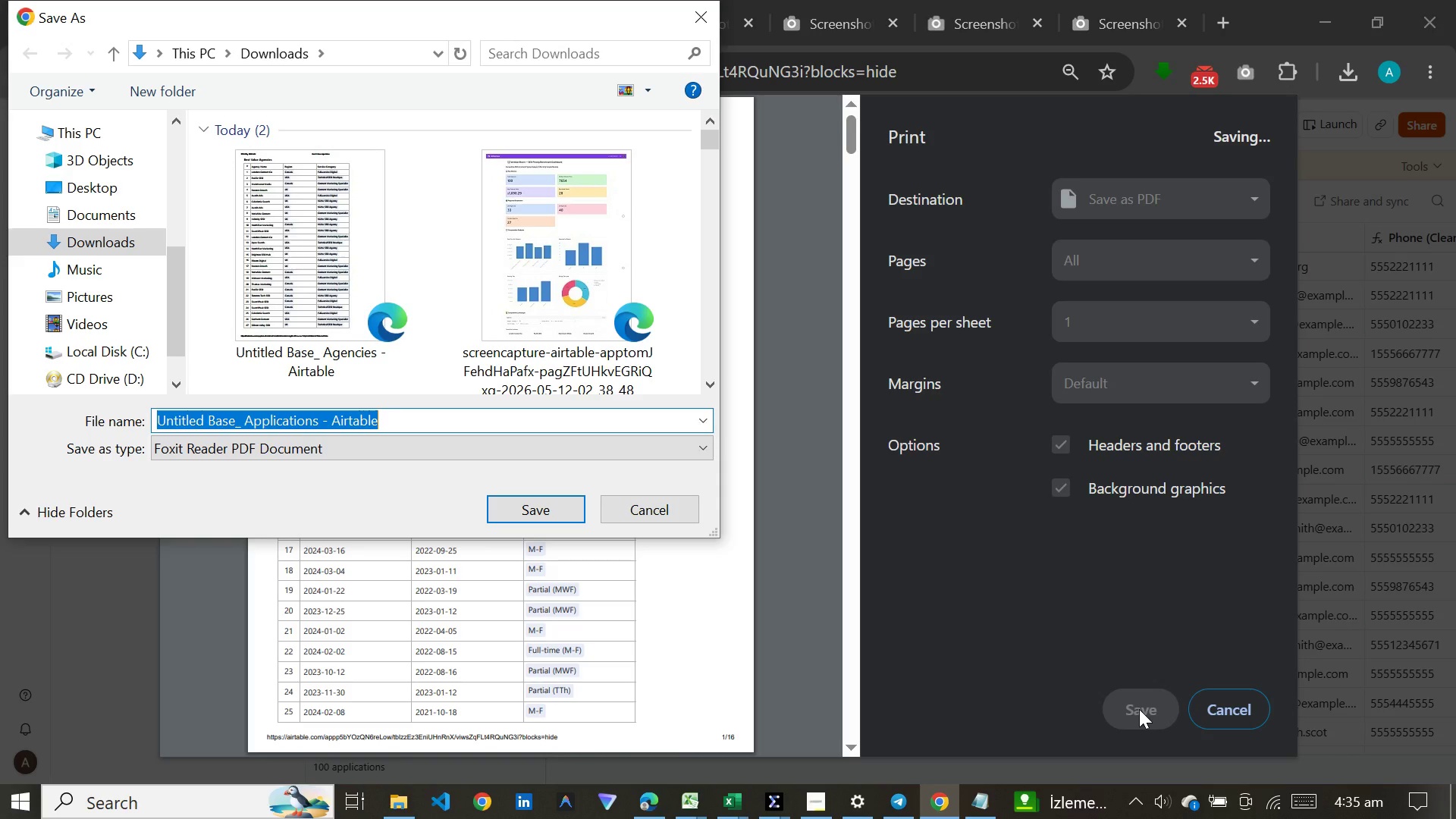 
left_click([544, 505])
 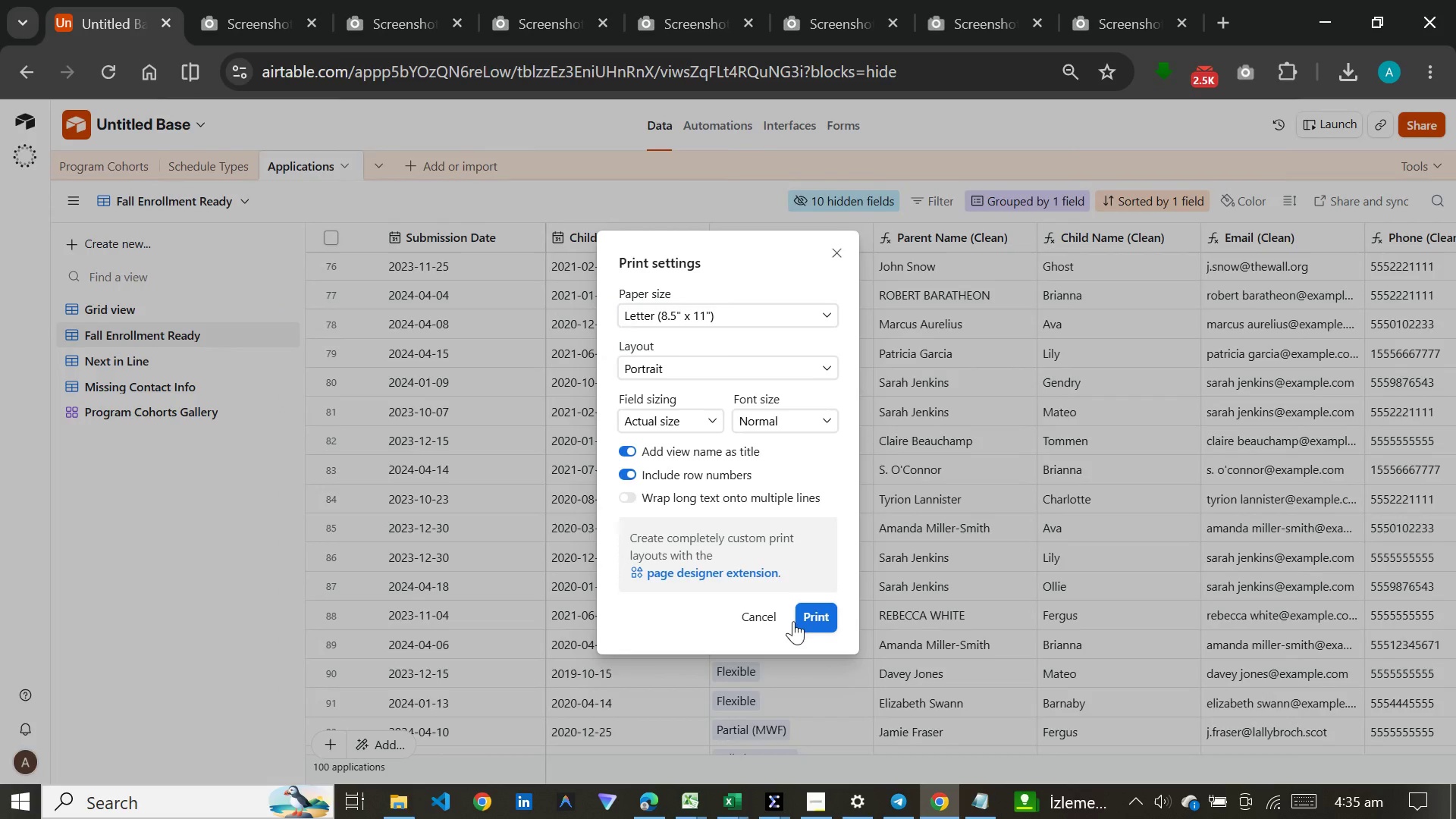 
left_click([762, 617])
 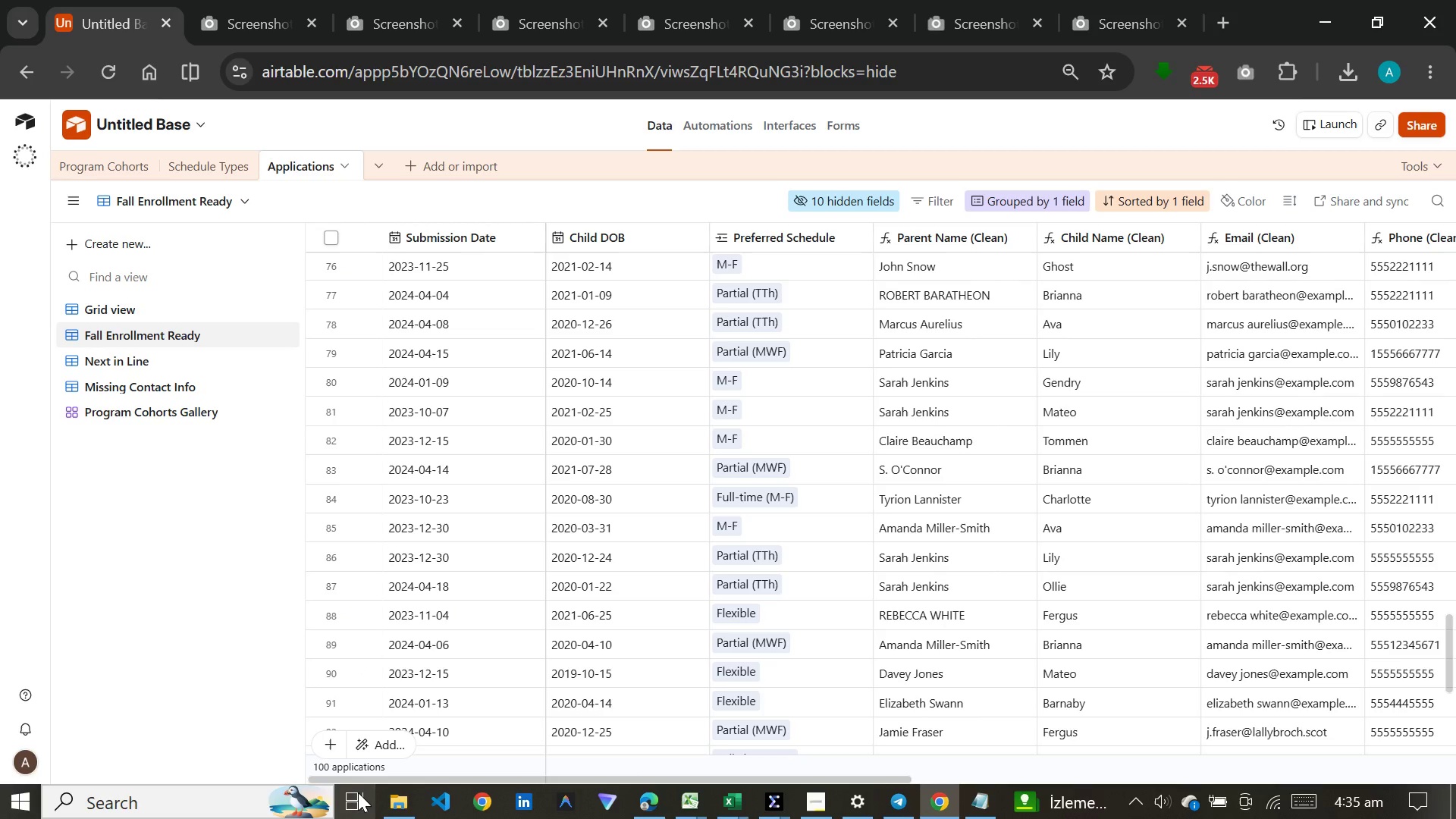 
wait(36.78)
 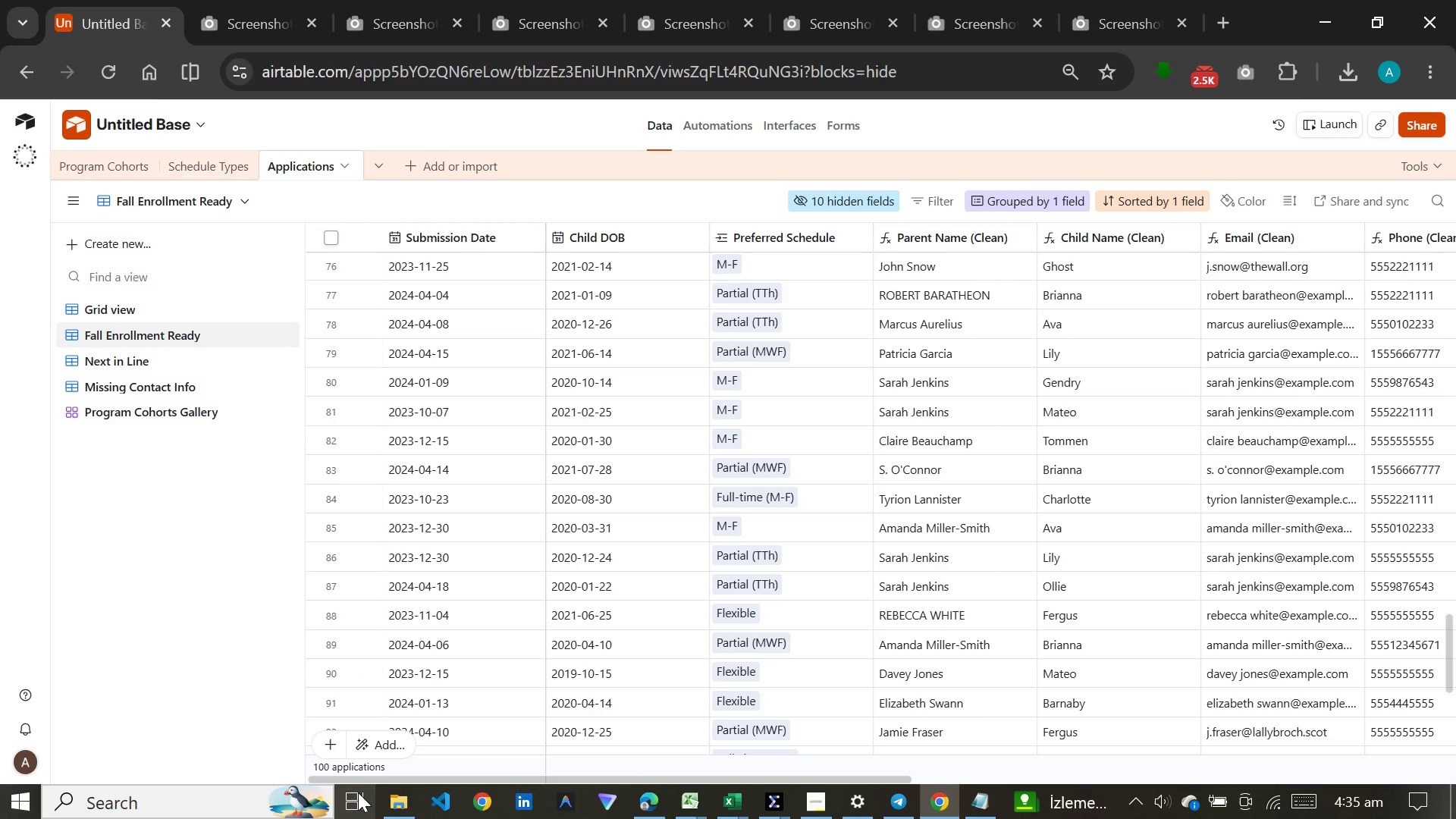 
left_click([906, 799])
 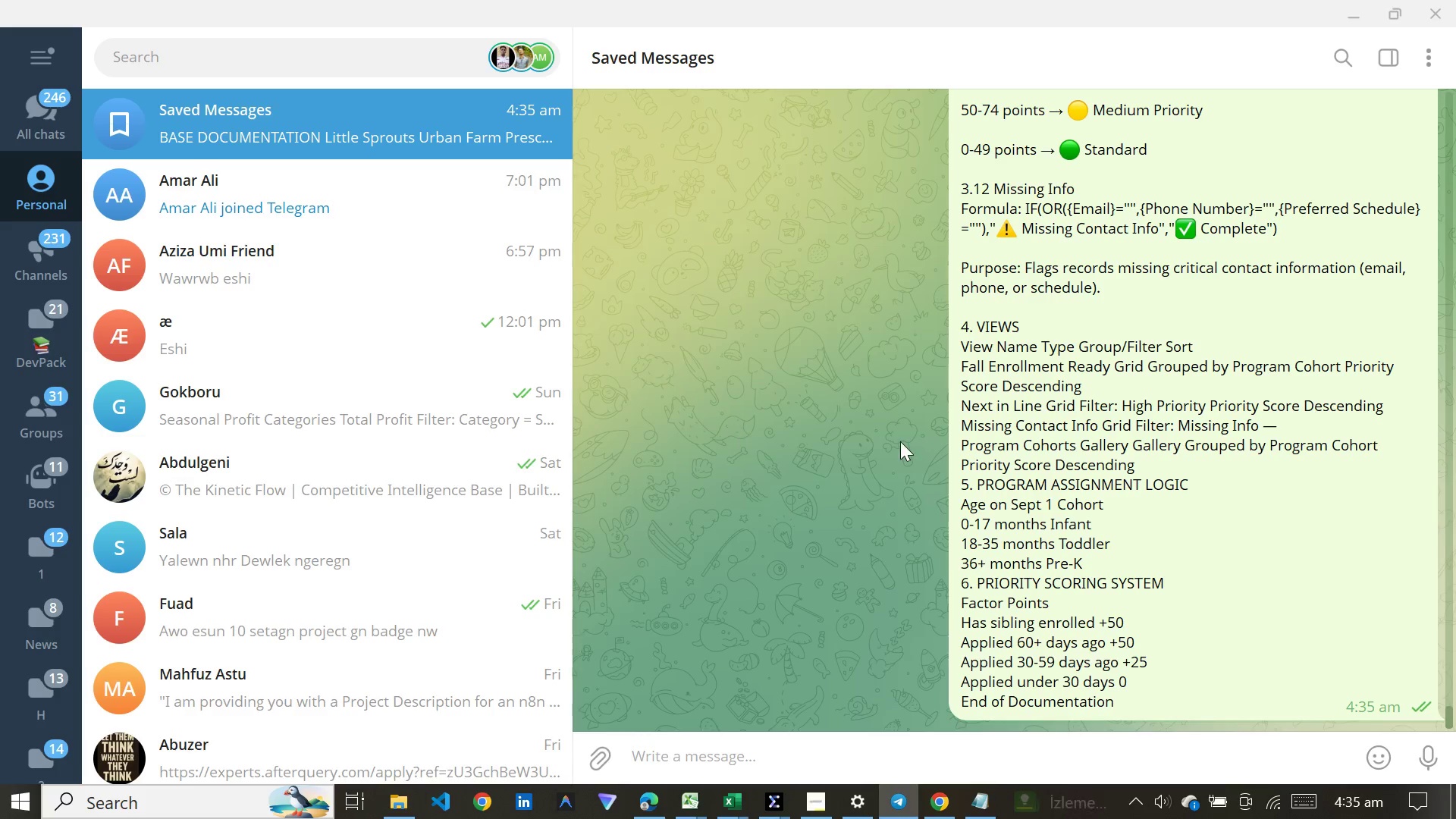 
scroll: coordinate [961, 431], scroll_direction: up, amount: 117.0
 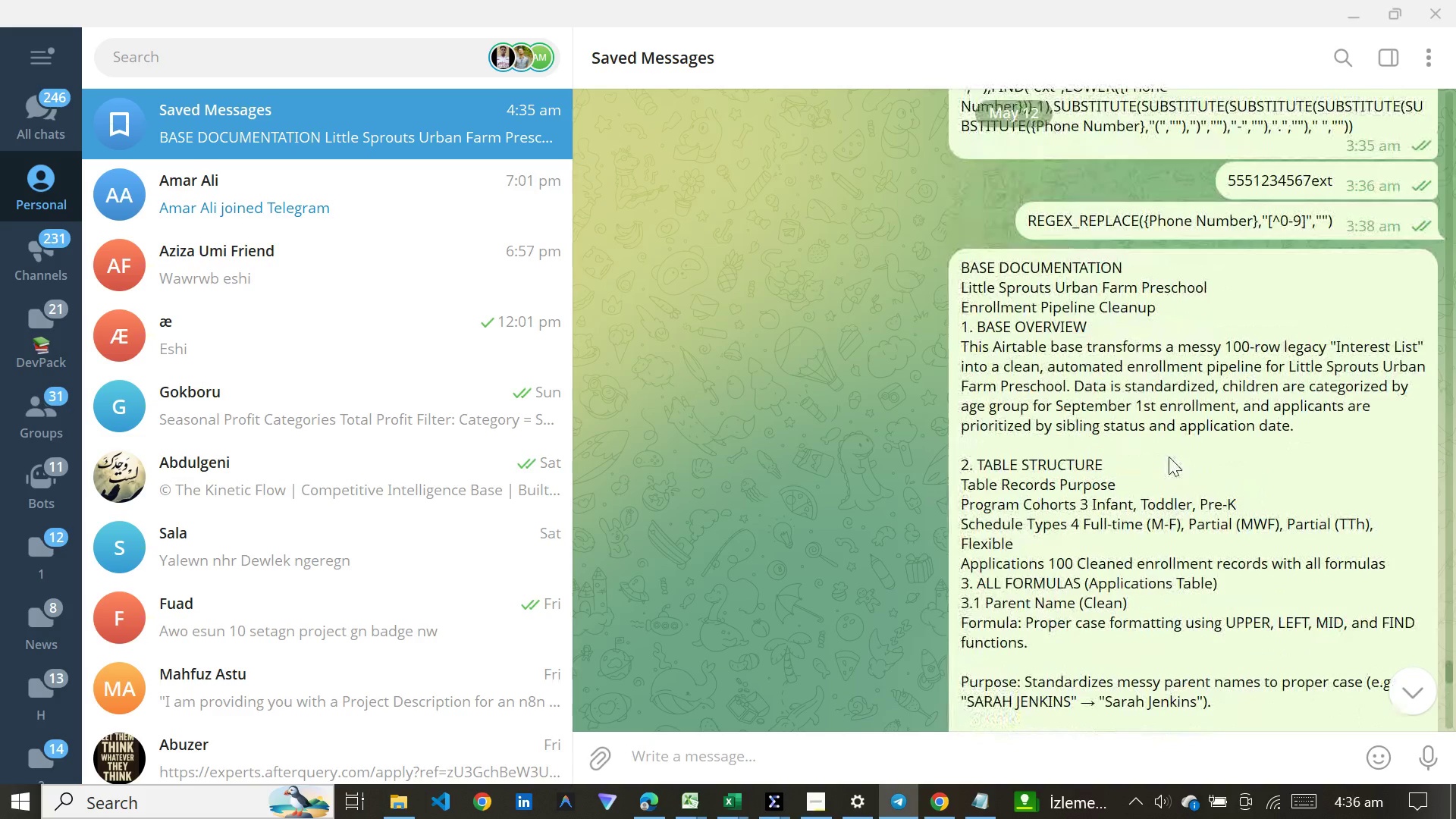 
right_click([1170, 457])
 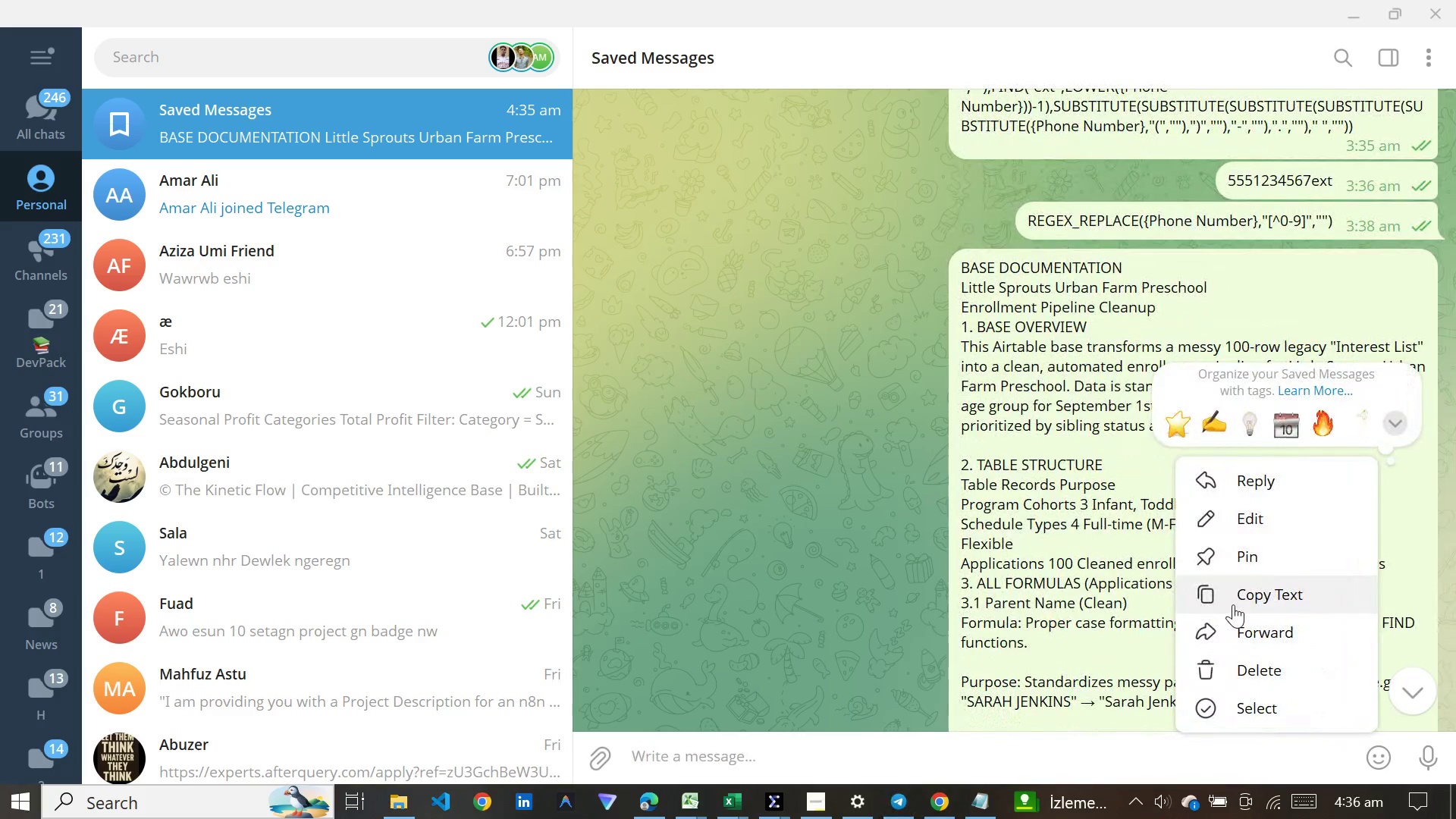 
left_click([1233, 604])
 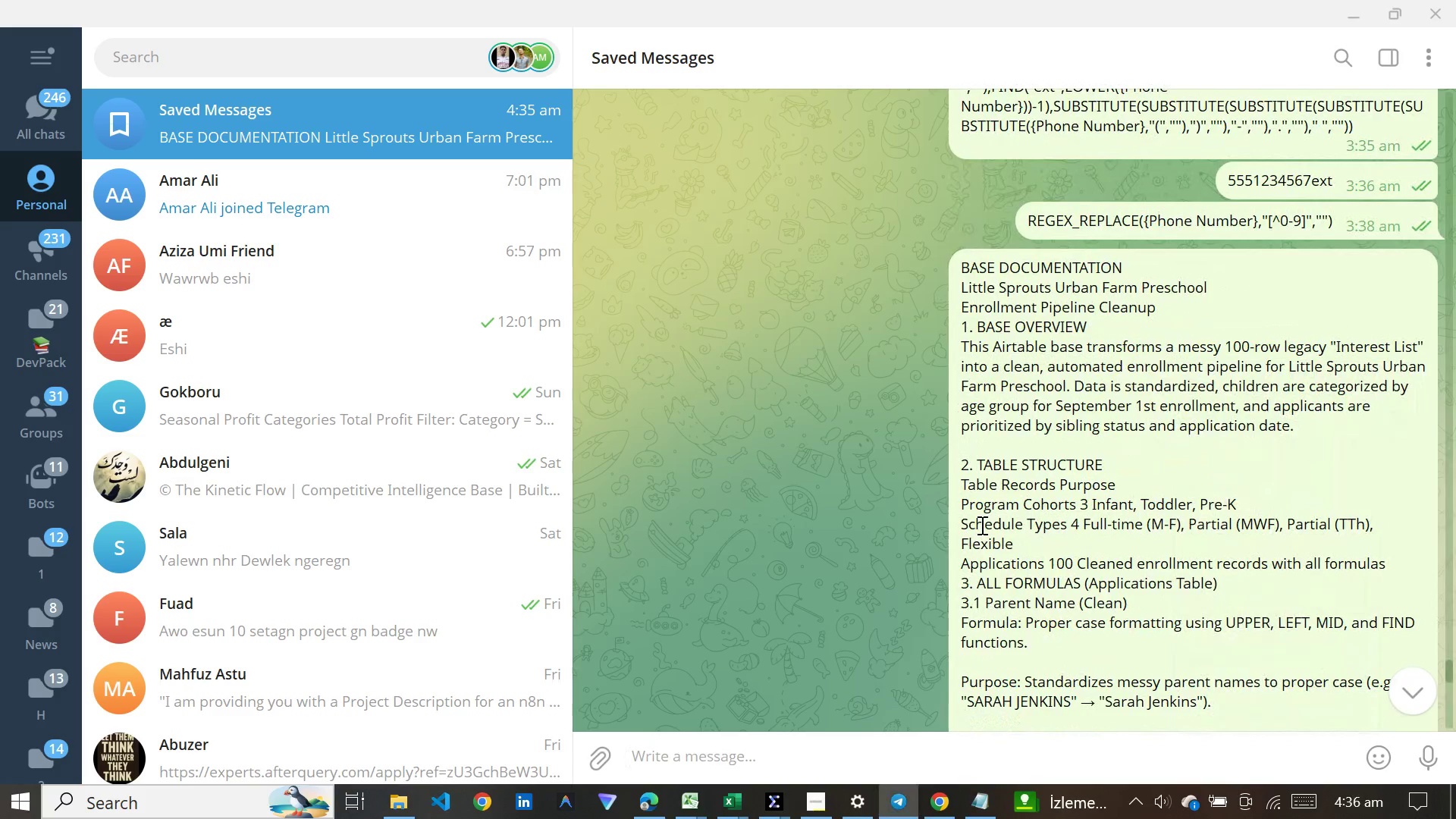 
scroll: coordinate [981, 696], scroll_direction: down, amount: 123.0
 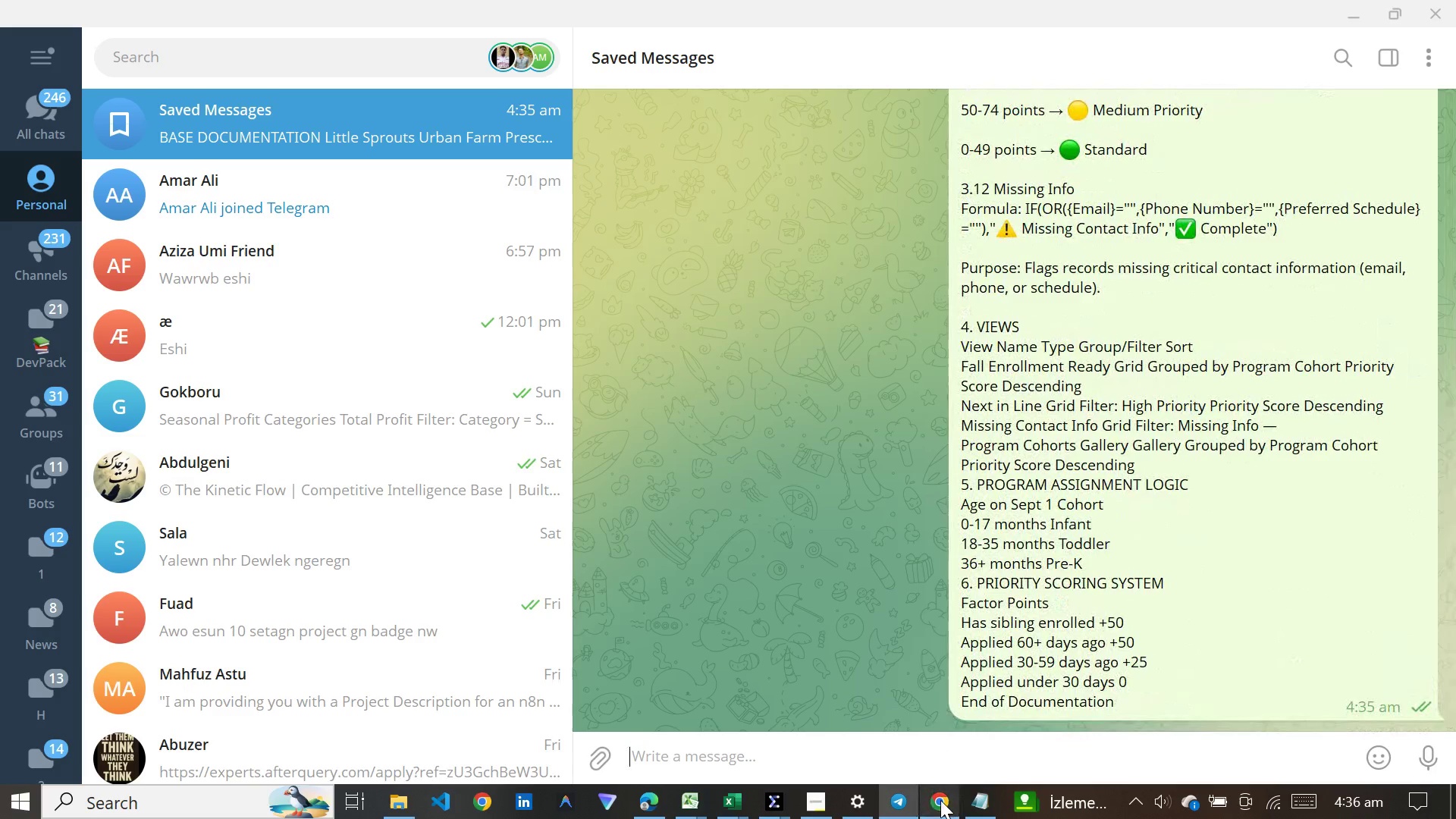 
left_click([940, 801])
 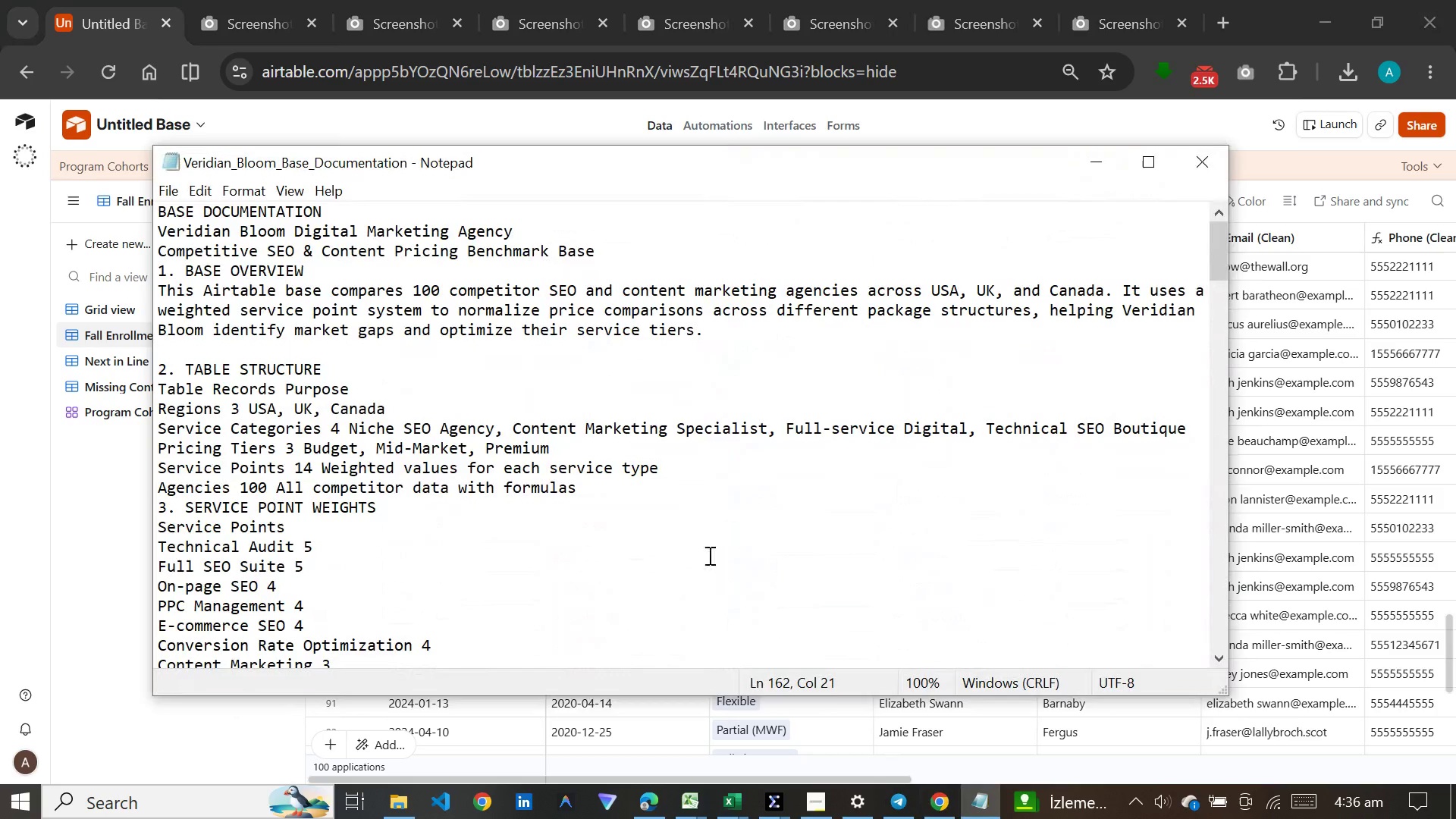 
left_click([710, 523])
 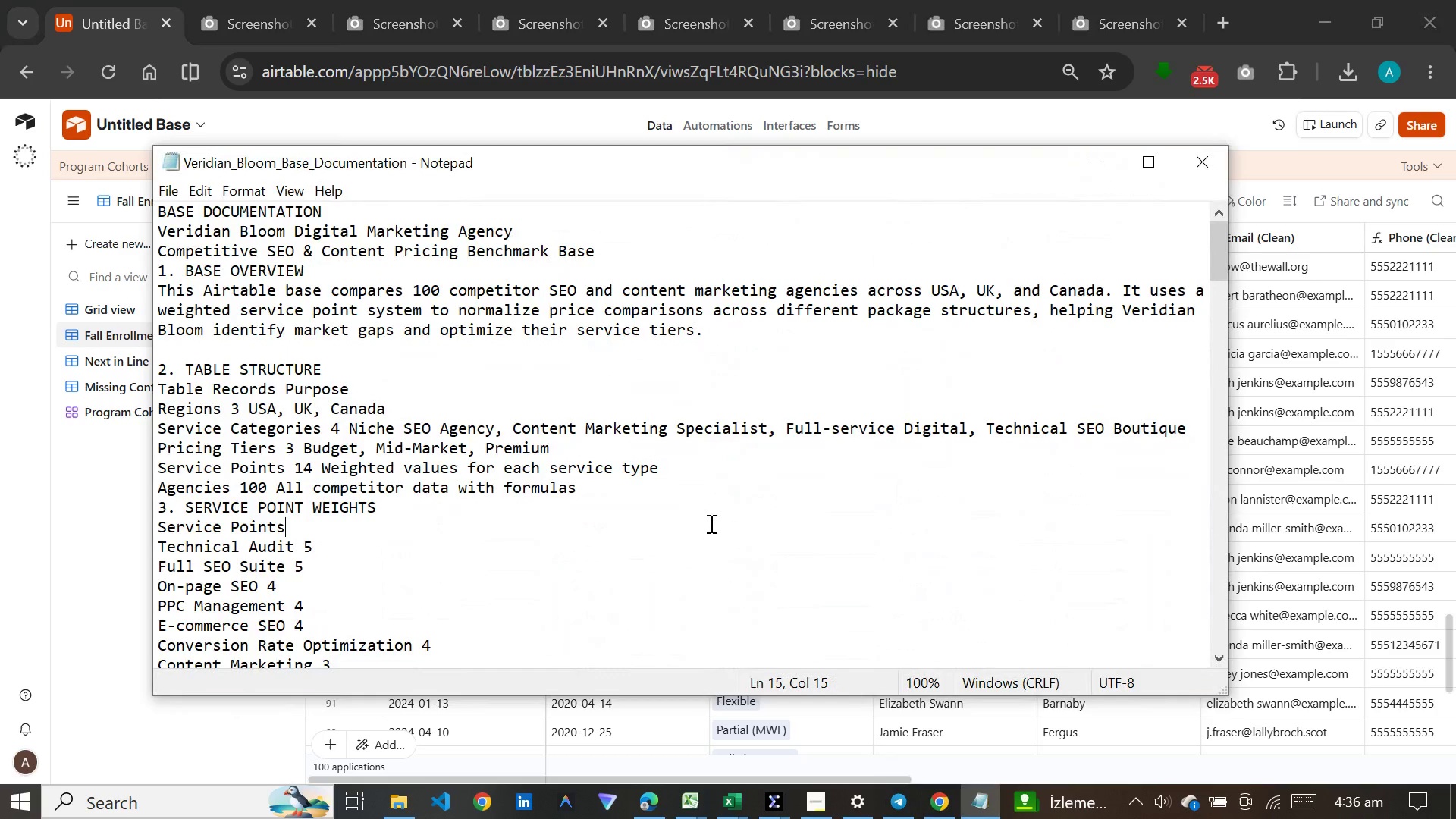 
key(Control+A)
 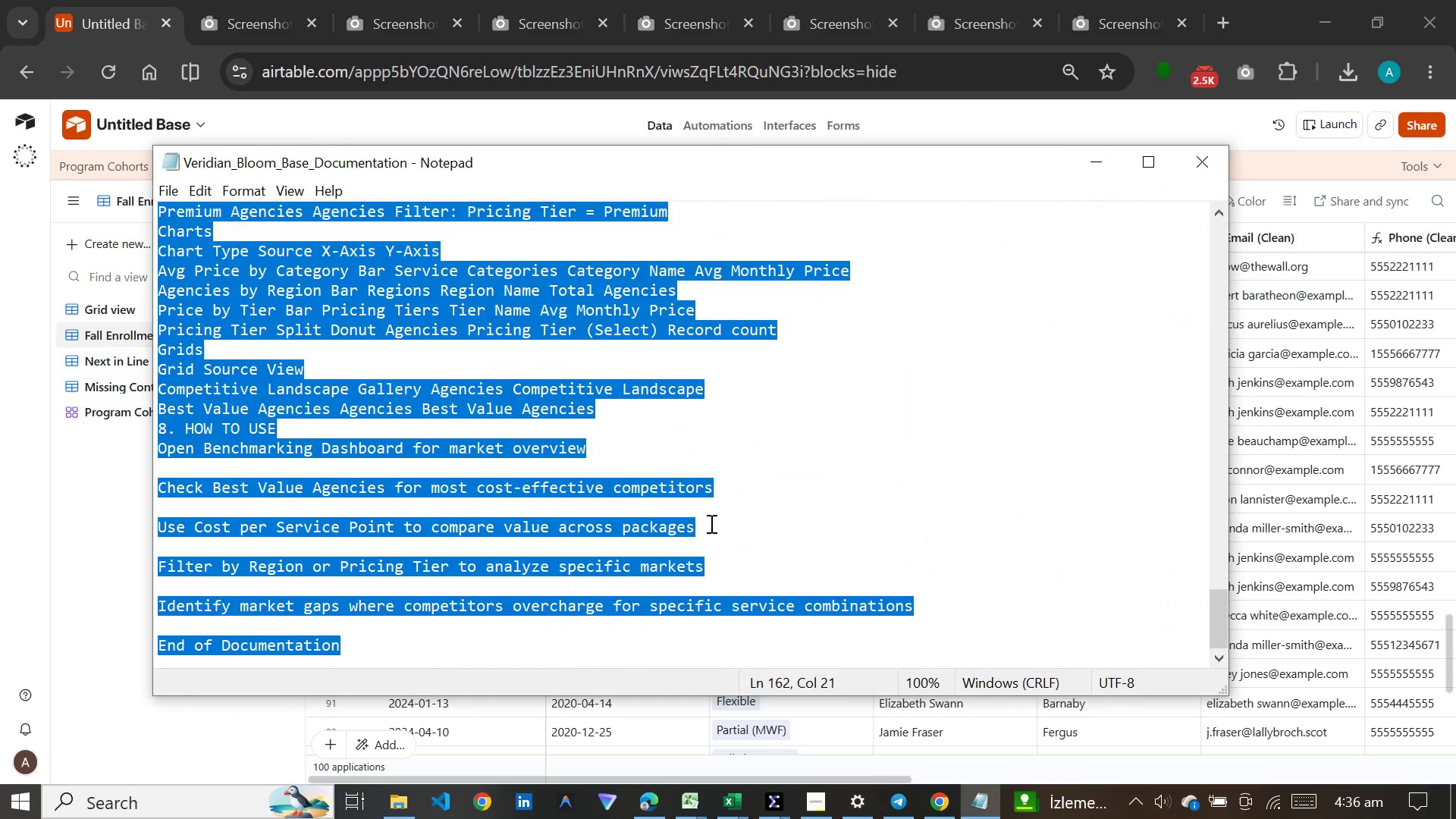 
key(Backspace)
 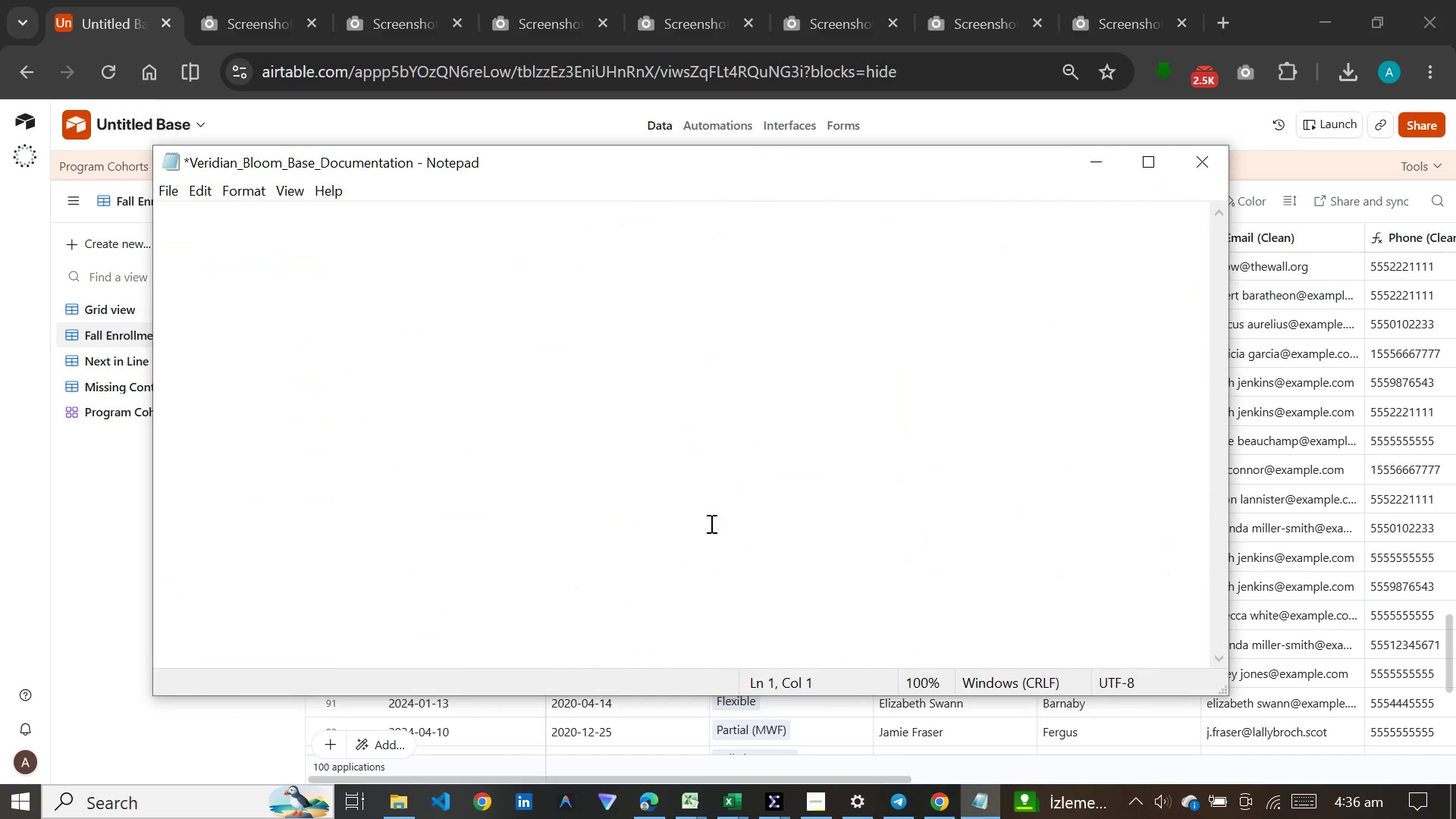 
key(Control+V)
 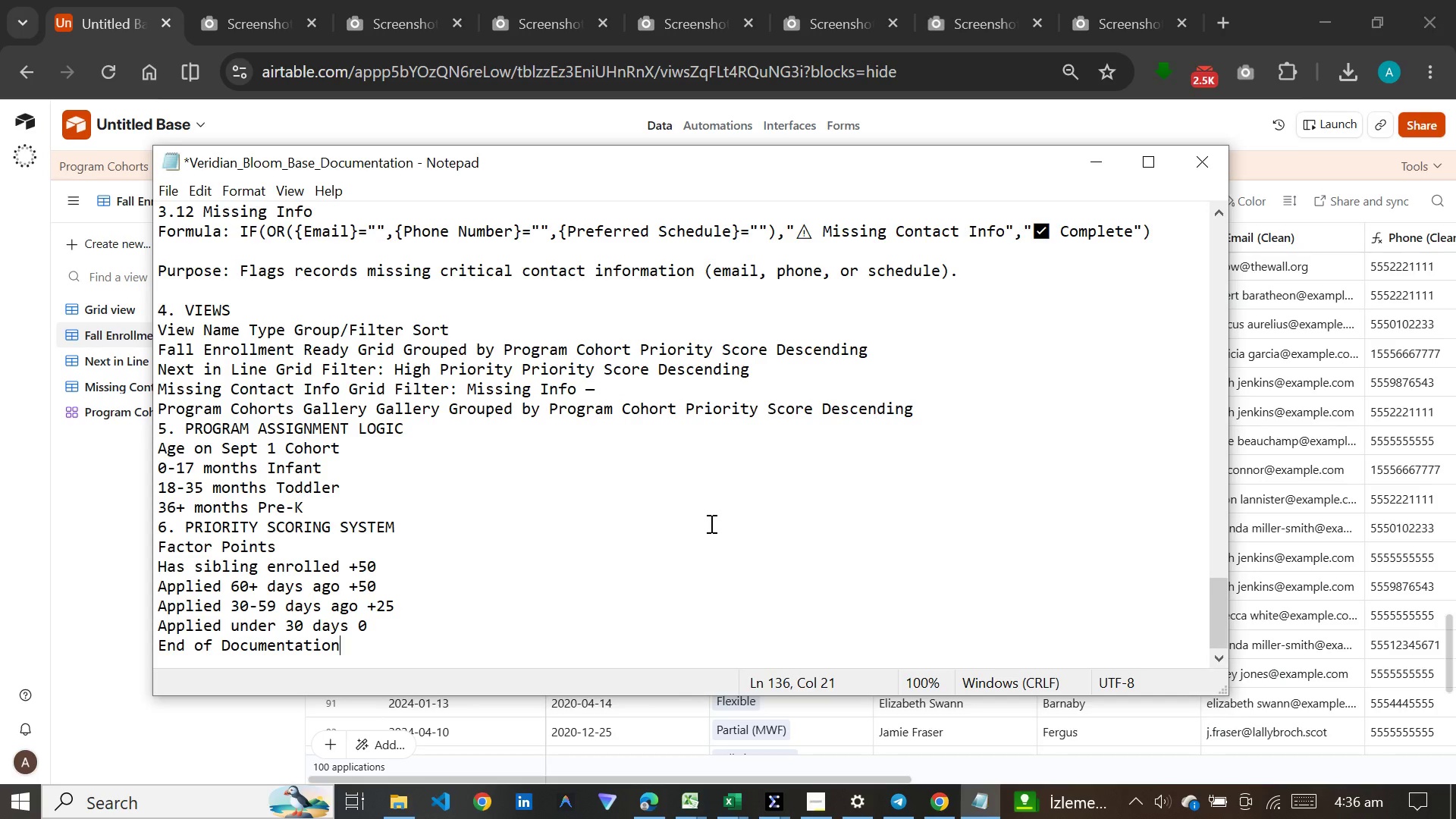 
scroll: coordinate [710, 523], scroll_direction: up, amount: 43.0
 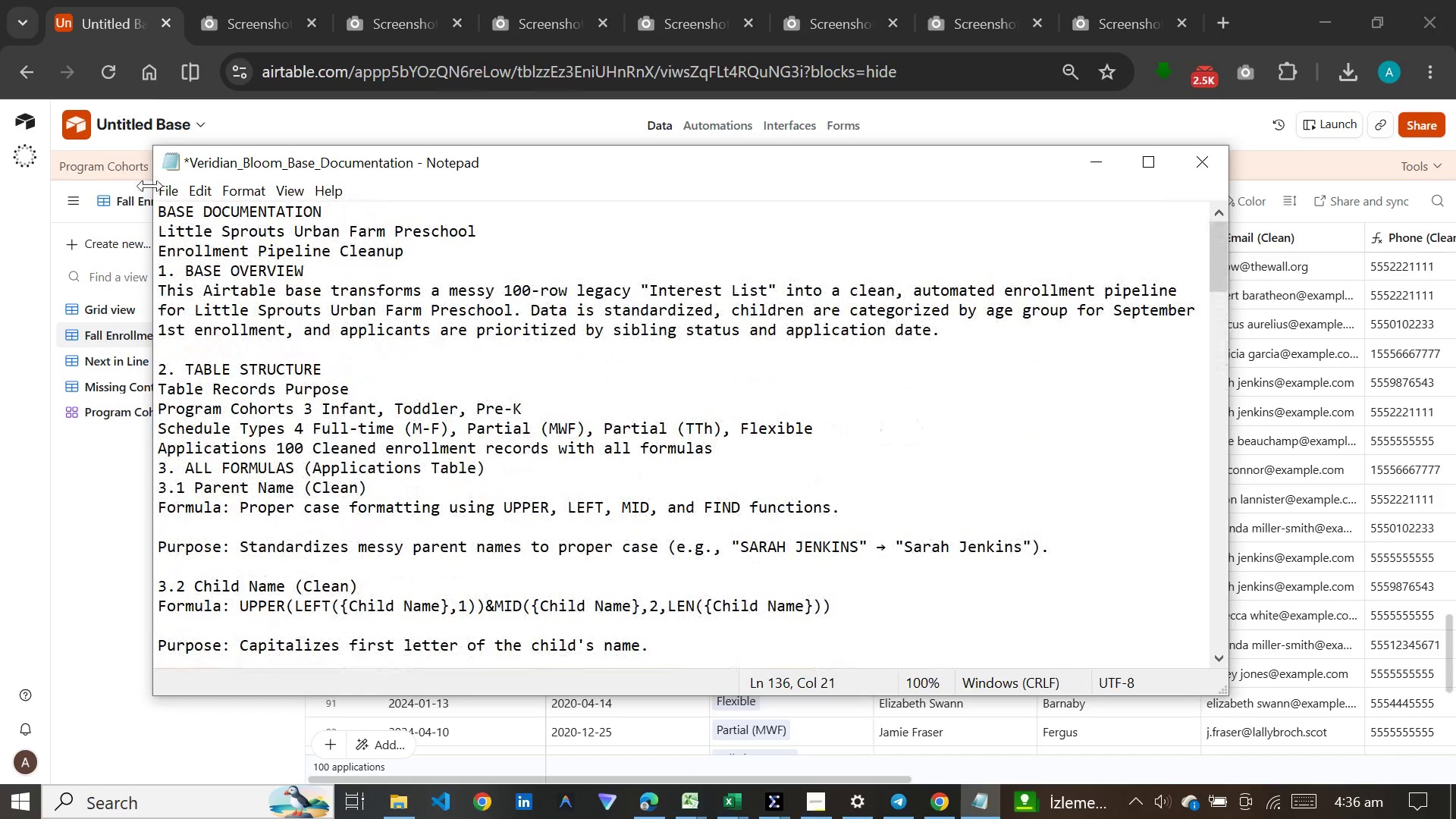 
left_click([163, 187])
 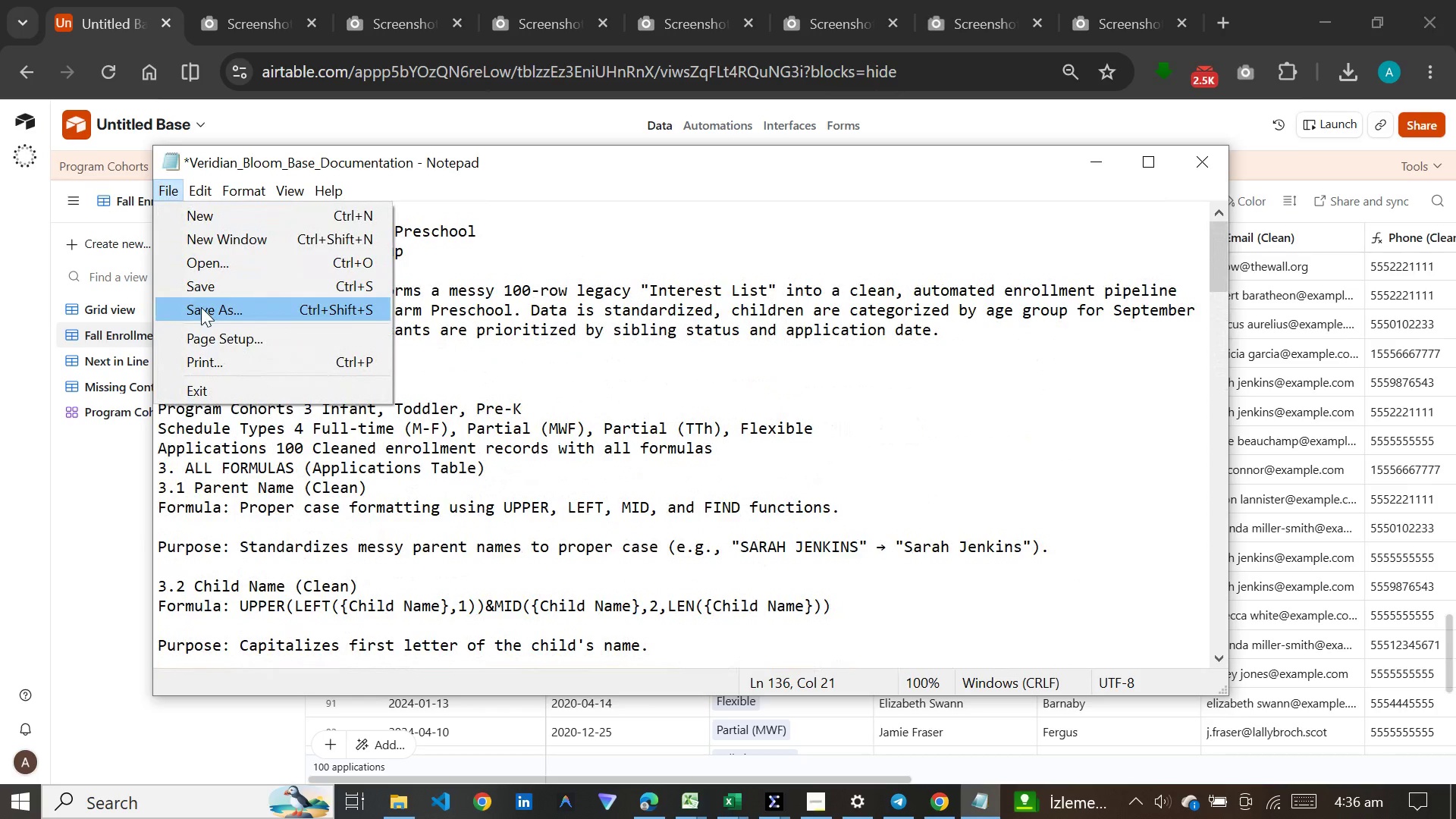 
mouse_move([890, 798])
 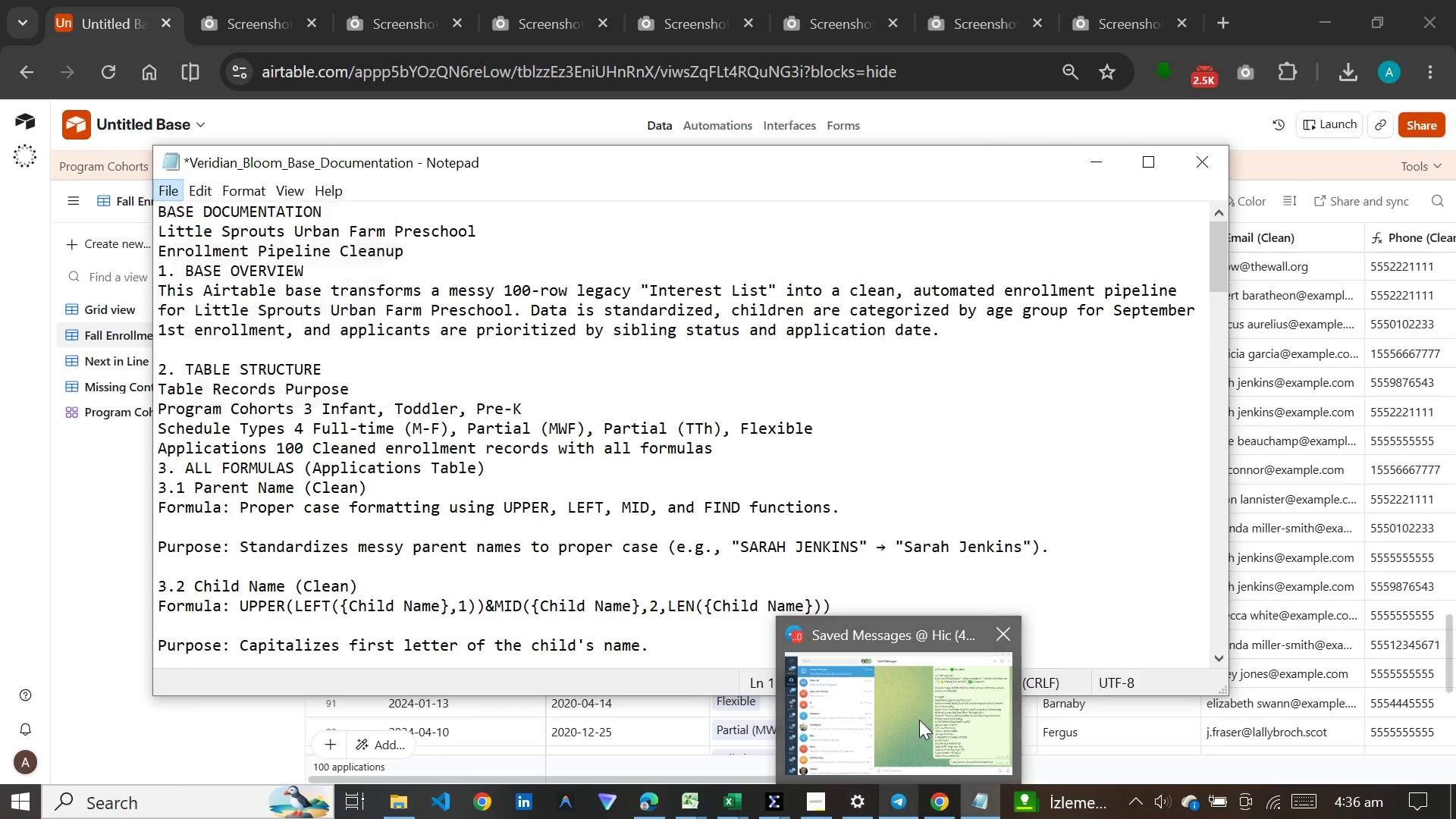 
left_click([919, 720])
 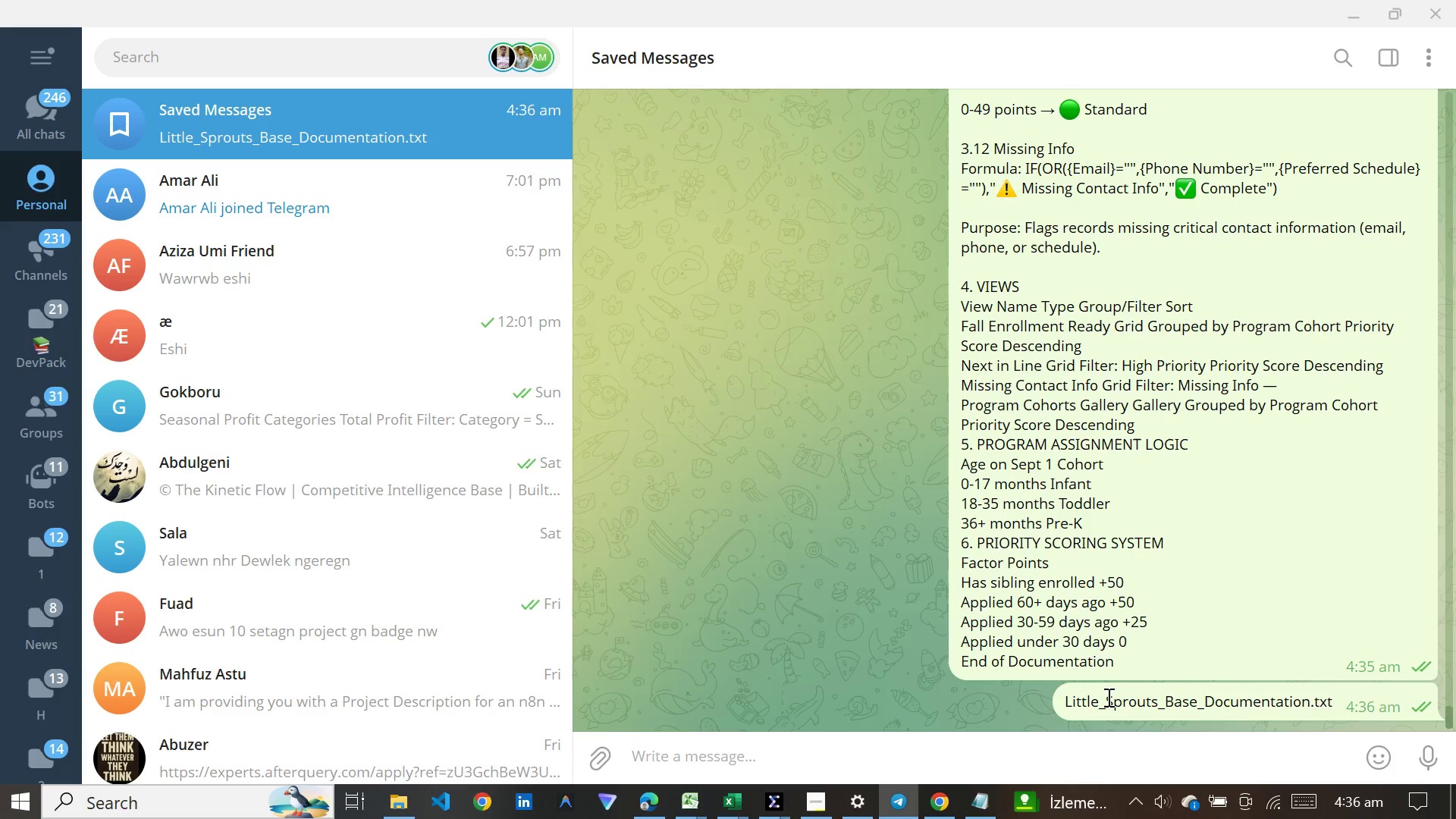 
right_click([1109, 697])
 